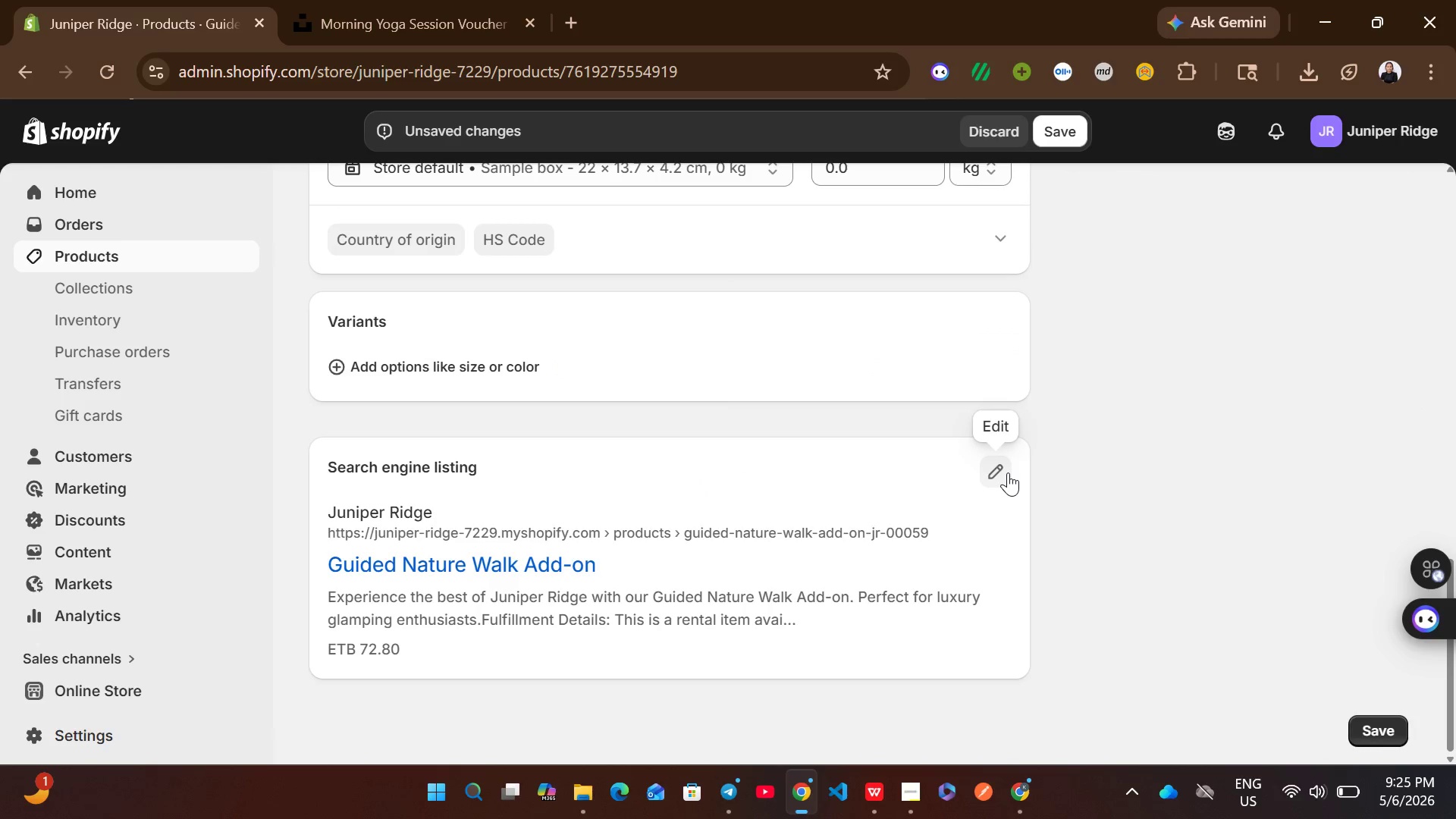 
left_click([1008, 472])
 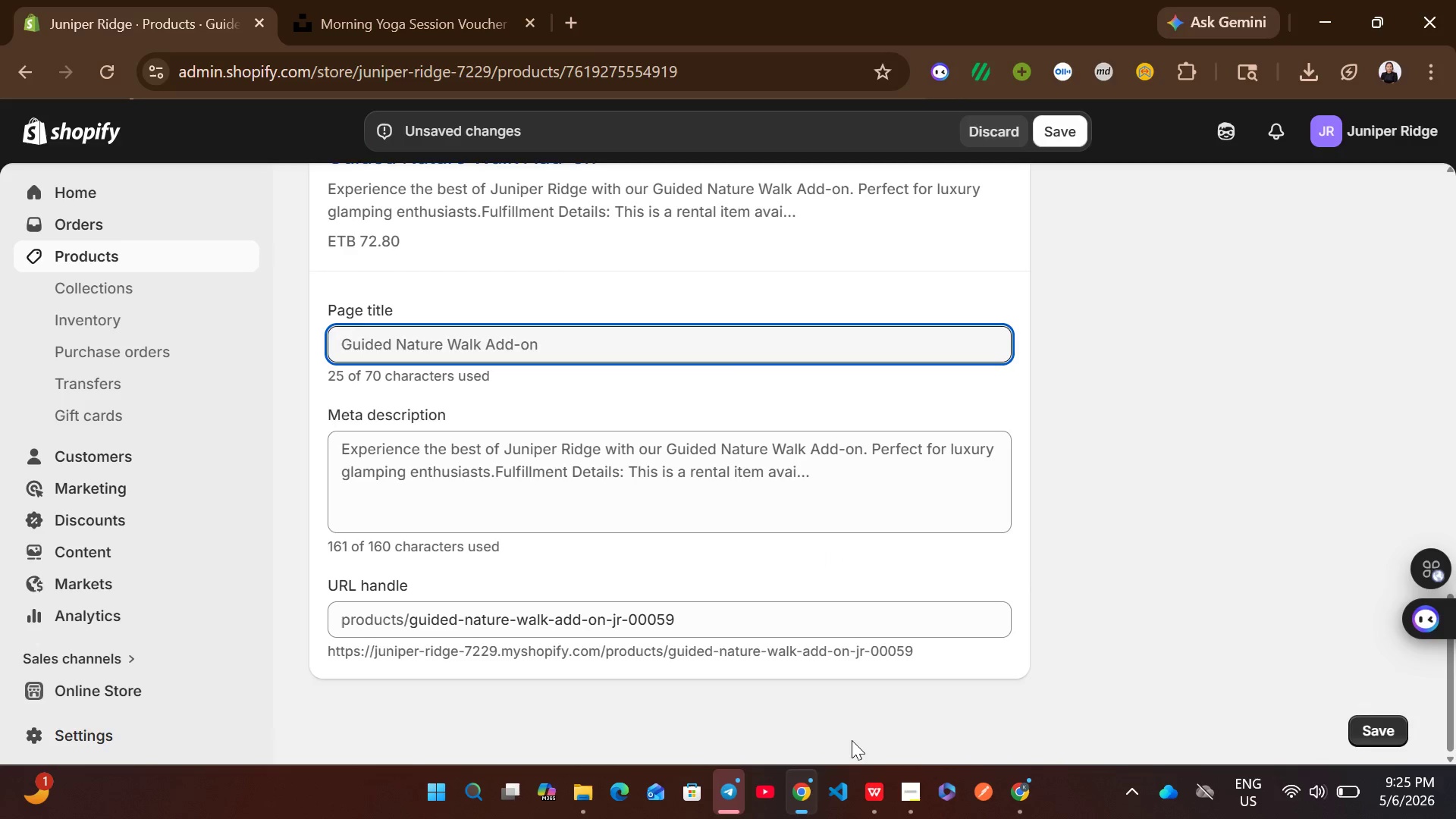 
left_click_drag(start_coordinate=[866, 818], to_coordinate=[1410, 584])
 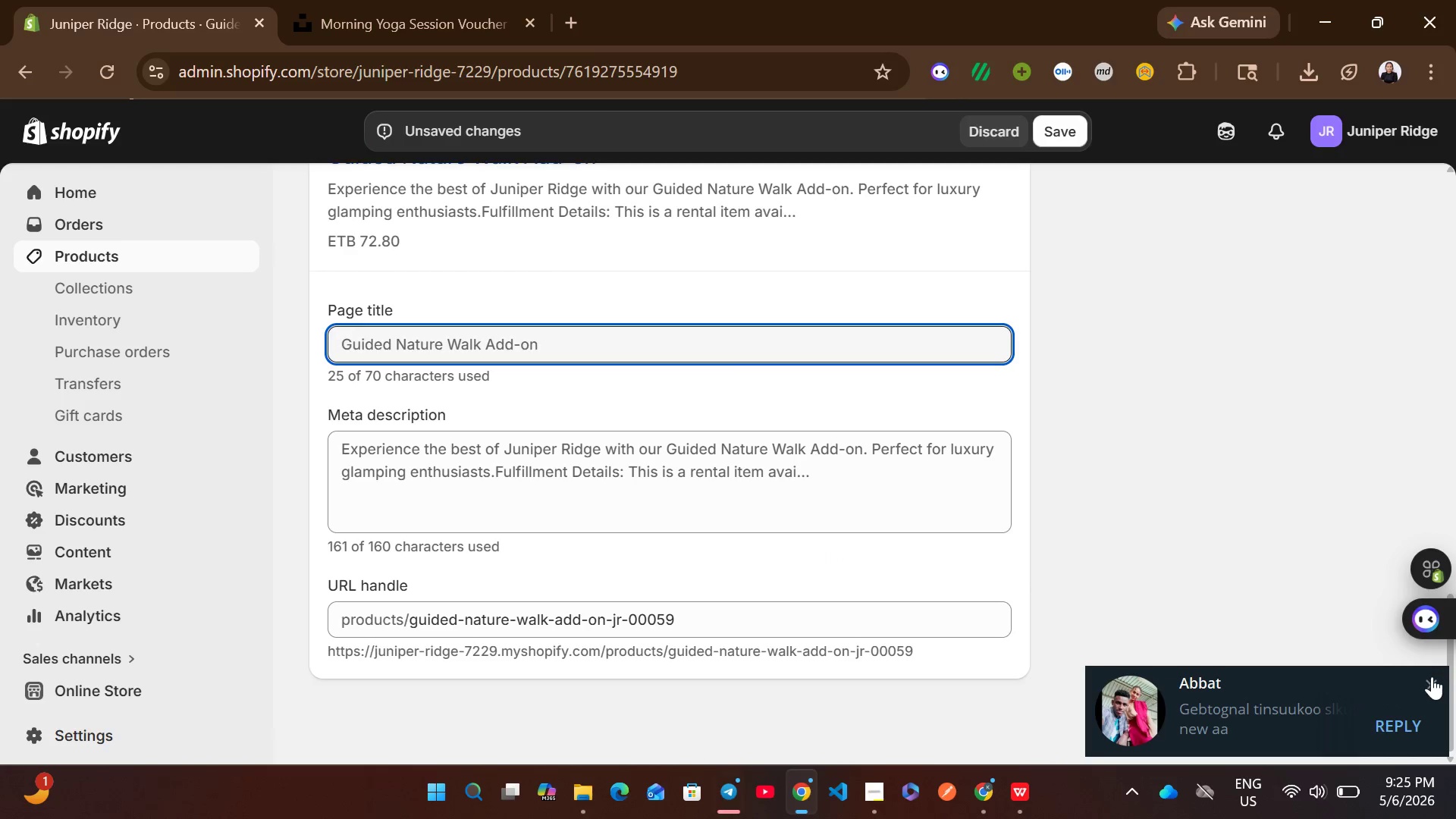 
left_click([1429, 680])
 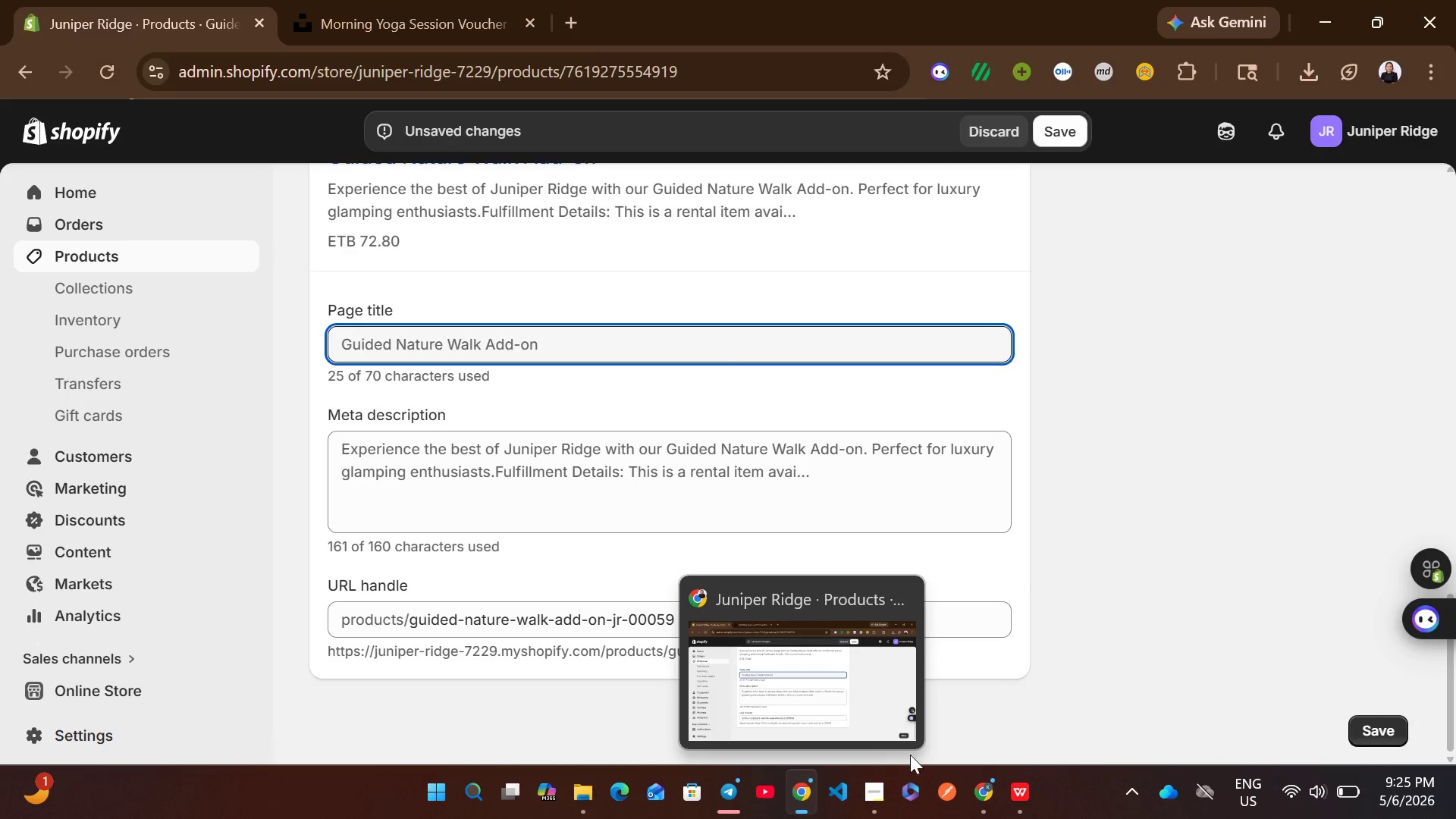 
left_click_drag(start_coordinate=[1023, 789], to_coordinate=[847, 792])
 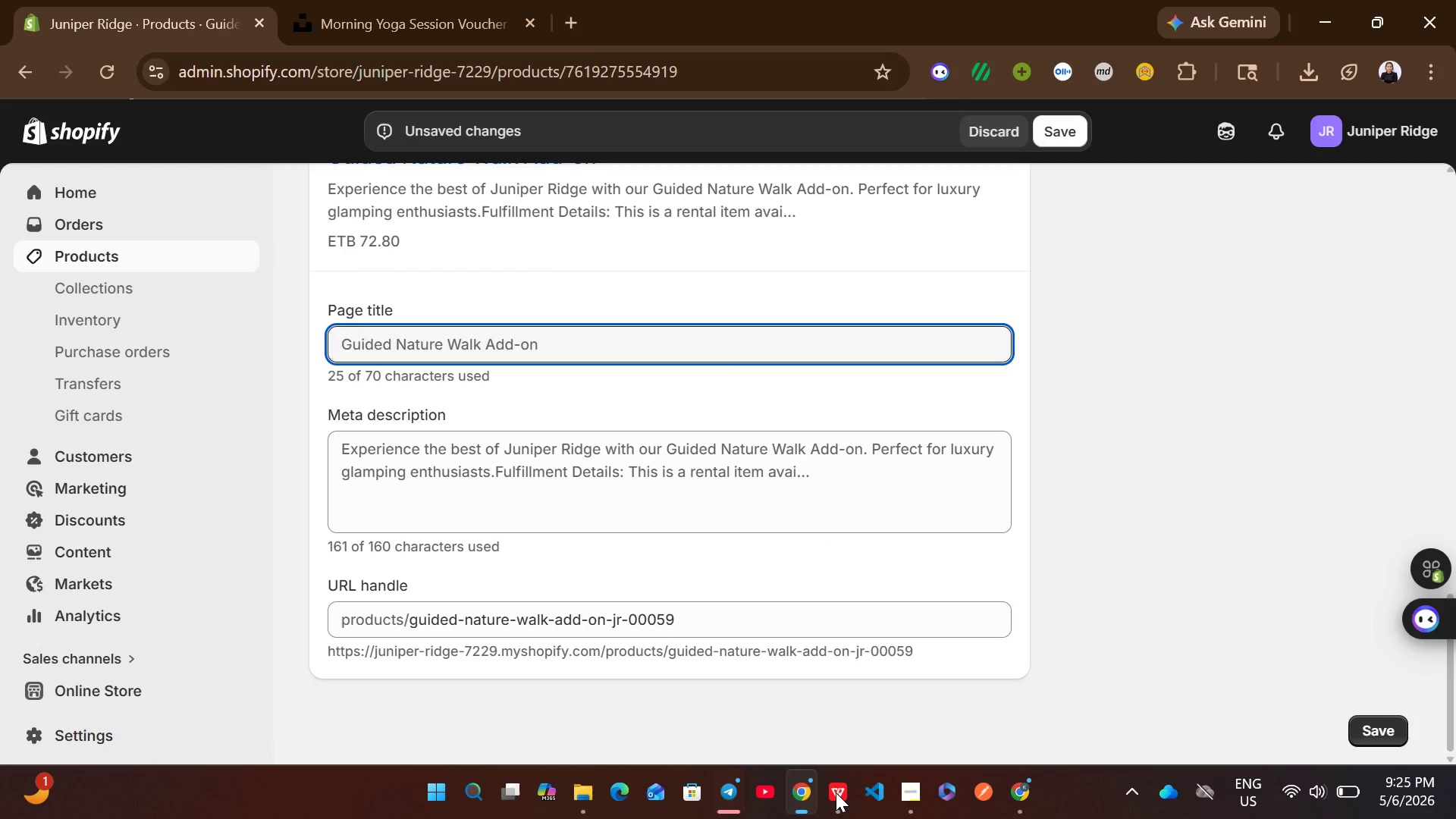 
left_click([836, 792])
 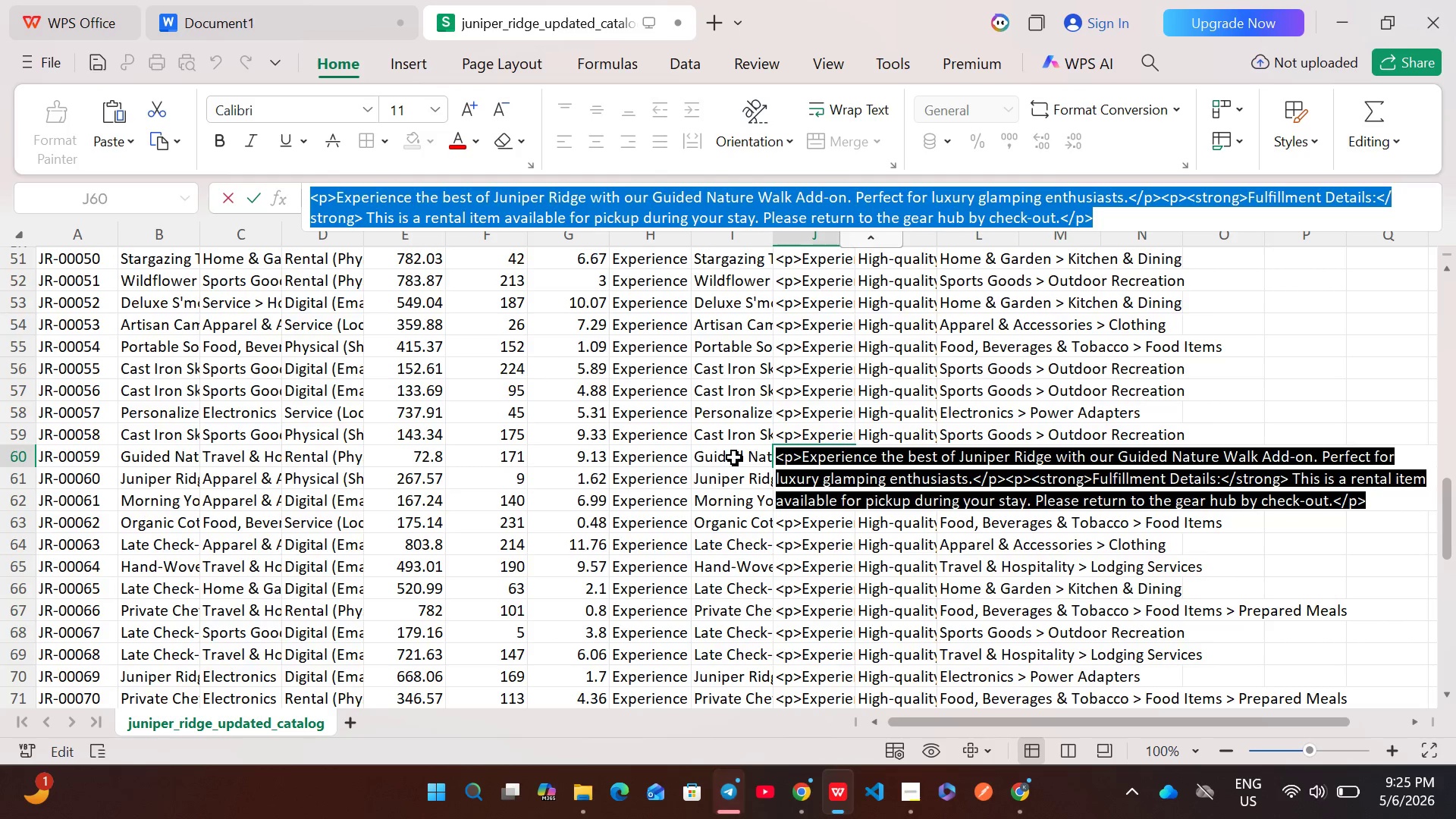 
double_click([734, 457])
 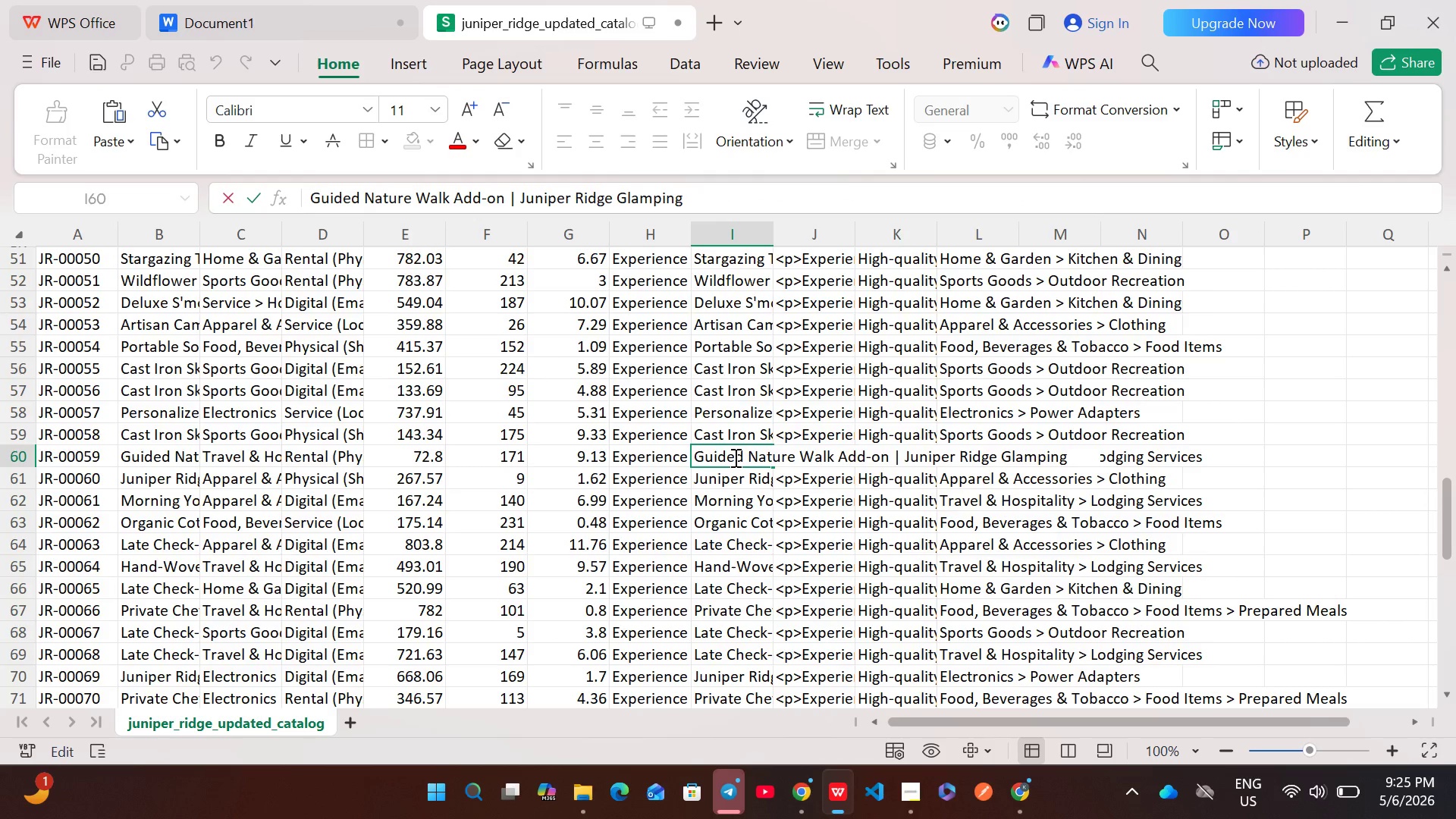 
key(Control+A)
 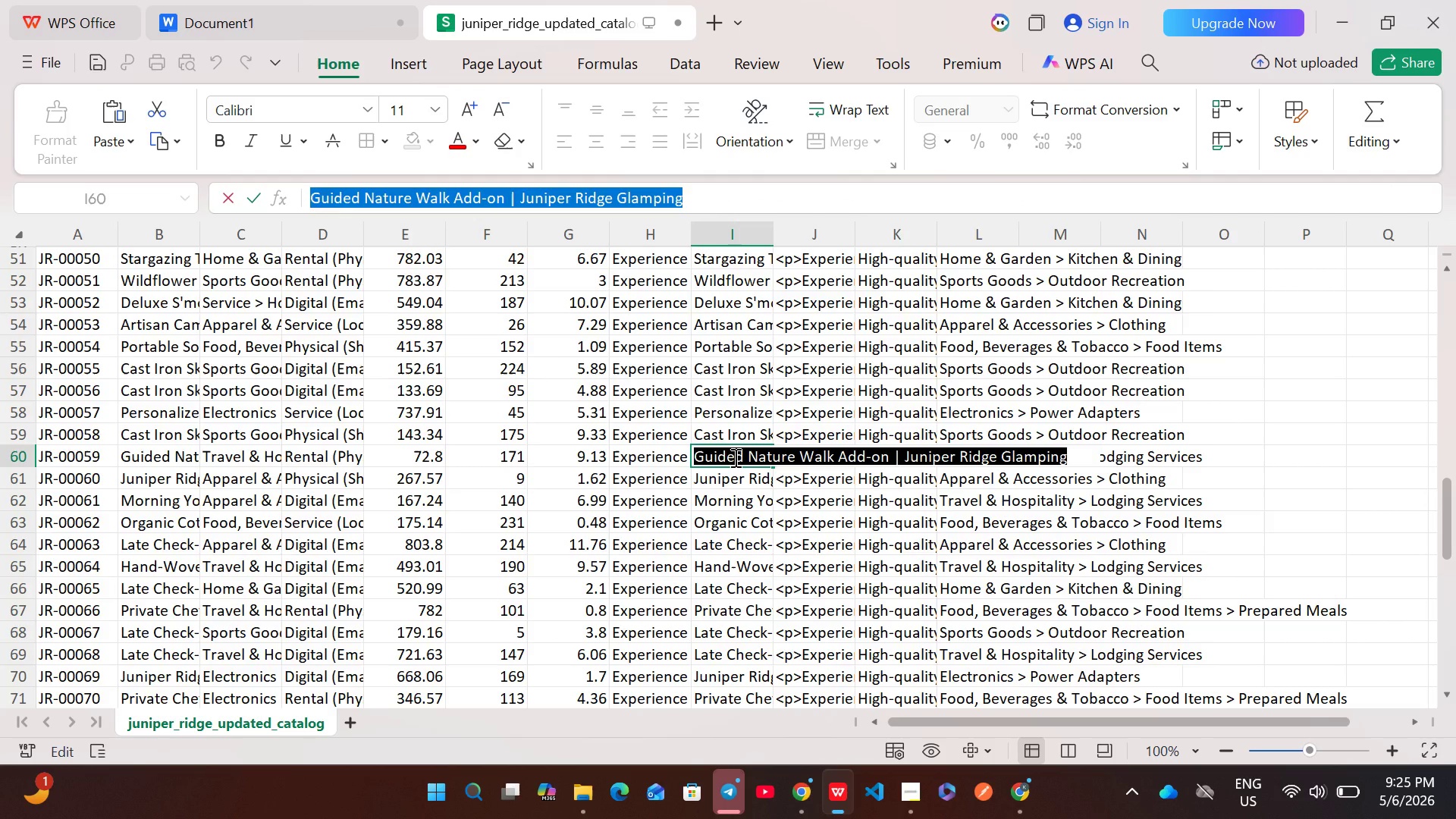 
key(Control+ControlLeft)
 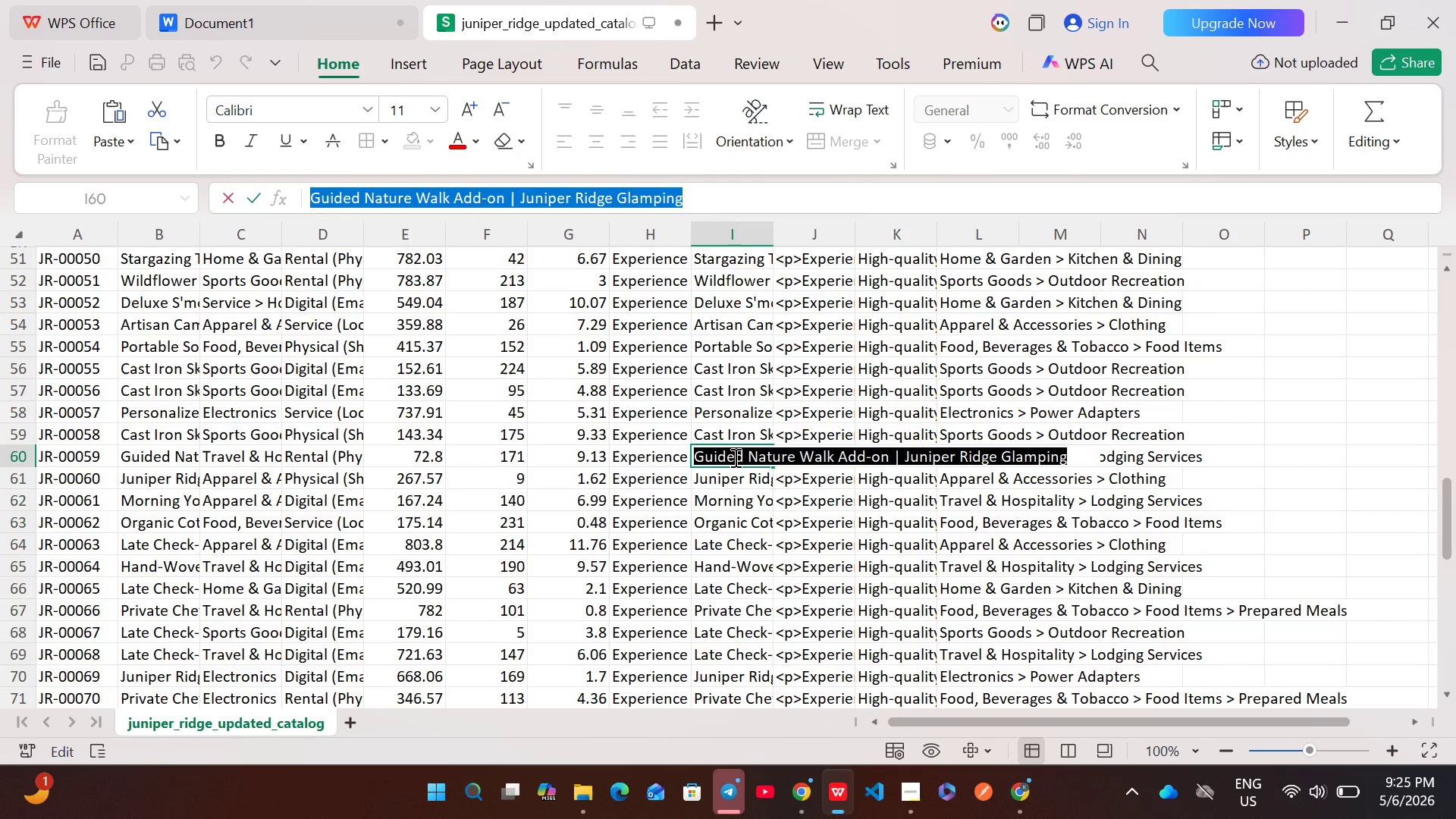 
key(Control+C)
 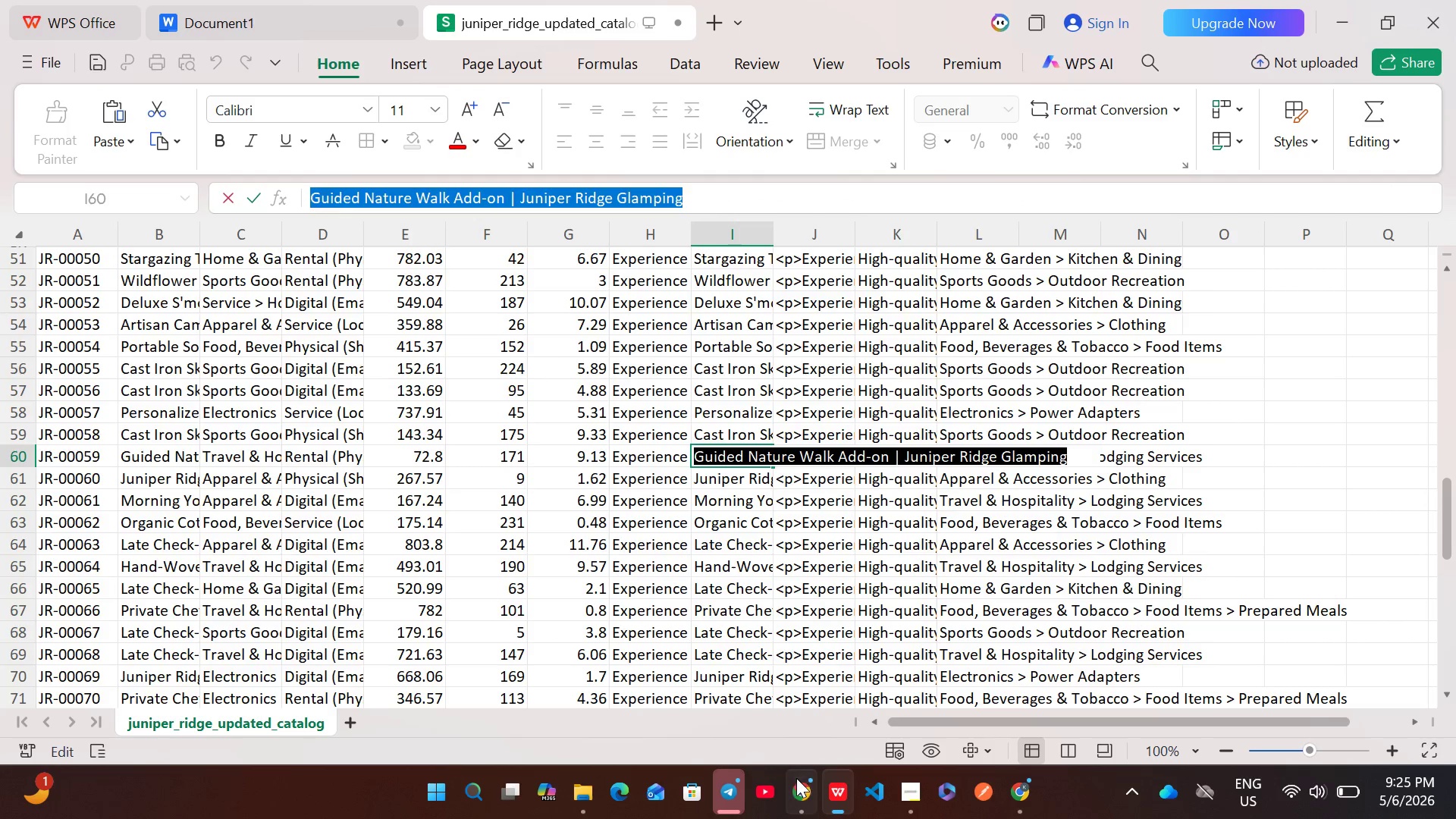 
left_click([796, 778])
 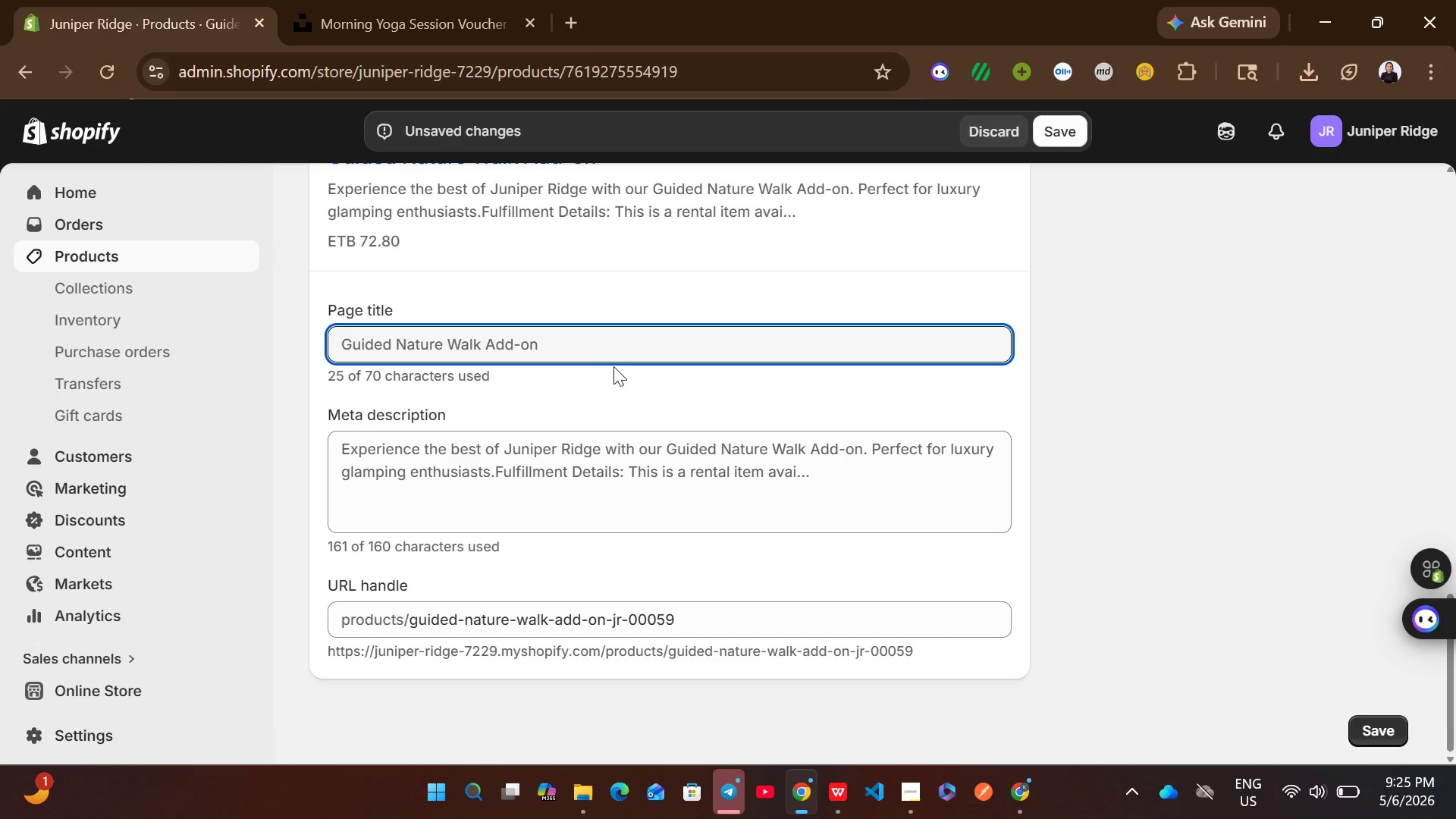 
left_click([595, 352])
 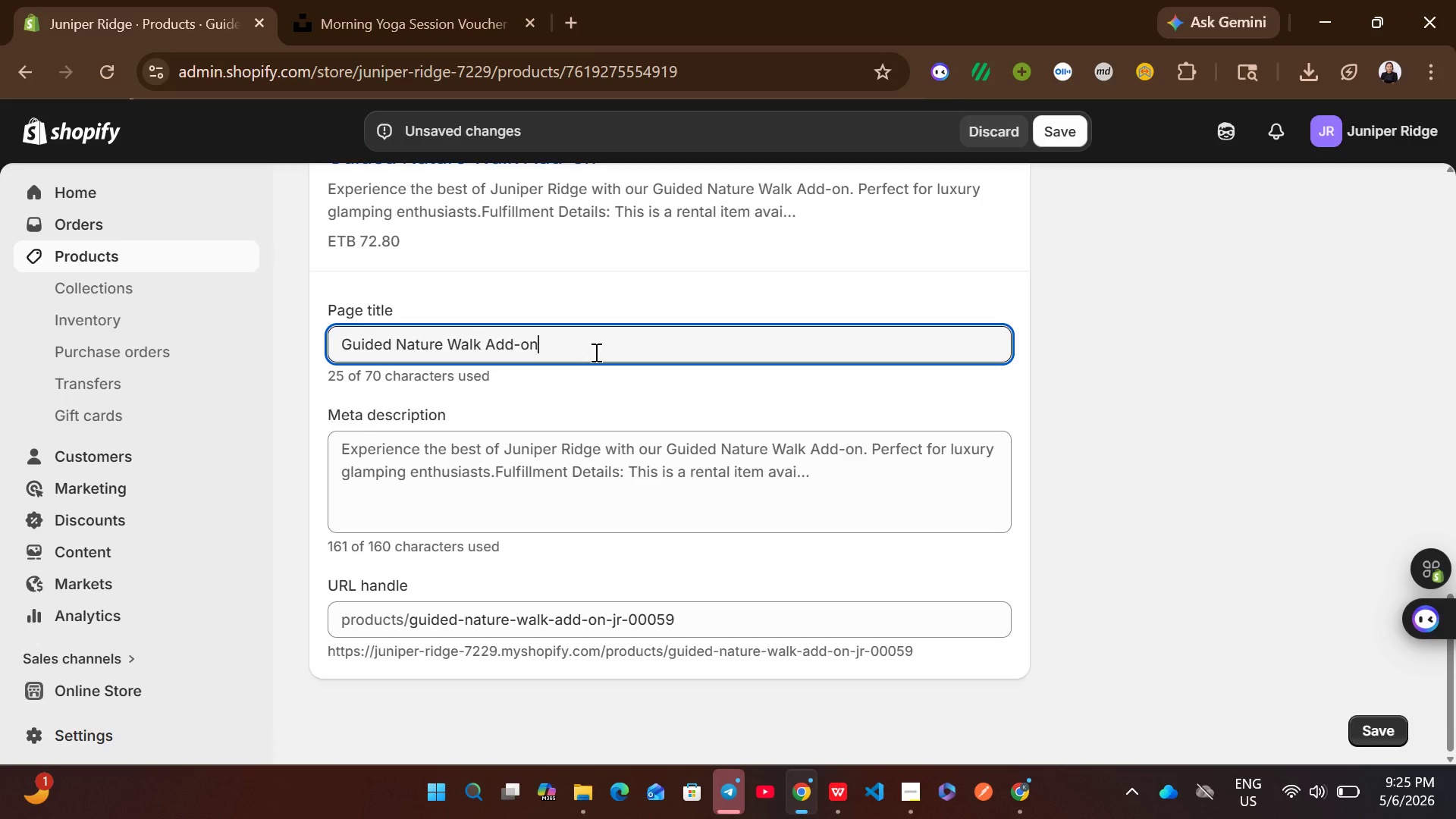 
key(Control+A)
 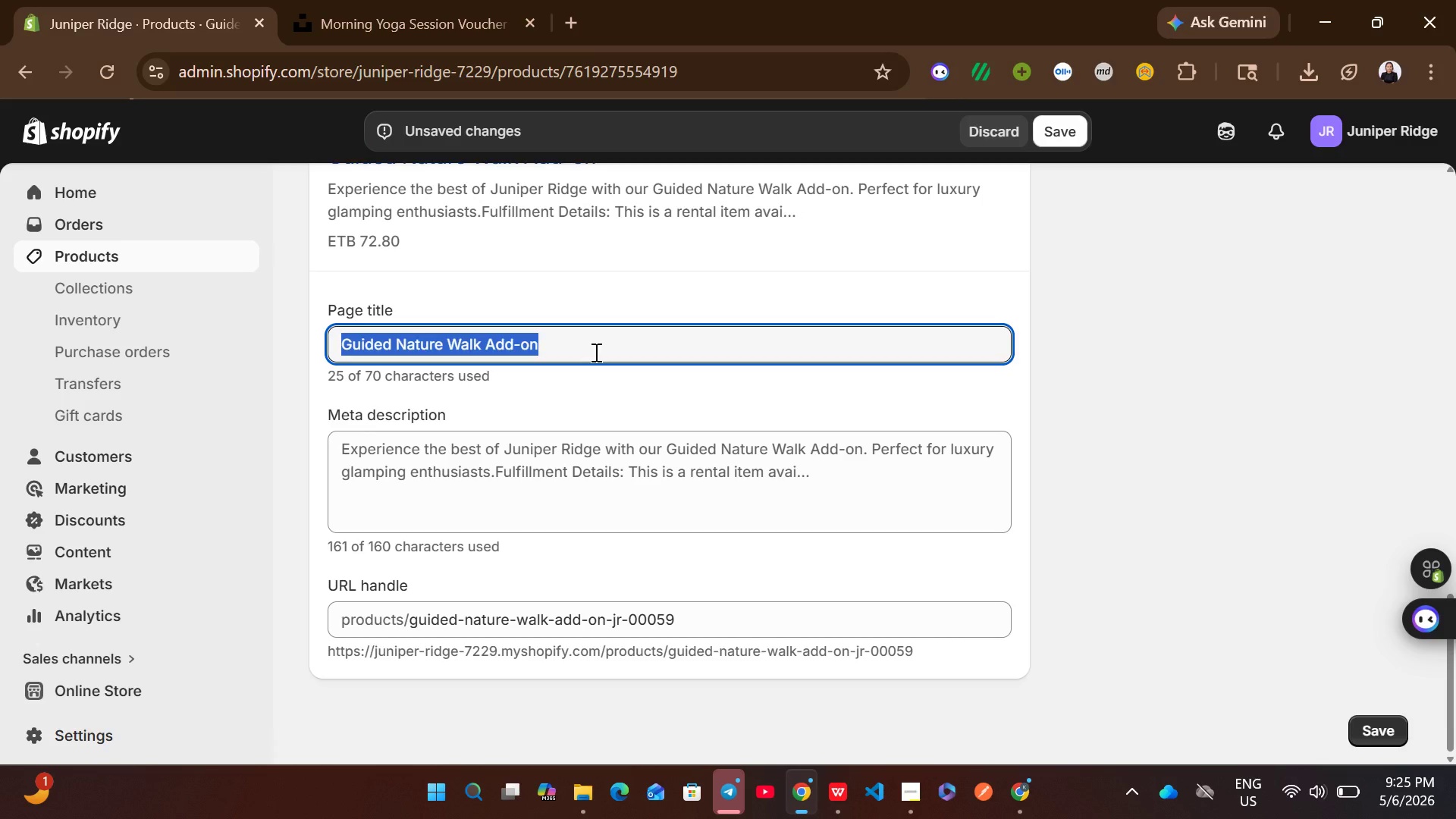 
key(Control+ControlLeft)
 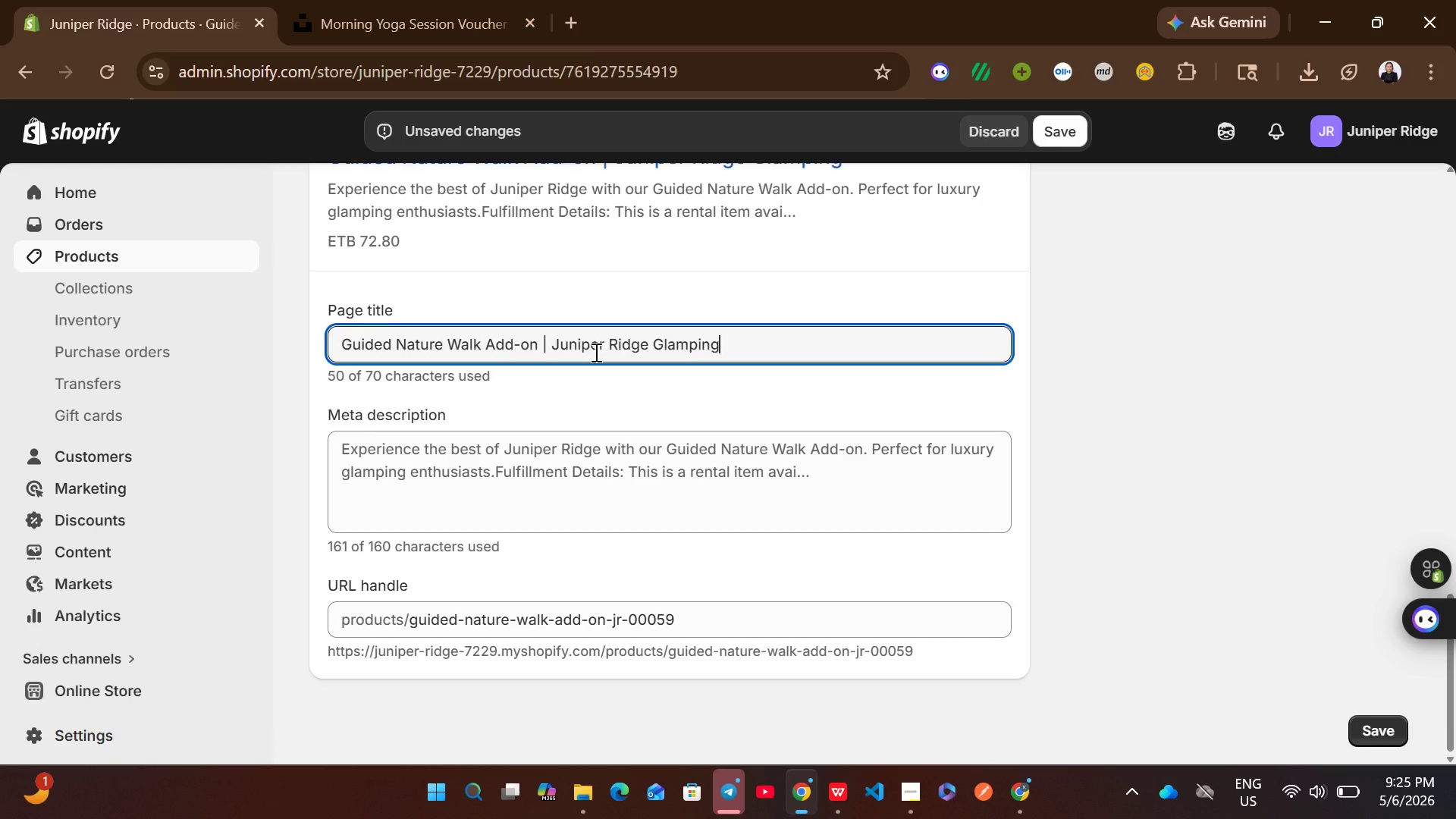 
key(Control+V)
 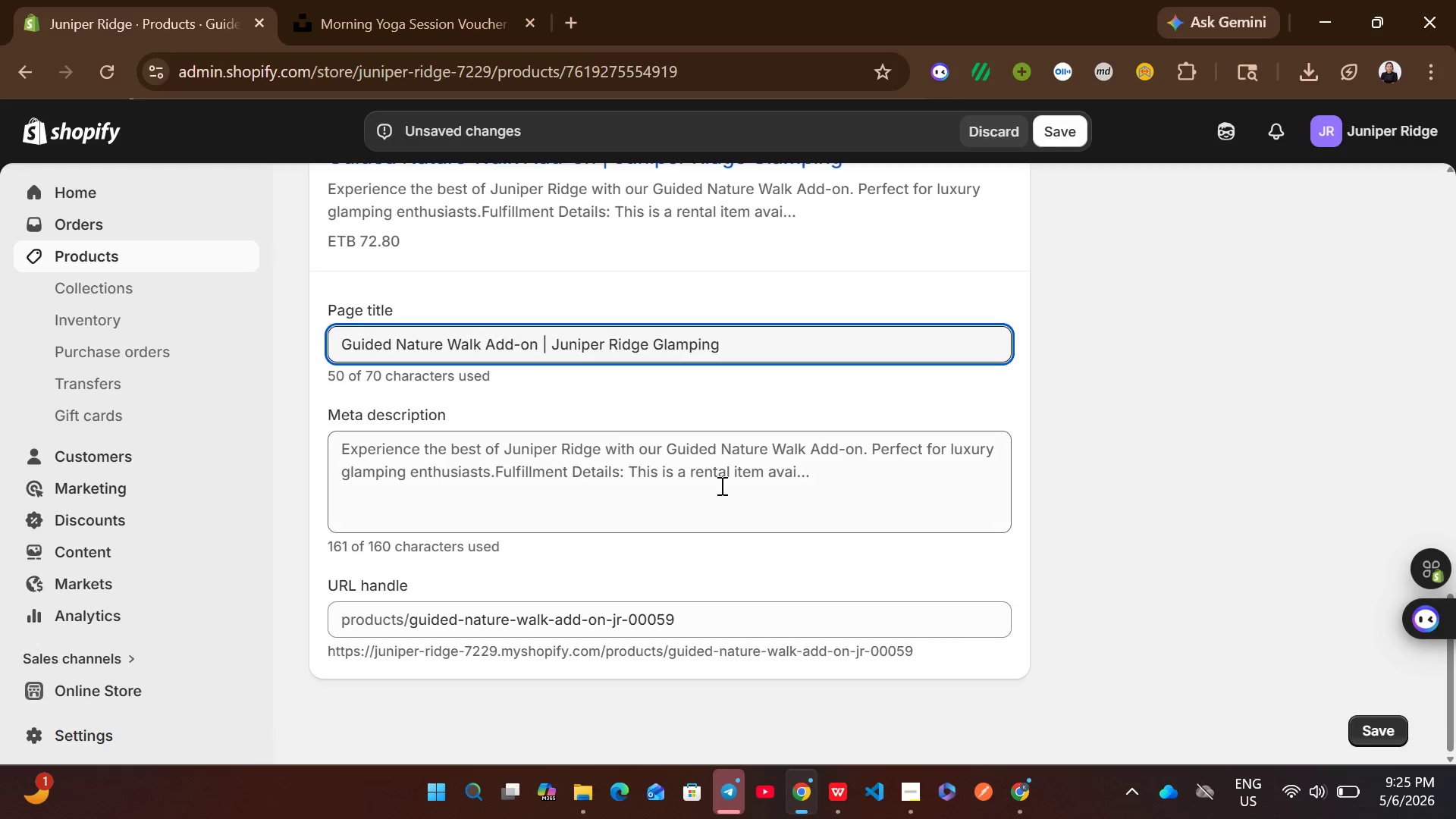 
left_click([720, 485])
 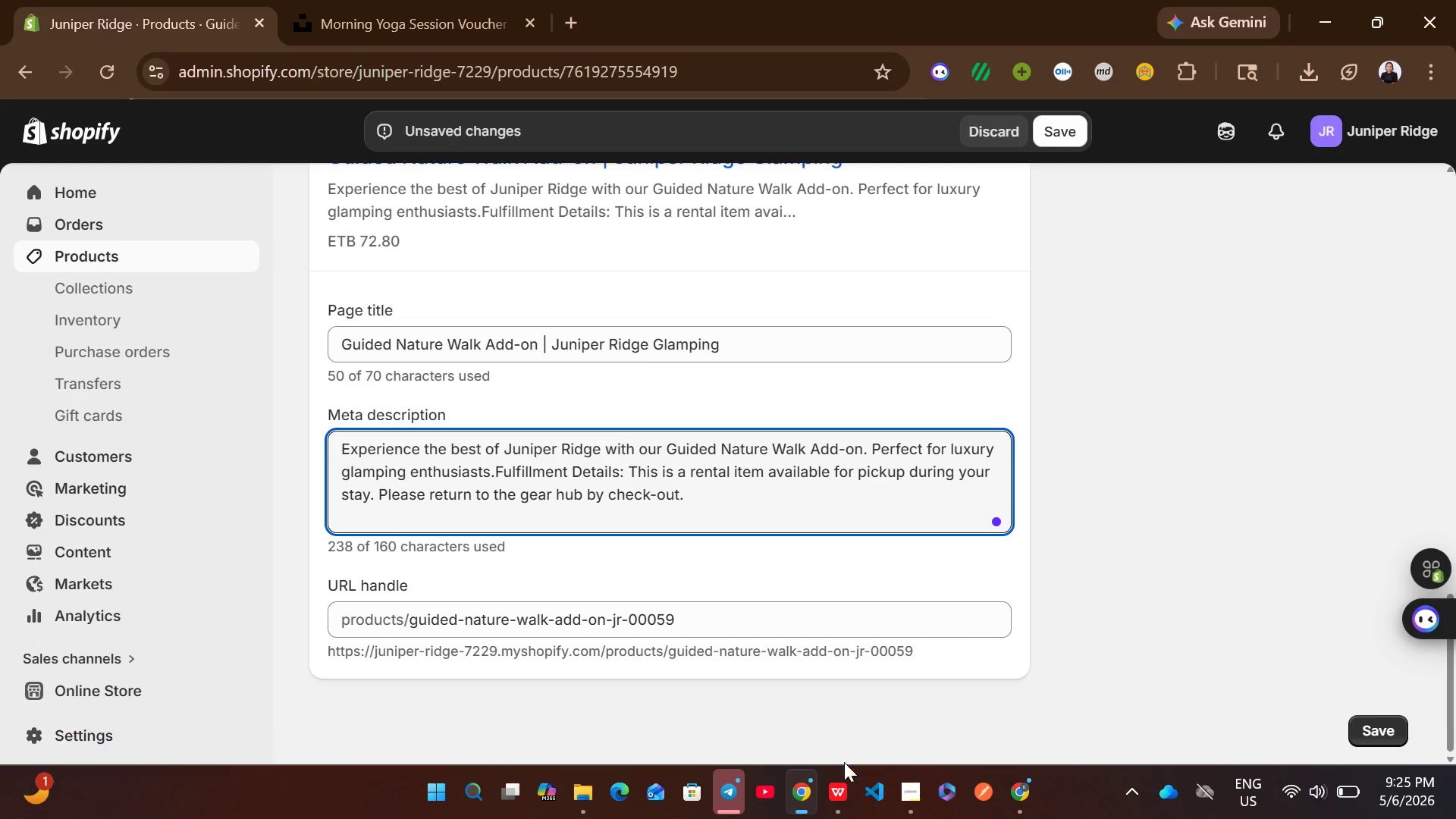 
left_click([841, 786])
 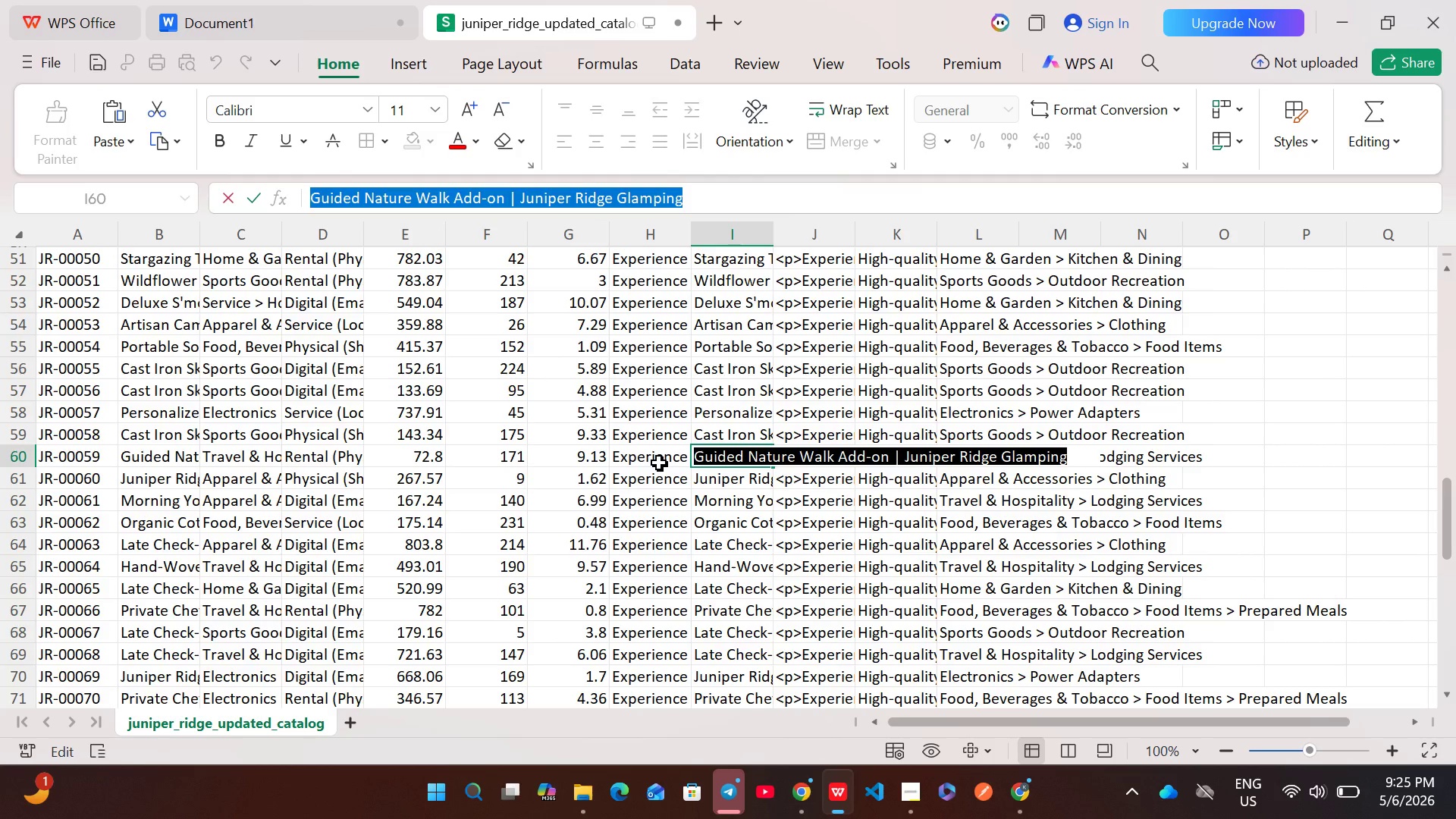 
double_click([659, 463])
 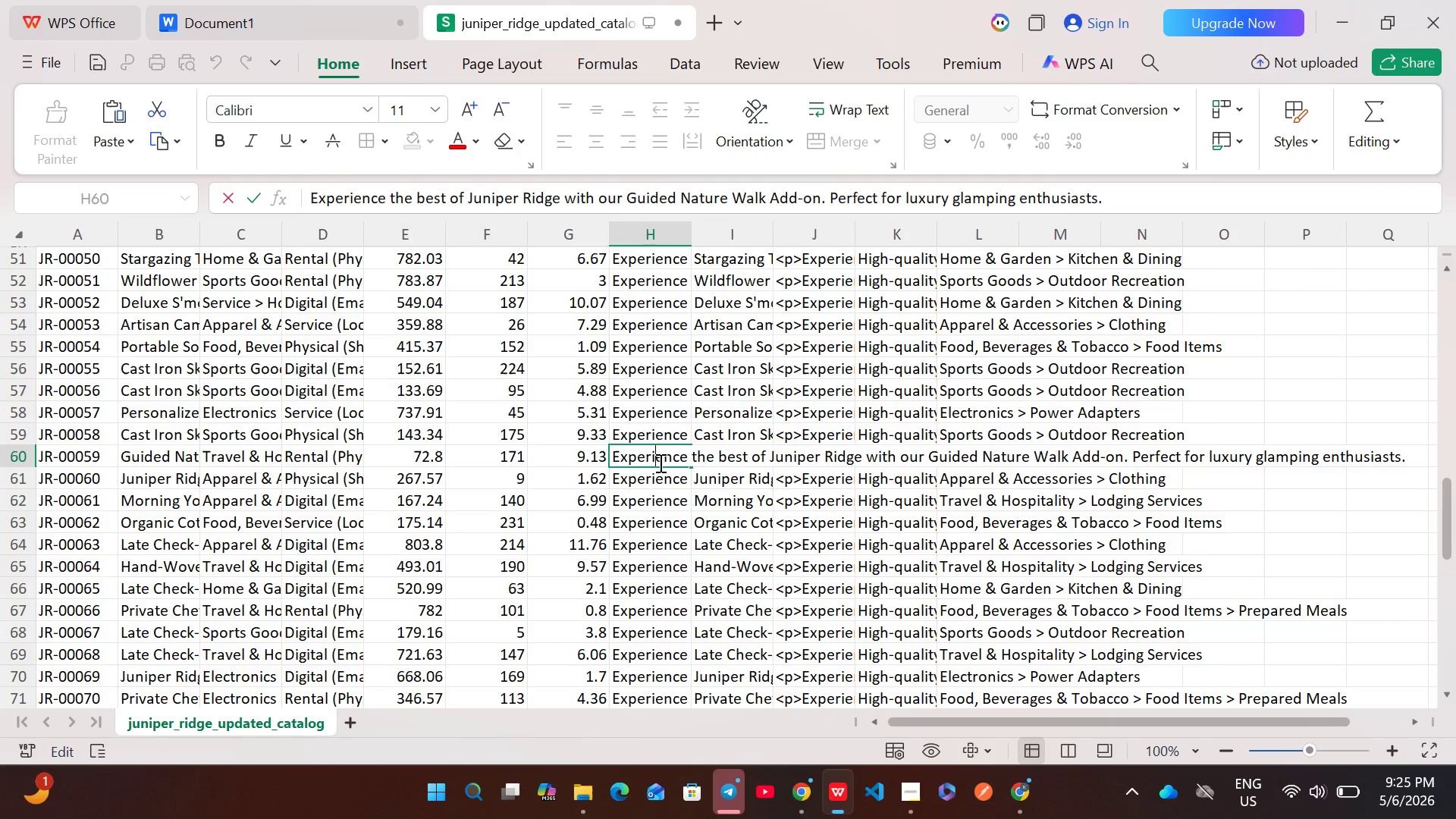 
key(Control+A)
 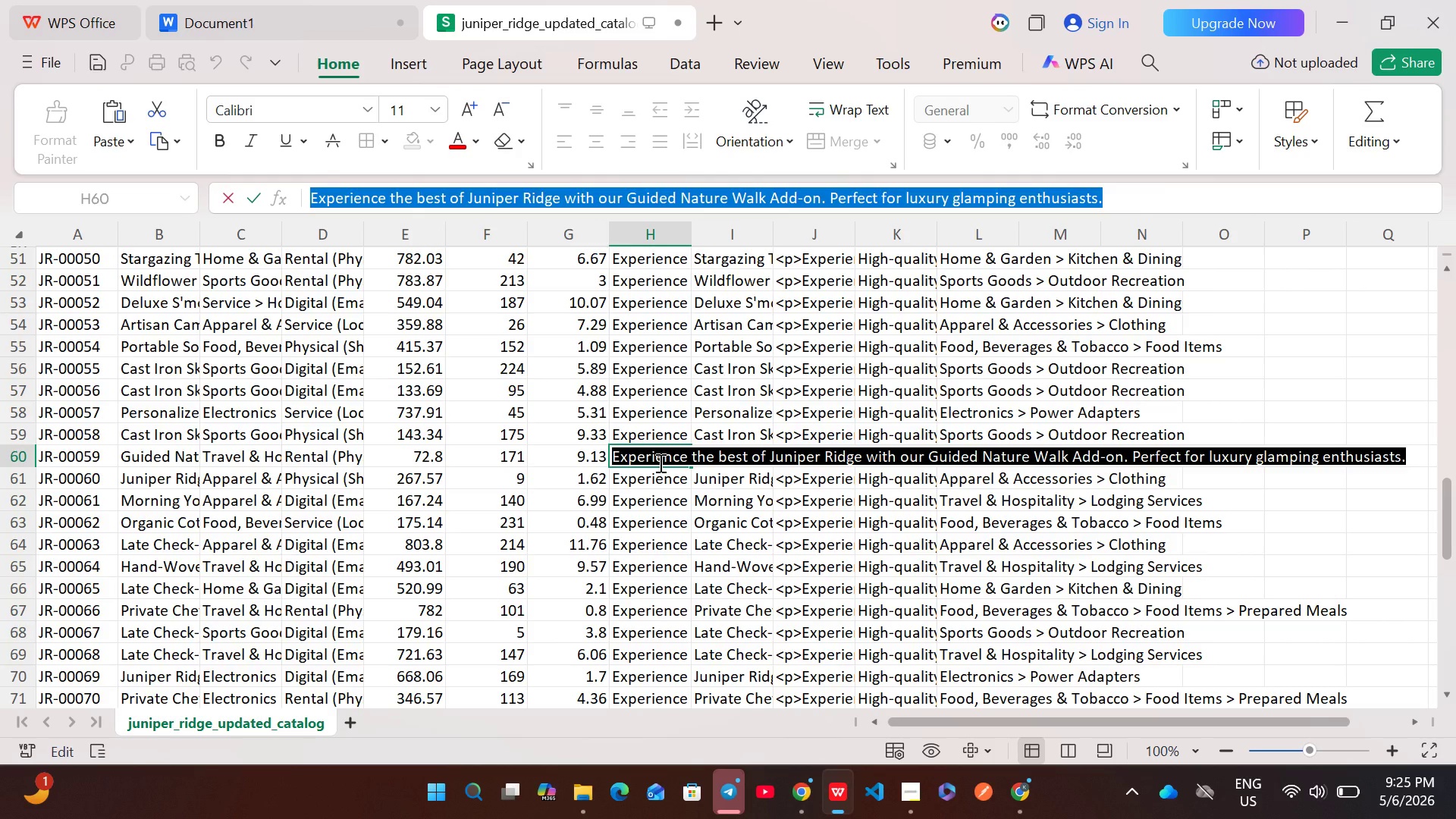 
key(Control+C)
 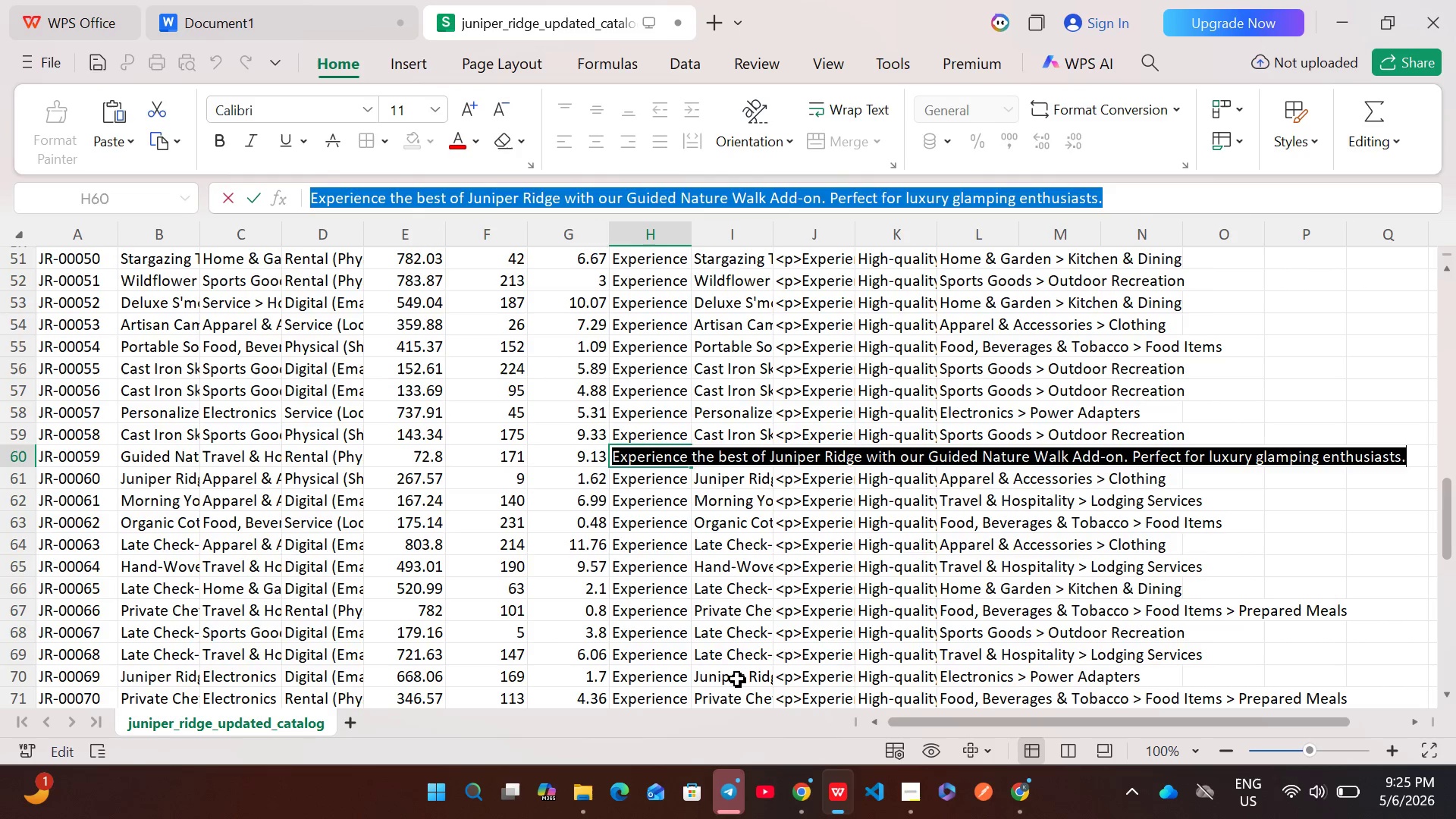 
left_click([805, 789])
 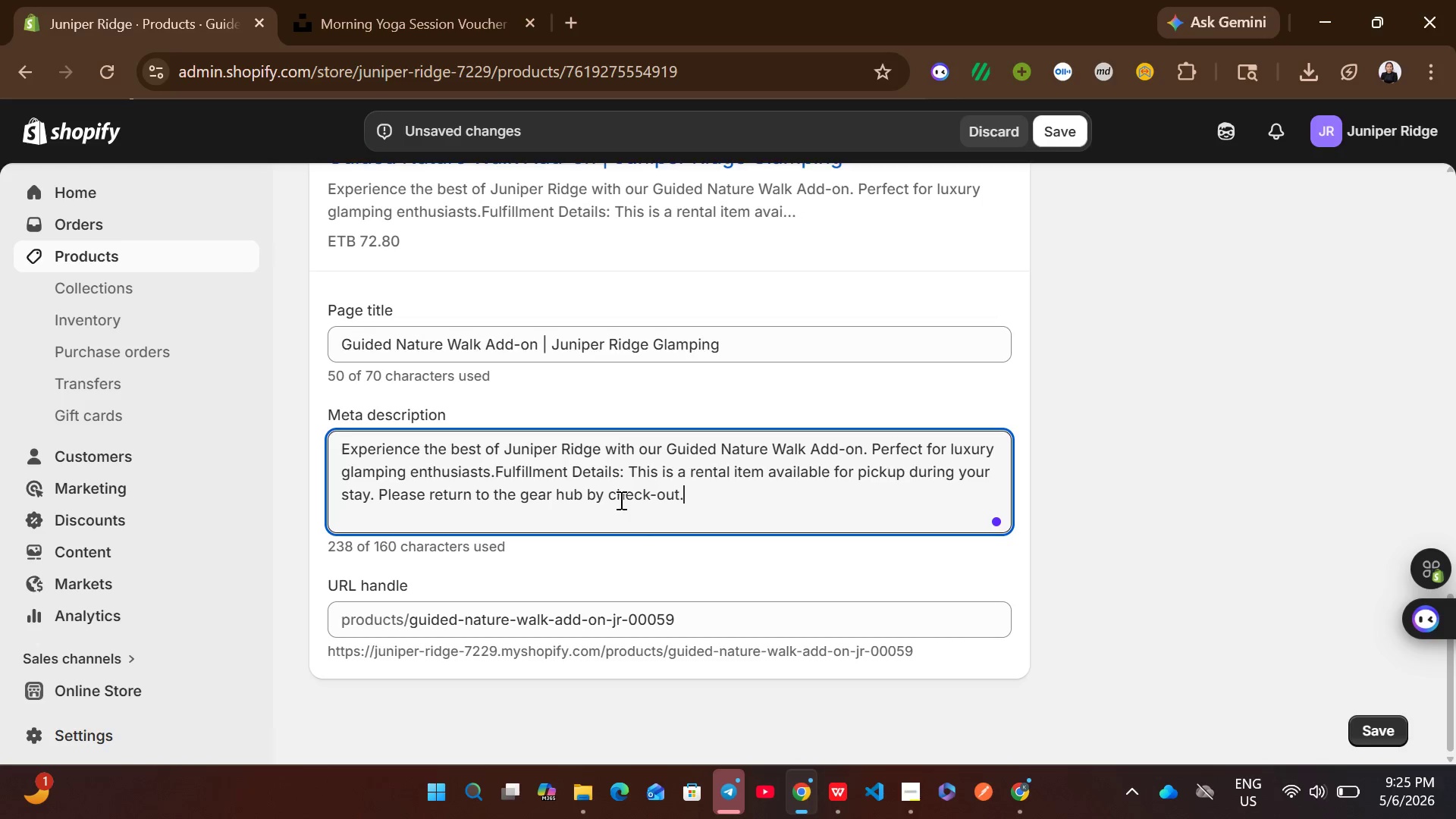 
left_click([620, 500])
 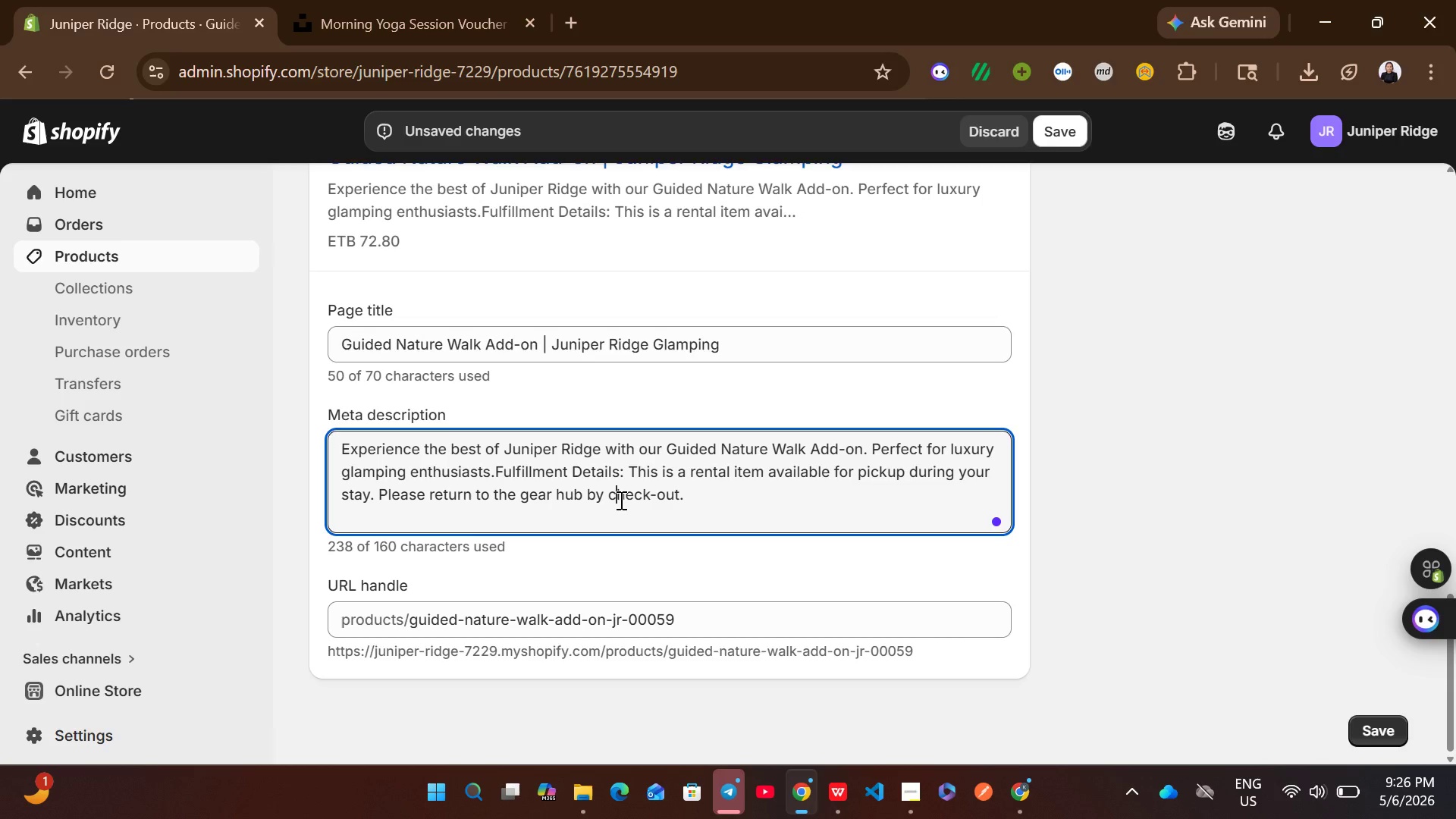 
key(Control+A)
 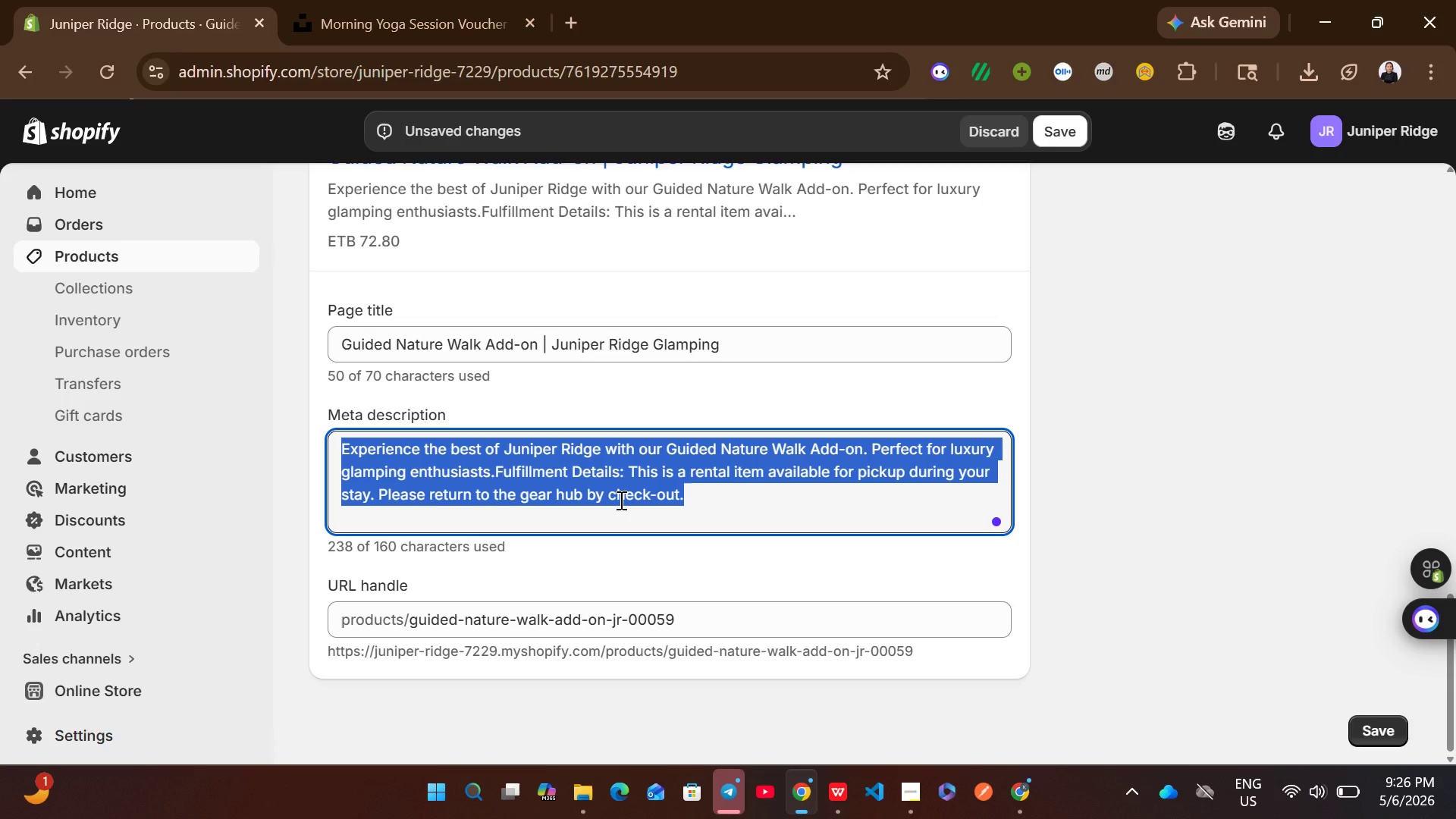 
key(Control+ControlLeft)
 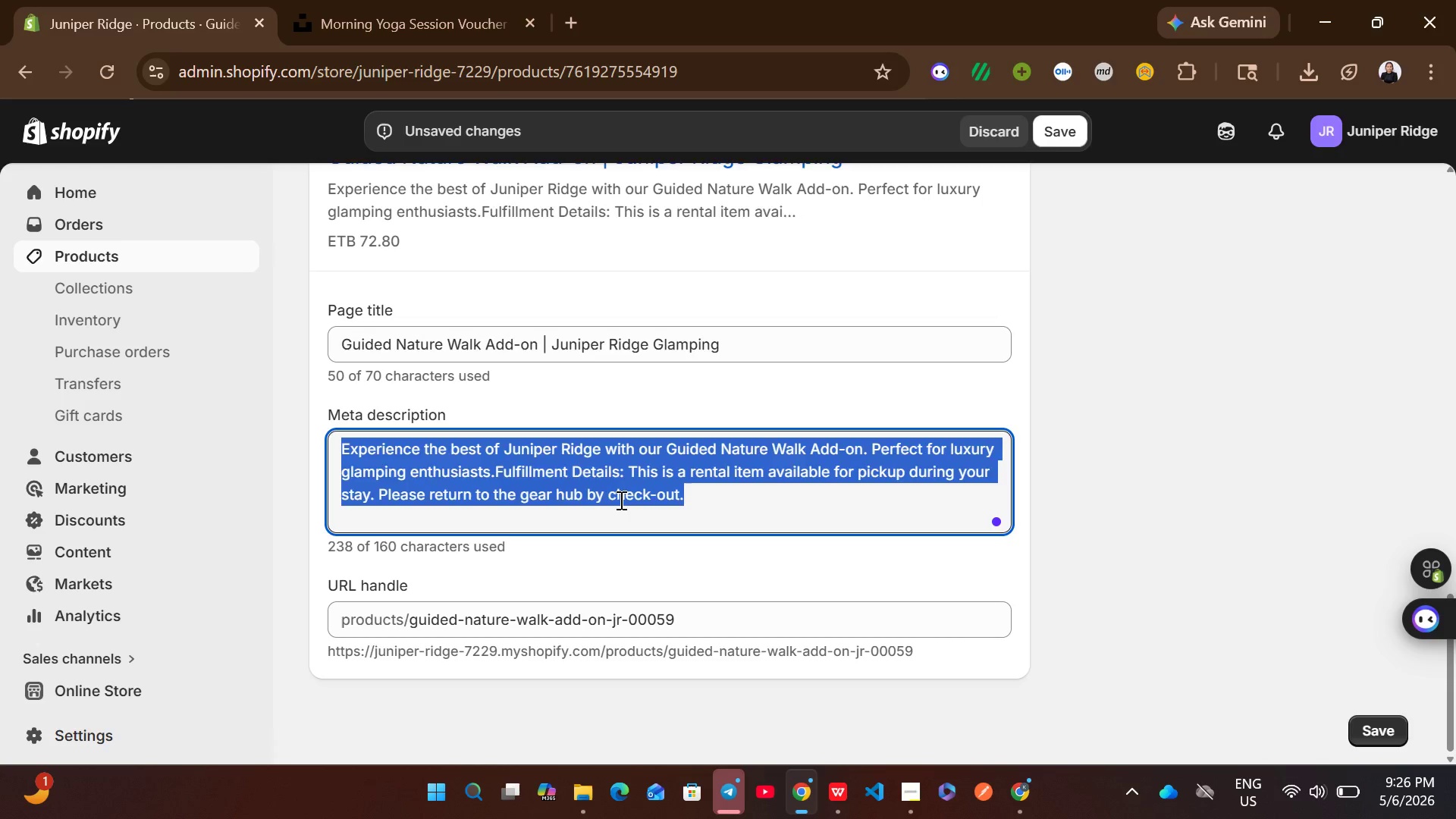 
key(Control+V)
 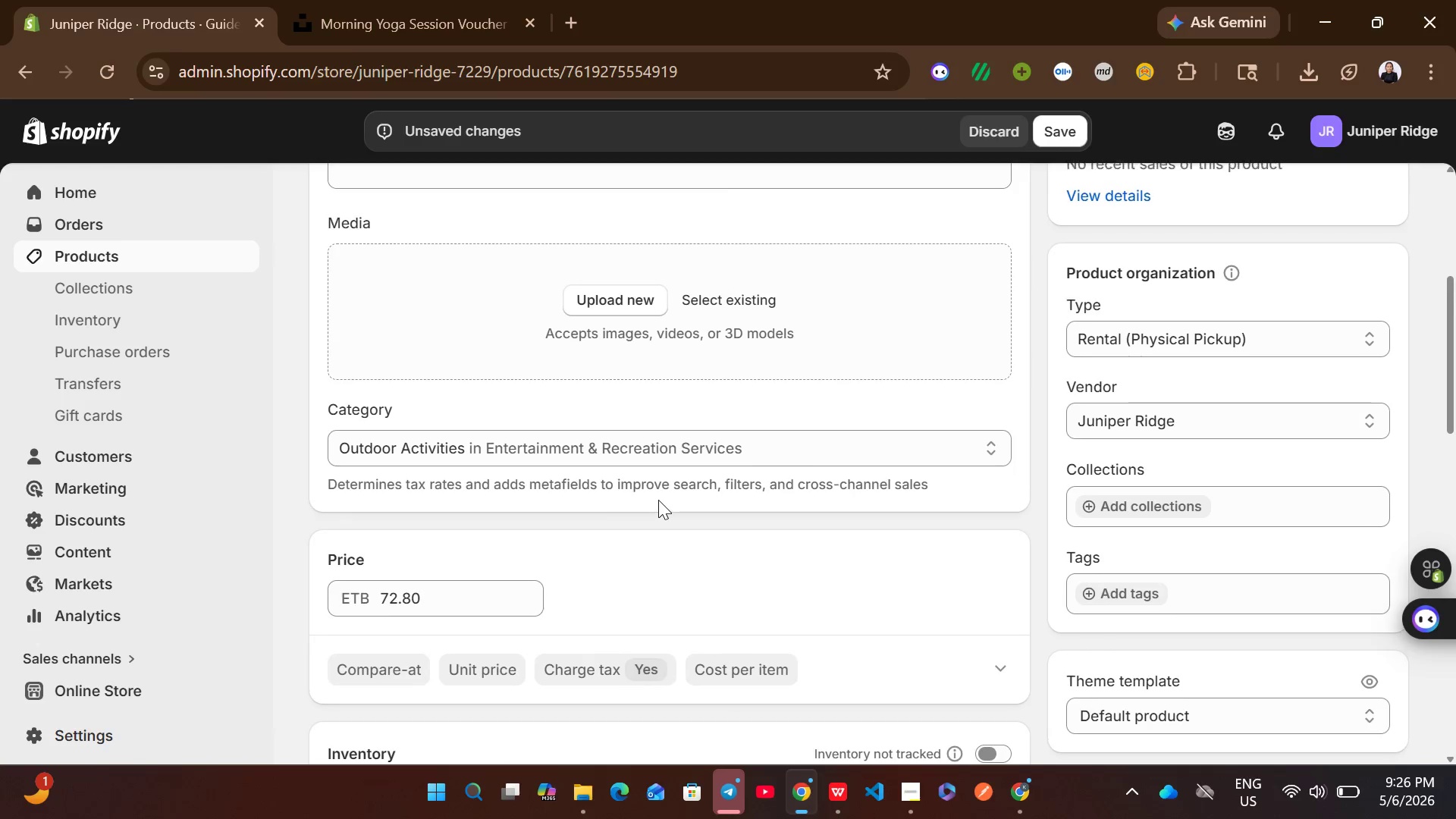 
wait(8.66)
 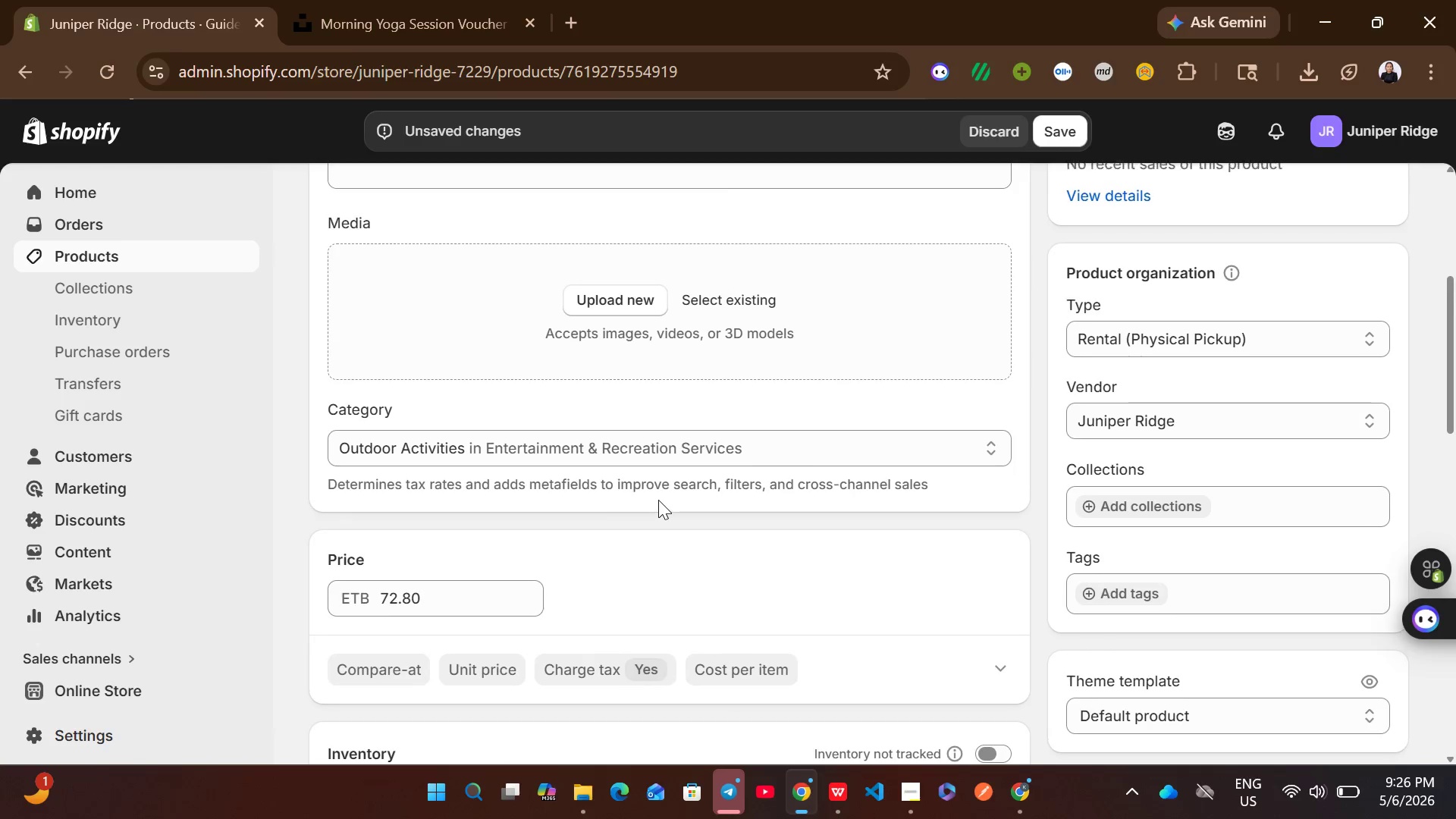 
left_click([832, 795])
 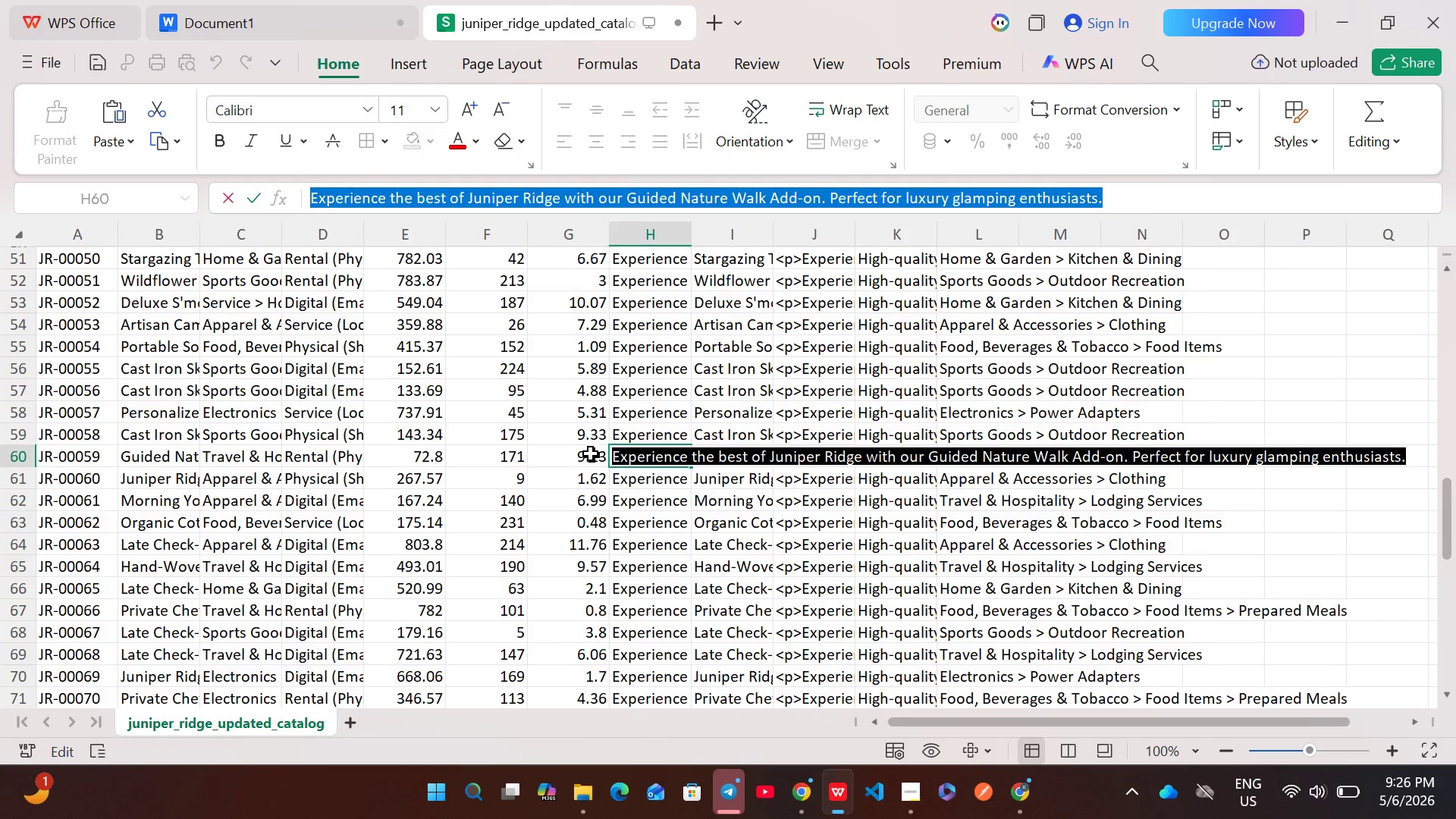 
double_click([591, 453])
 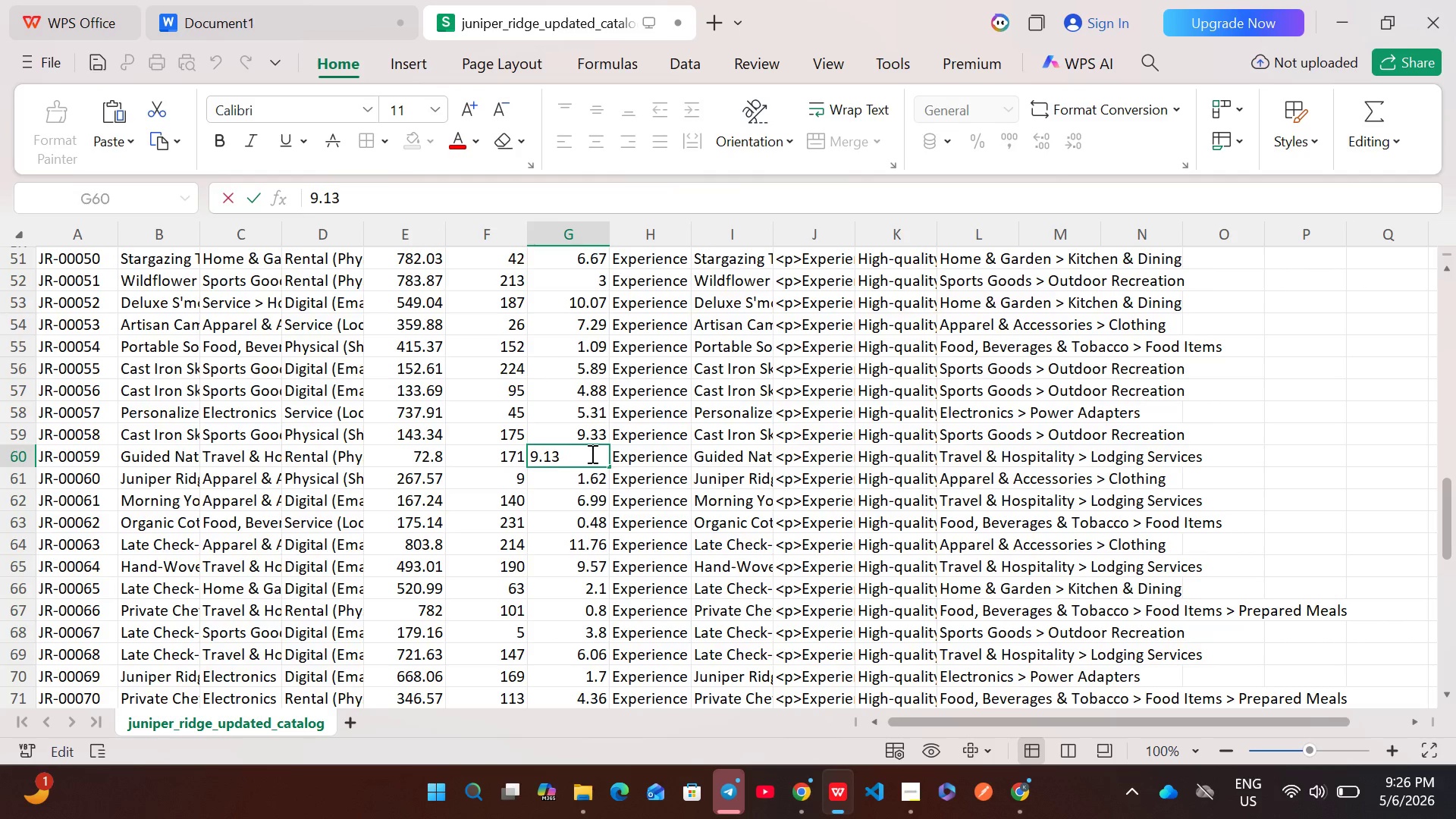 
key(Control+A)
 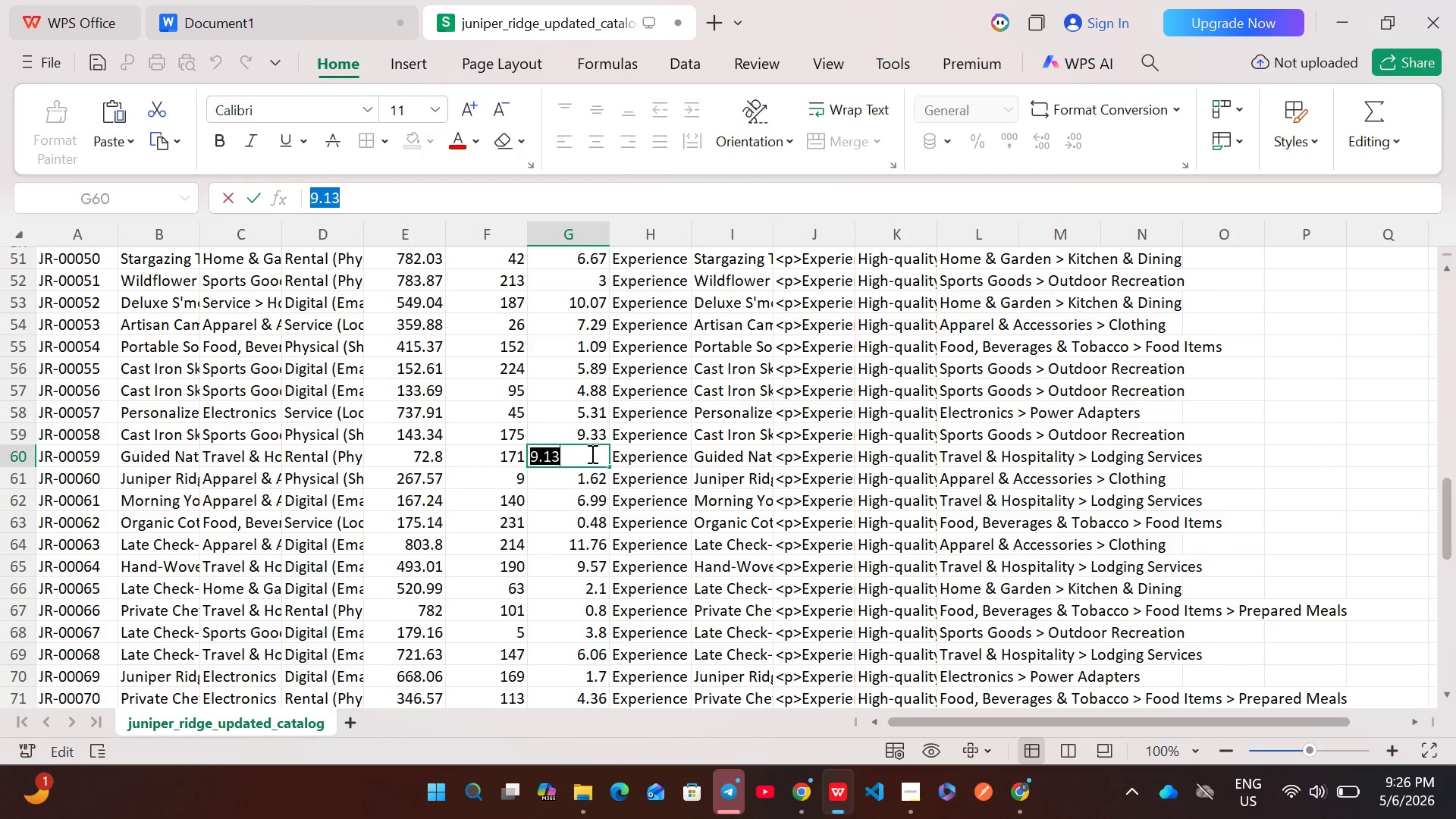 
key(Control+C)
 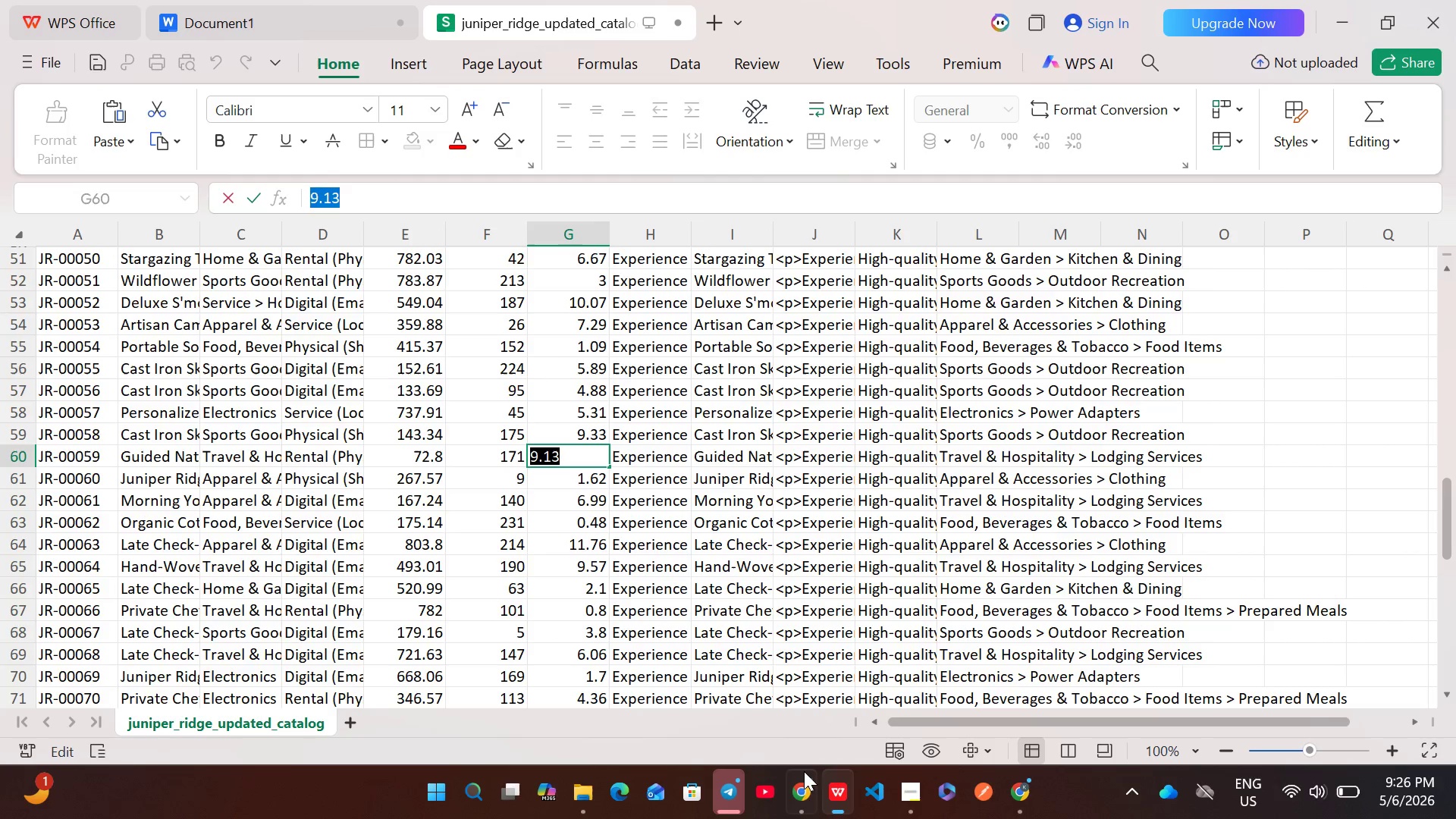 
left_click([803, 790])
 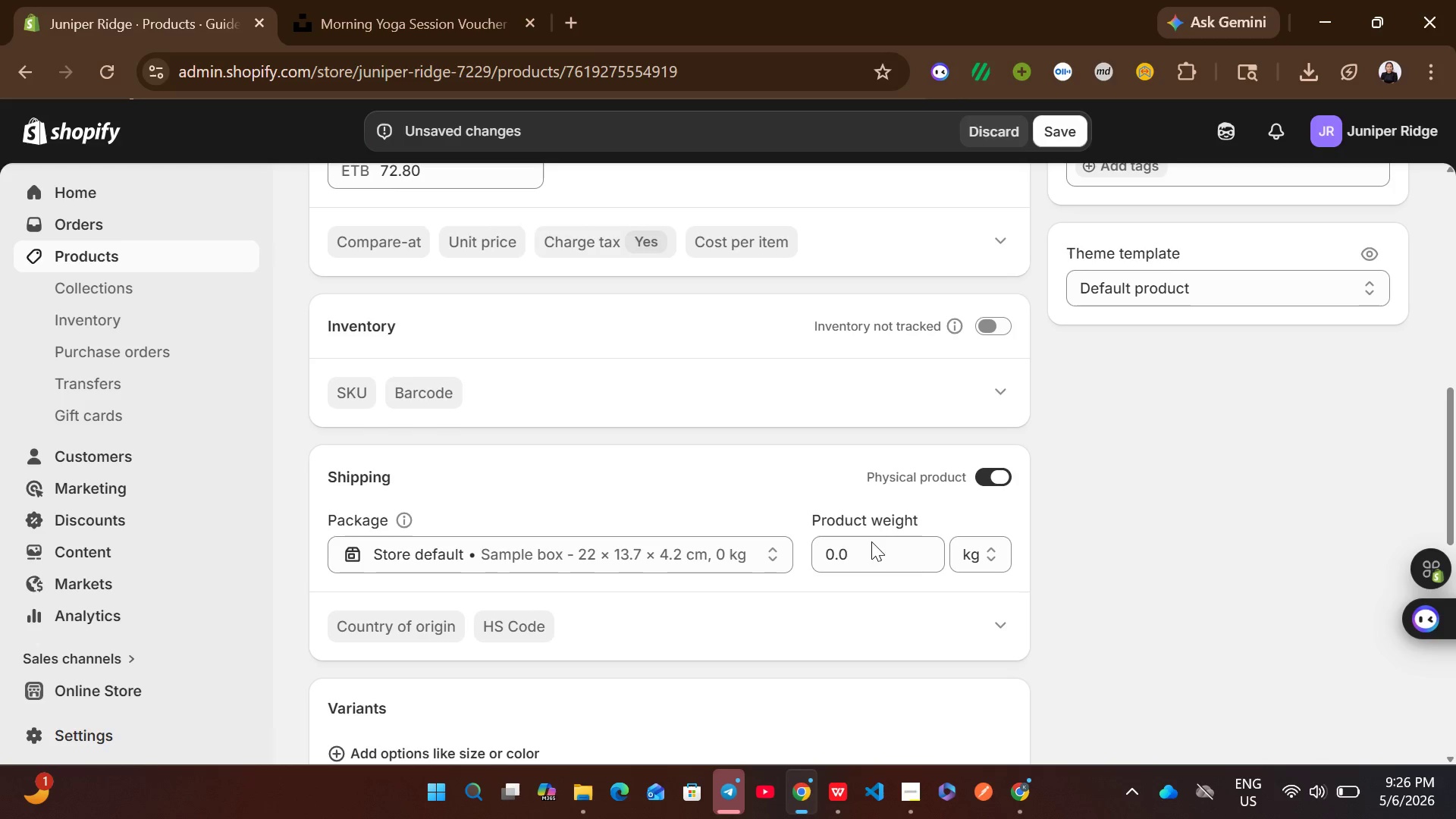 
left_click([867, 546])
 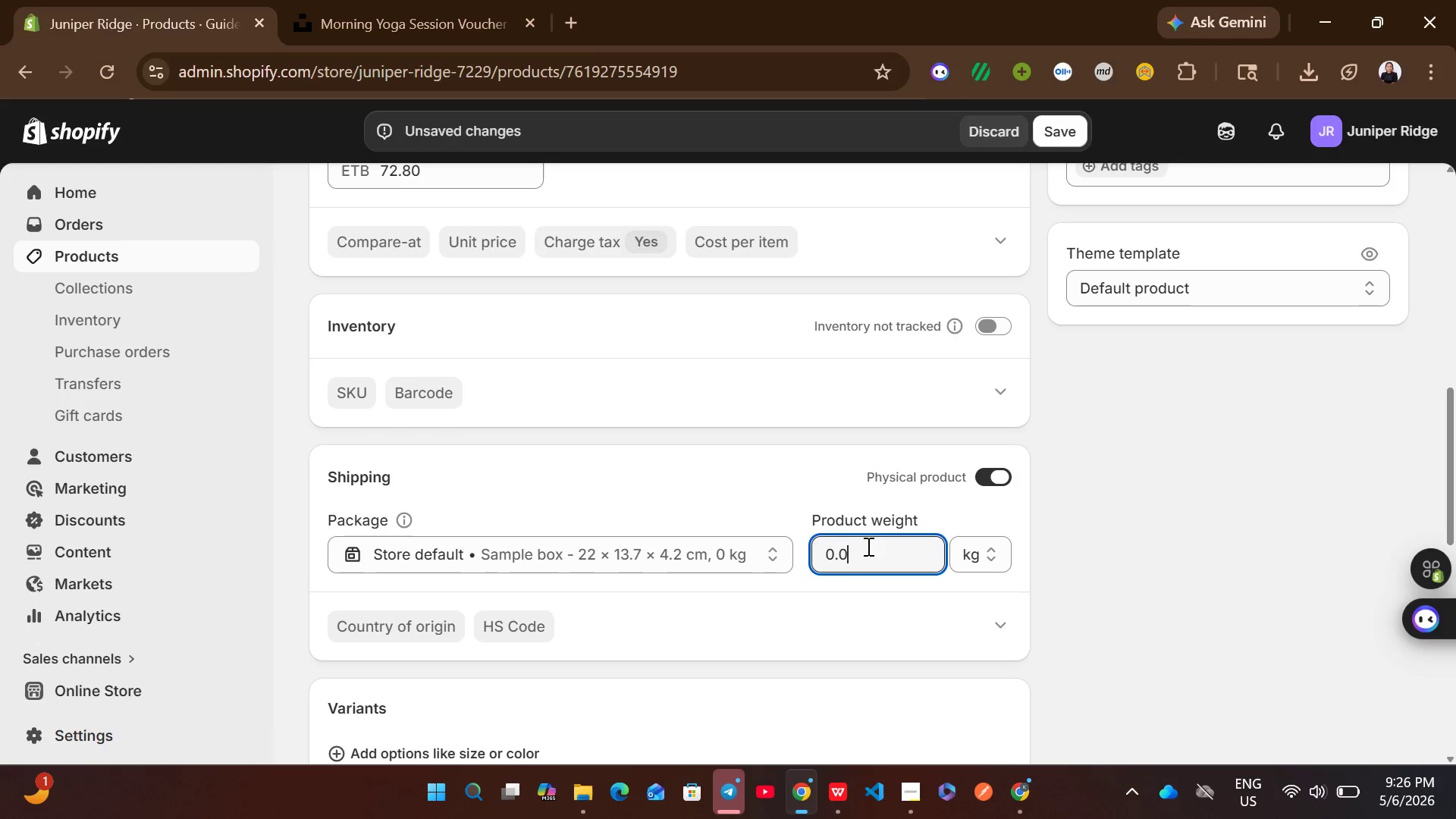 
key(Control+A)
 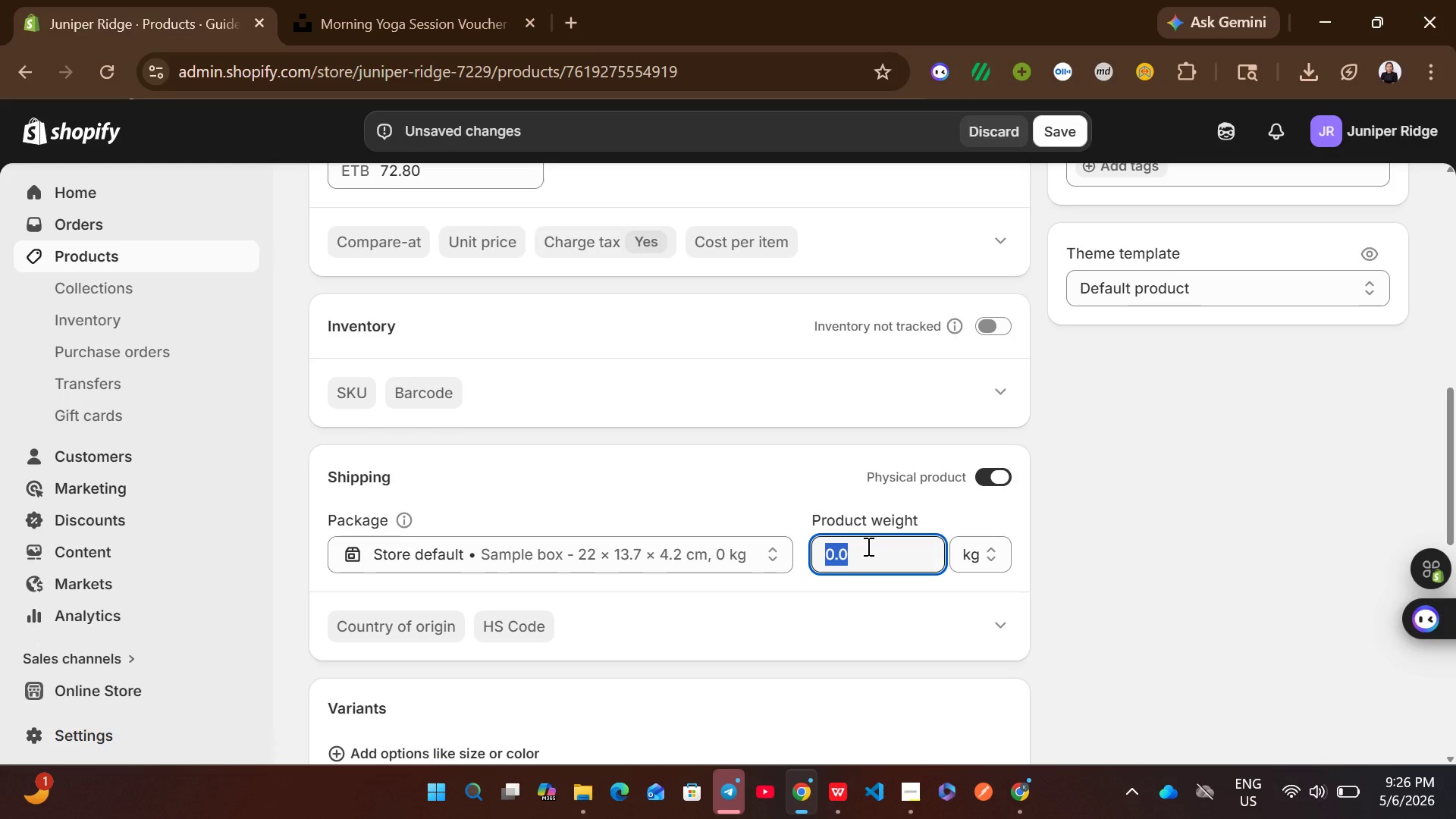 
key(Control+ControlLeft)
 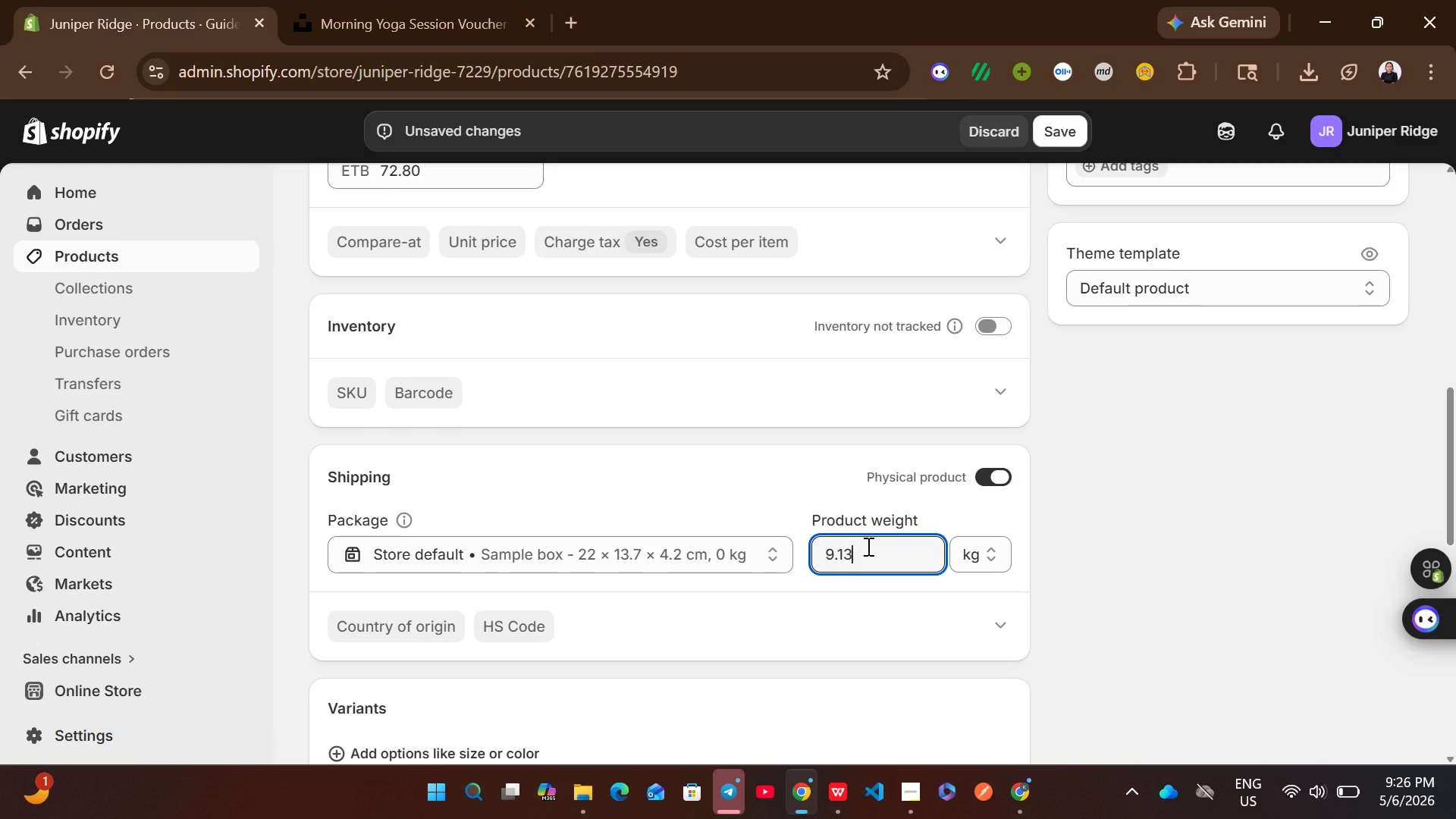 
key(Control+V)
 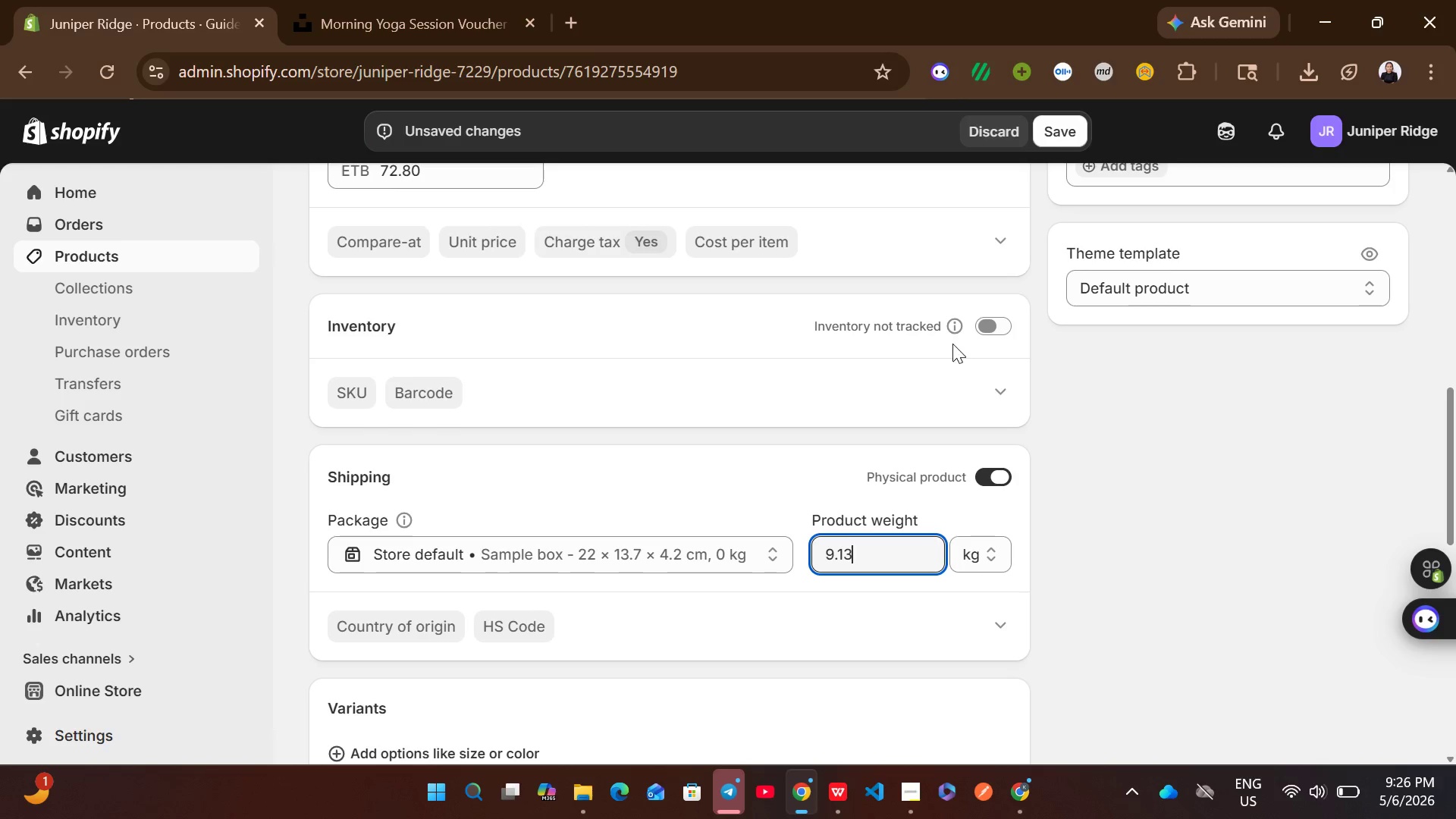 
left_click([993, 332])
 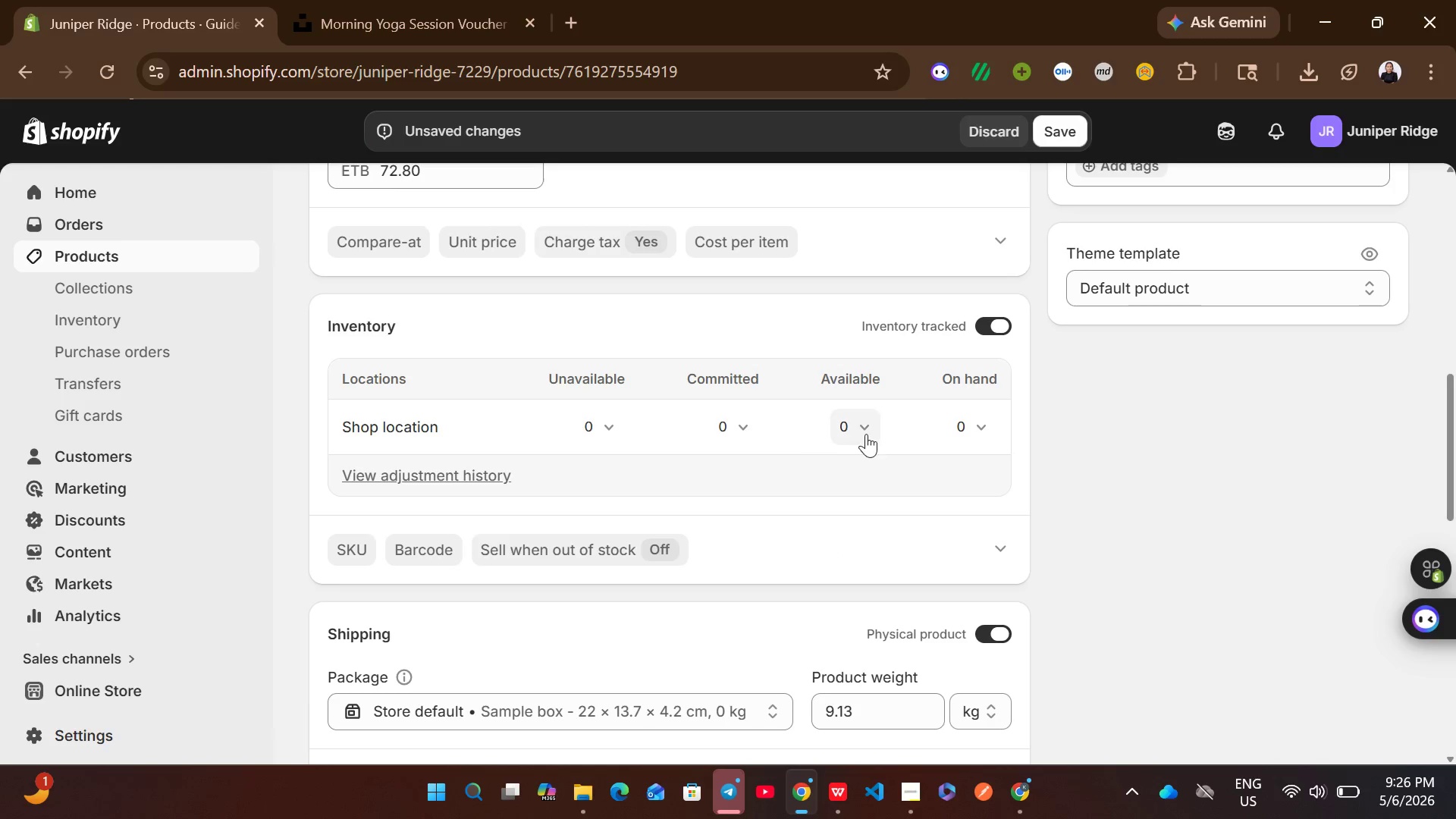 
left_click([870, 431])
 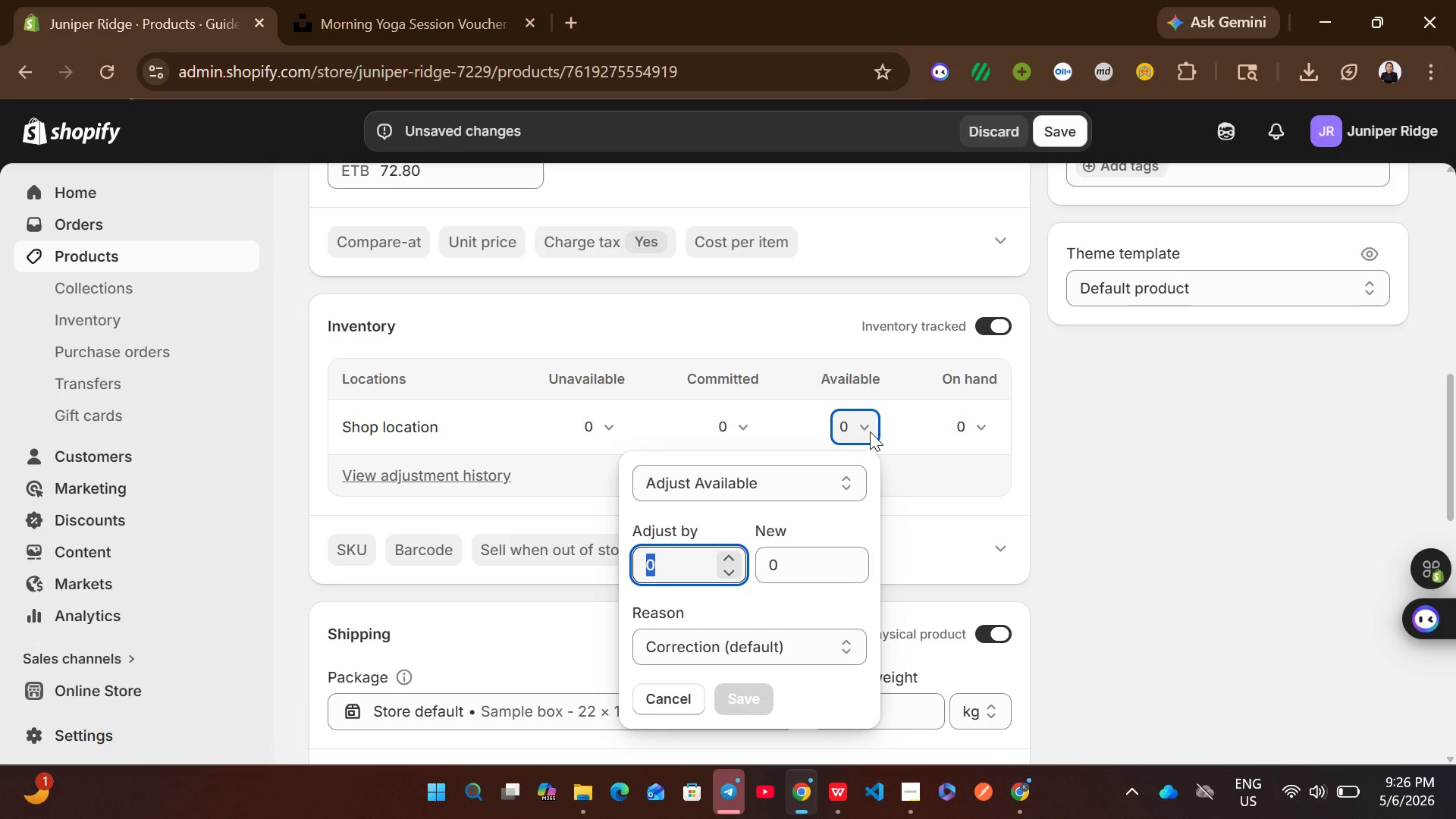 
type(171)
 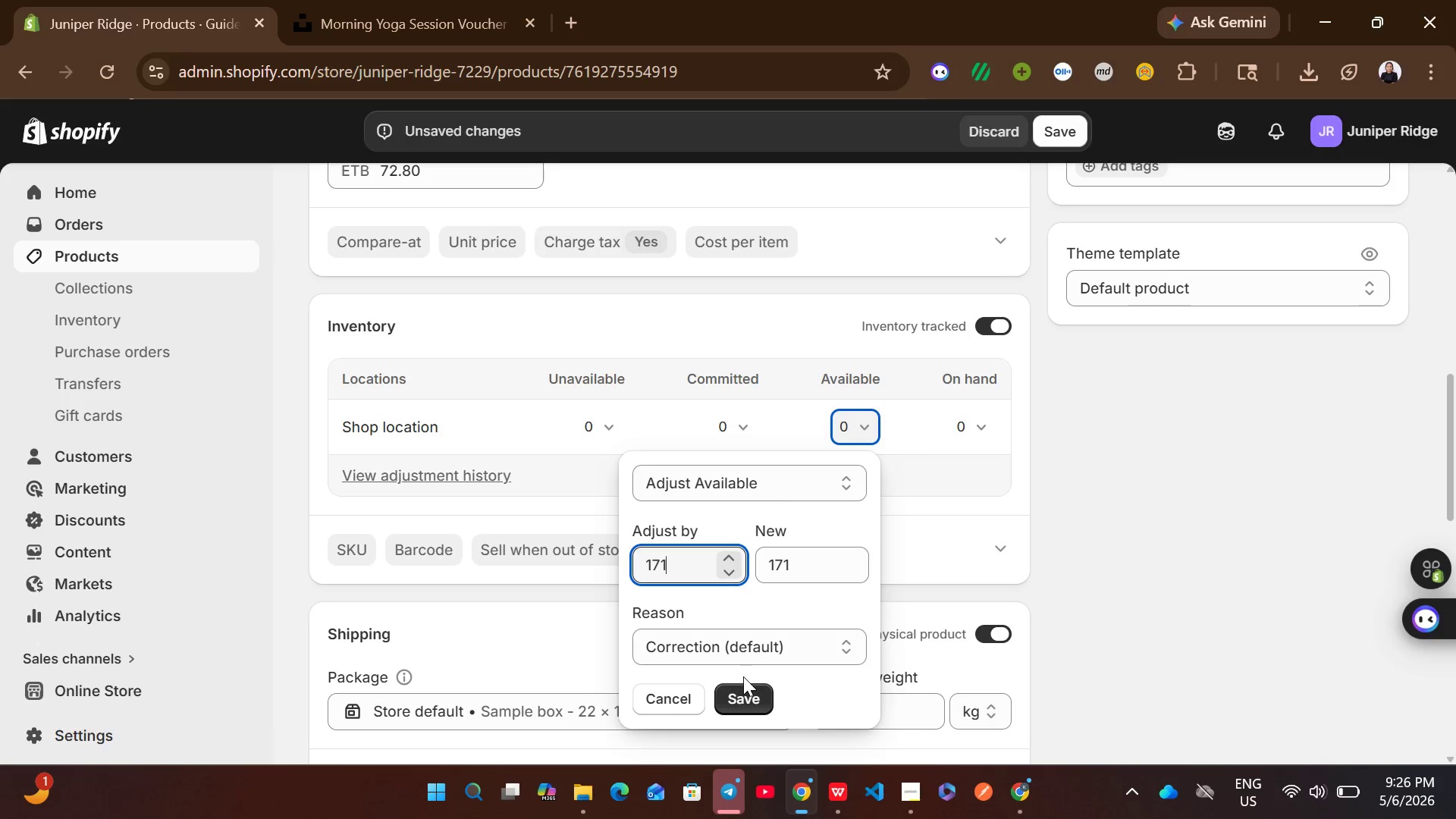 
left_click([744, 702])
 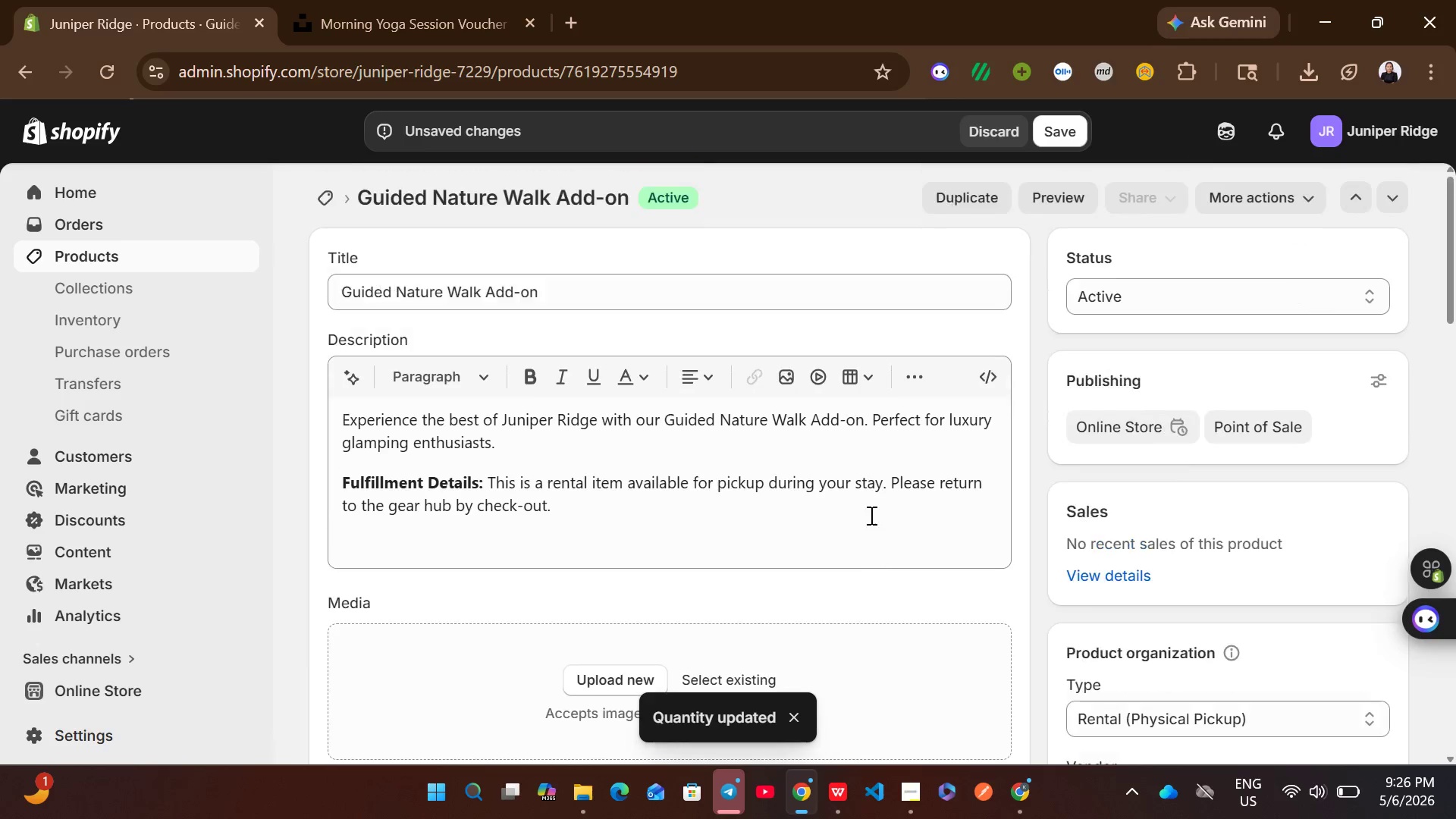 
wait(6.05)
 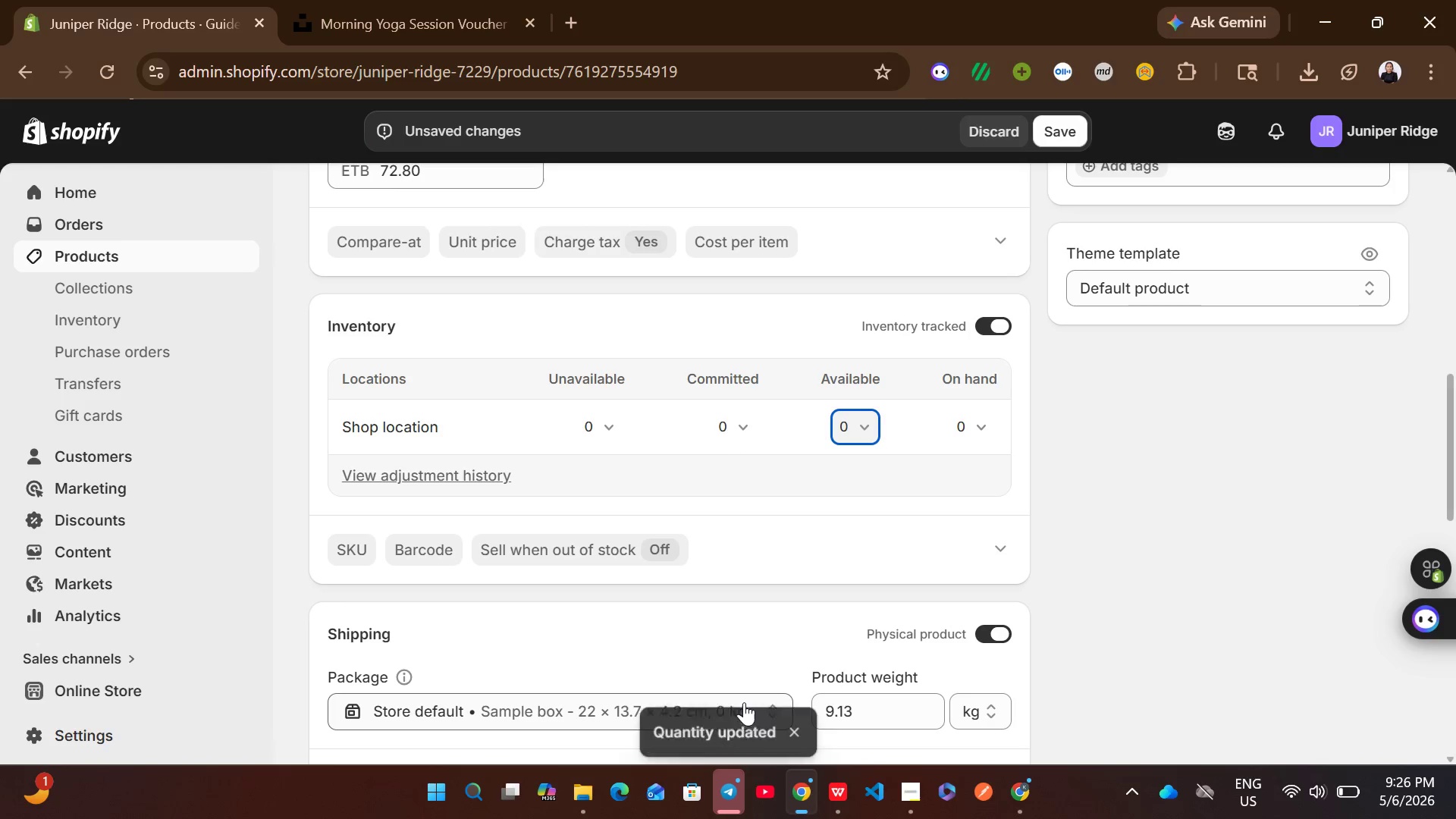 
left_click([1057, 138])
 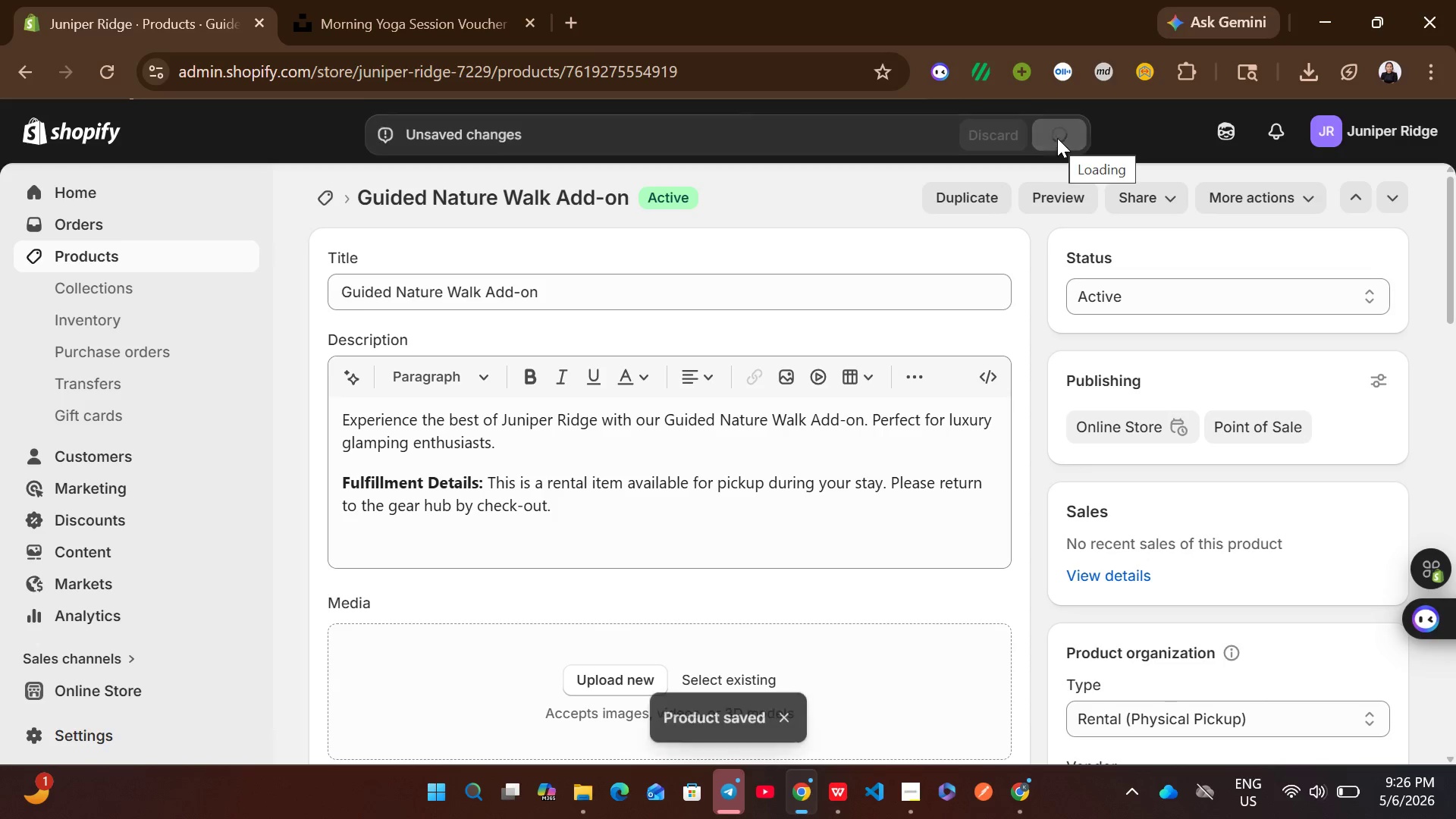 
wait(7.88)
 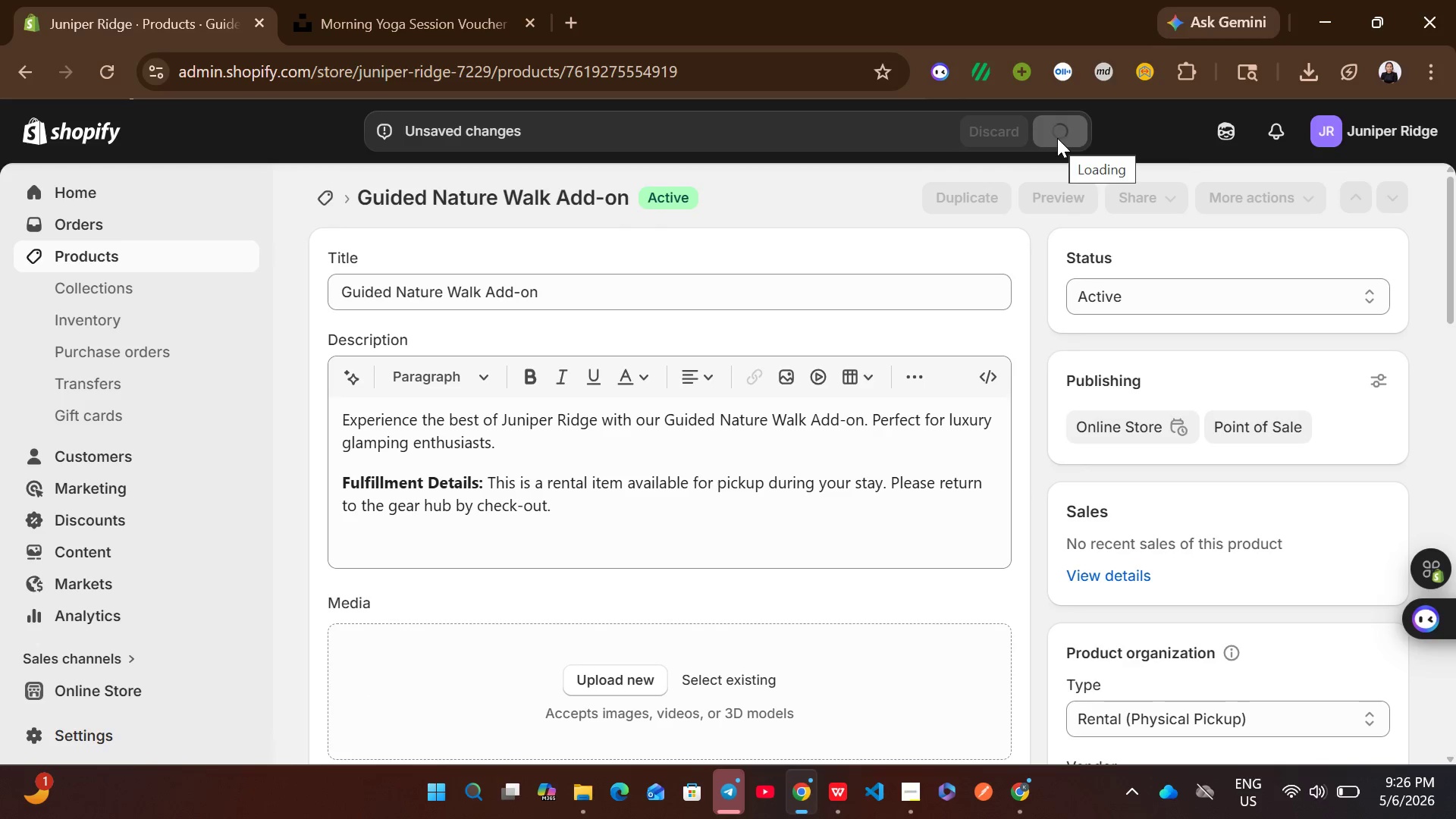 
left_click([225, 259])
 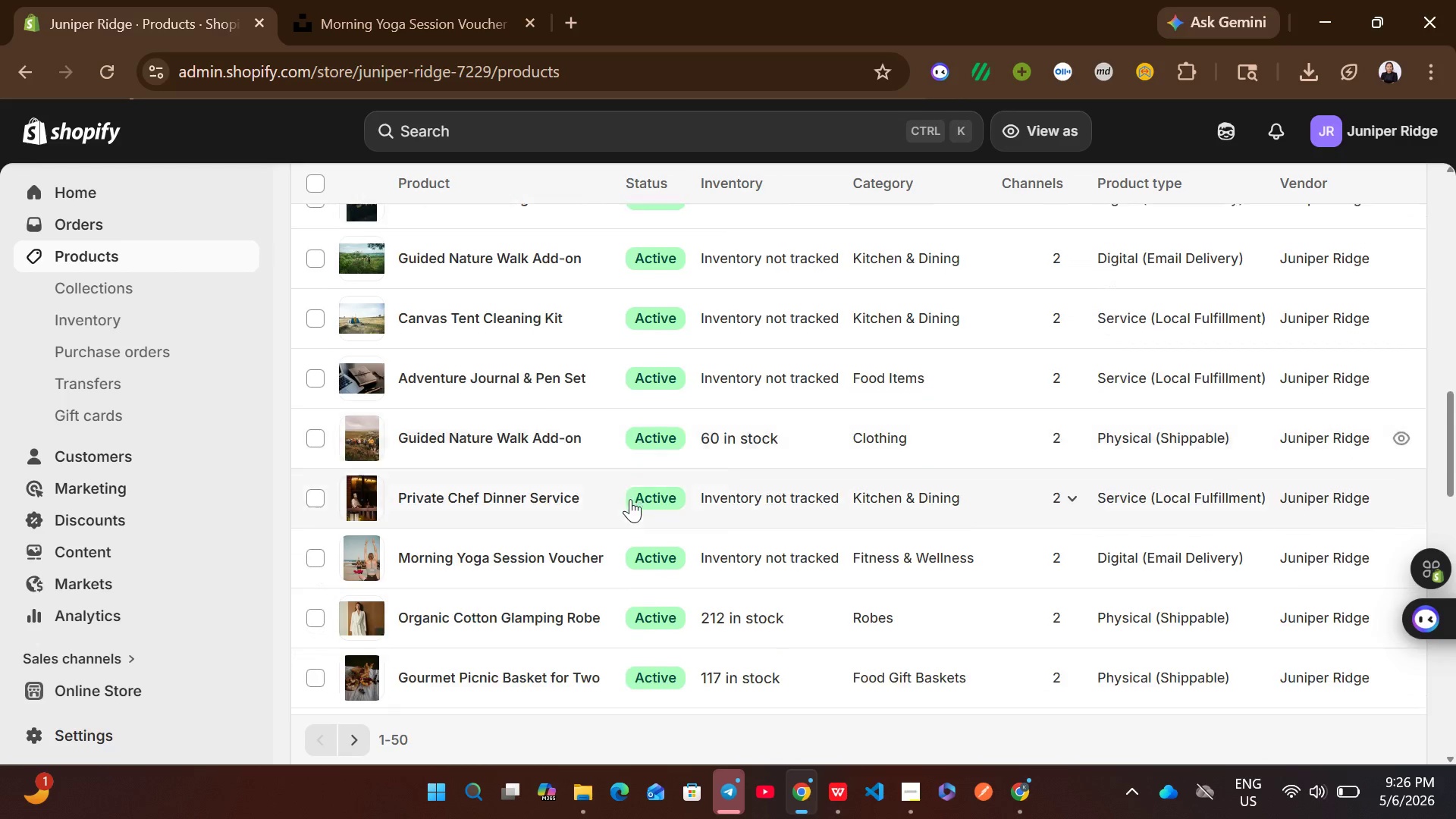 
wait(11.31)
 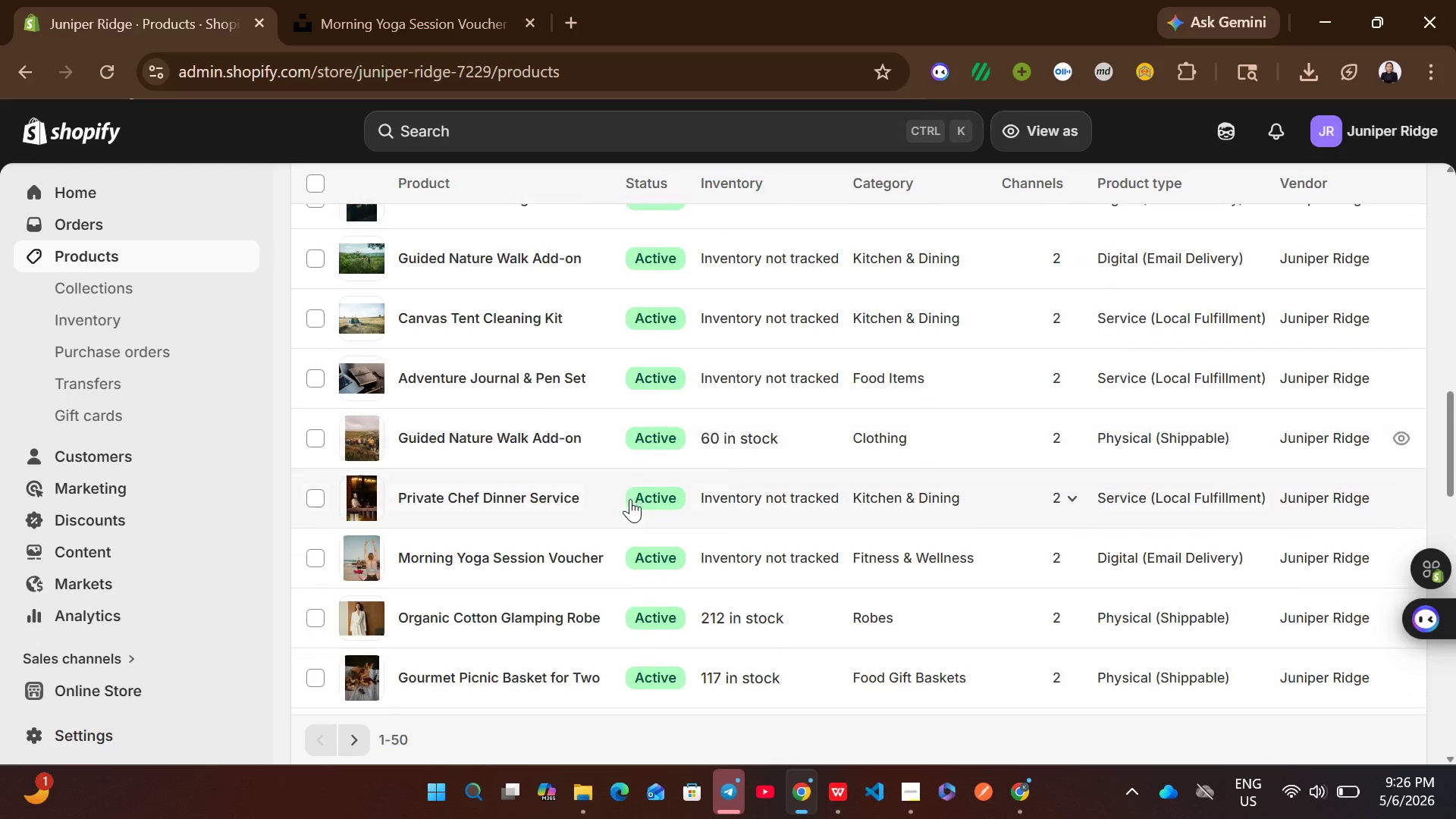 
left_click([900, 433])
 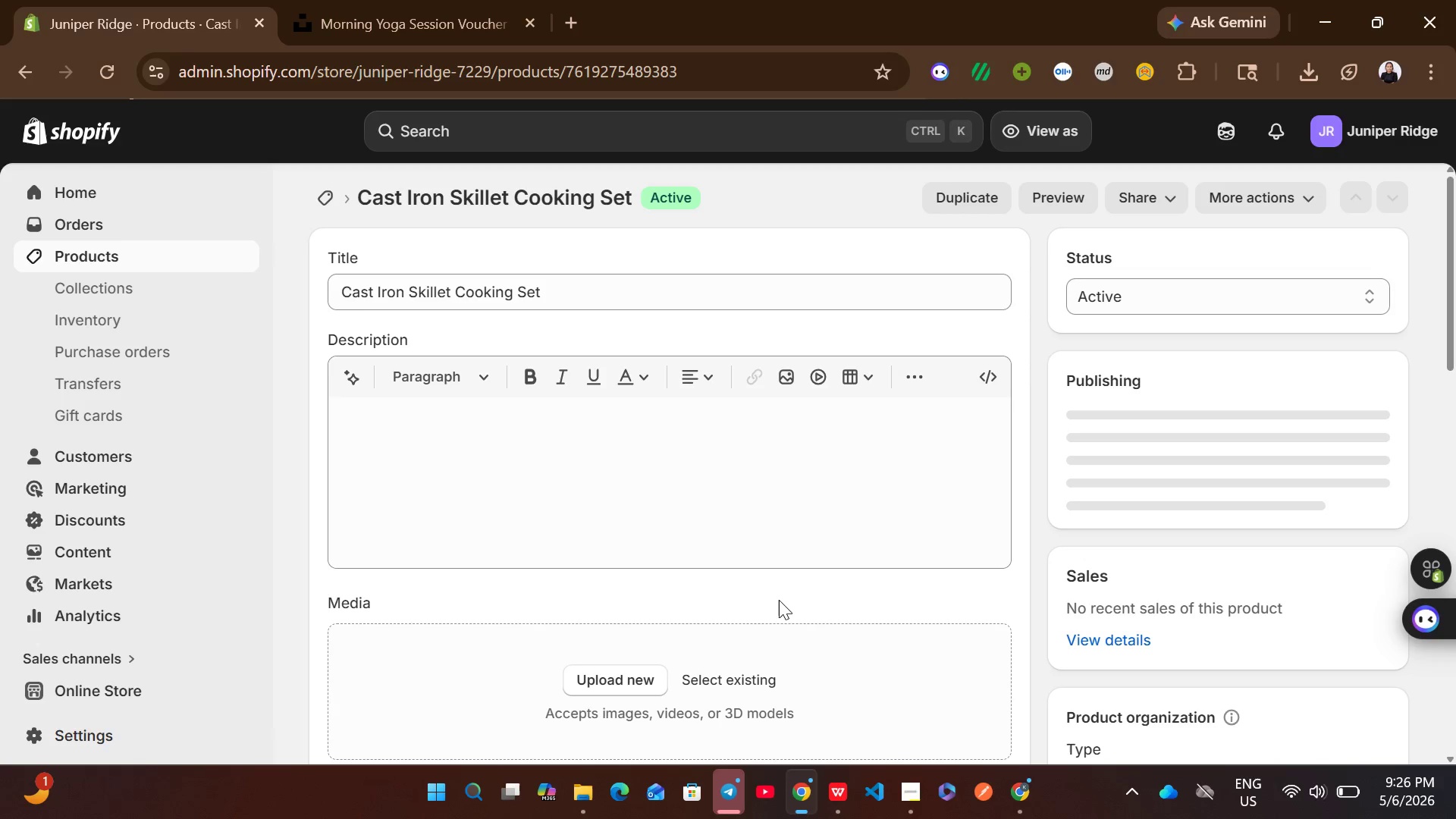 
wait(13.92)
 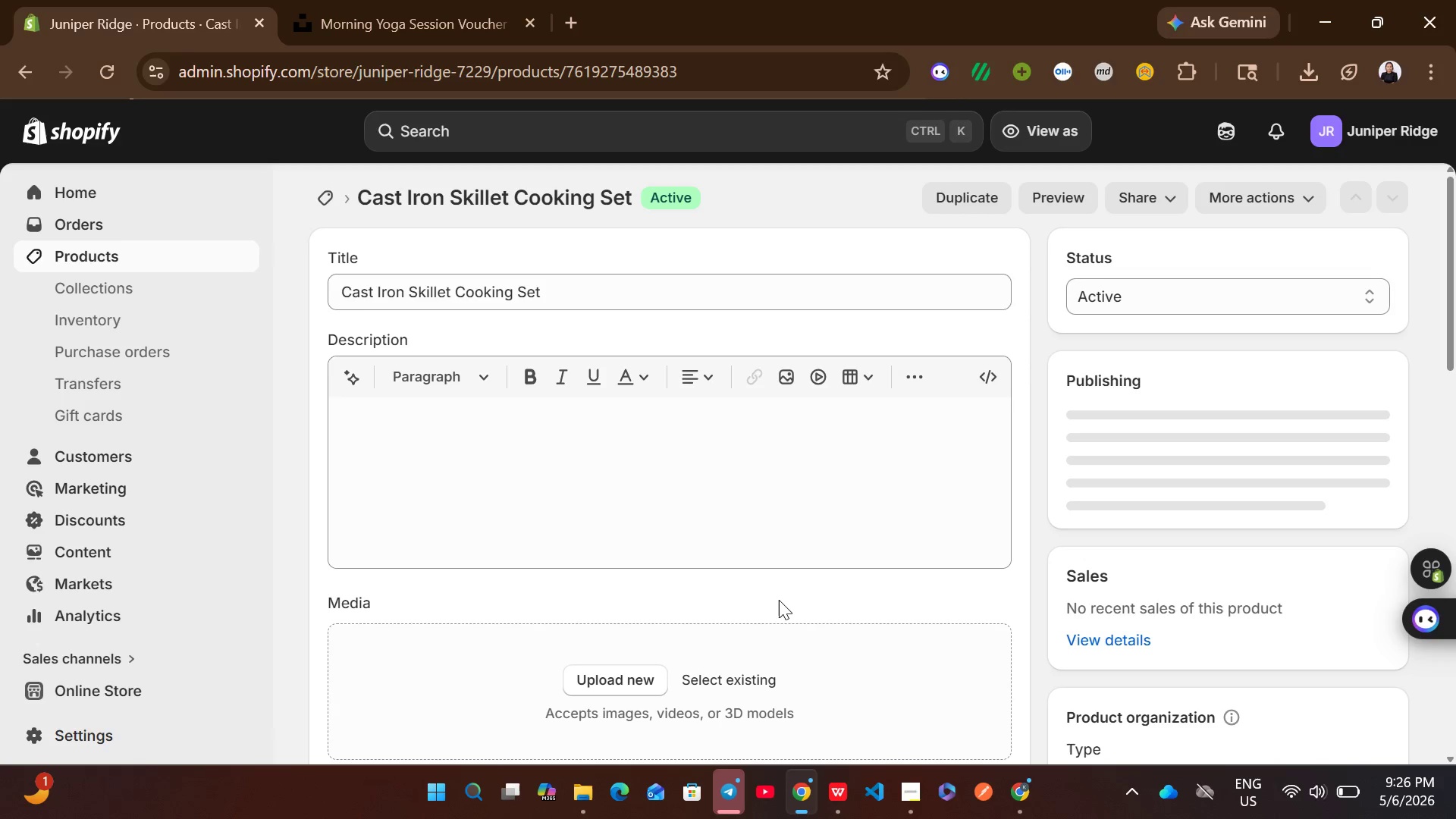 
left_click([868, 379])
 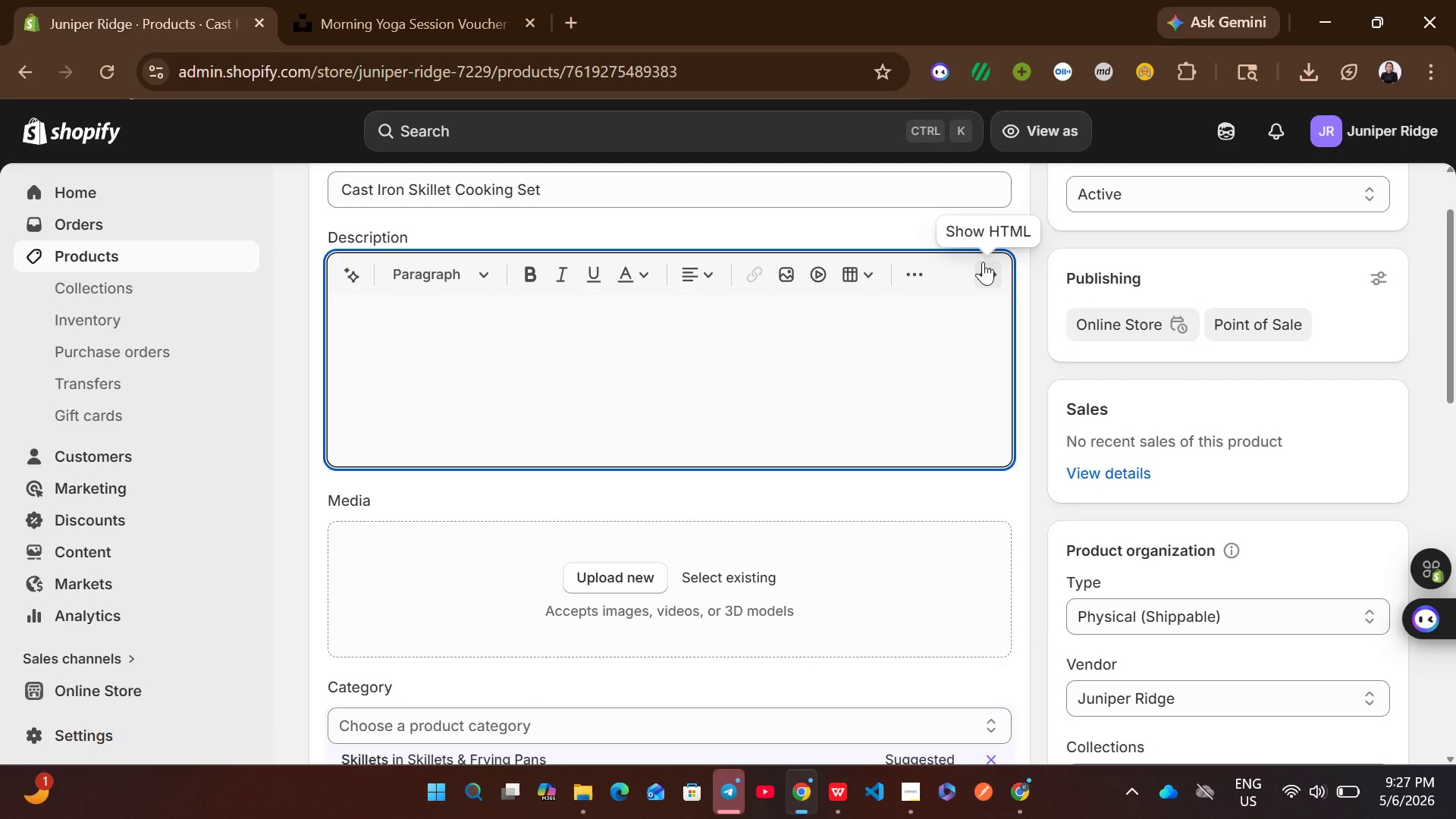 
left_click([982, 265])
 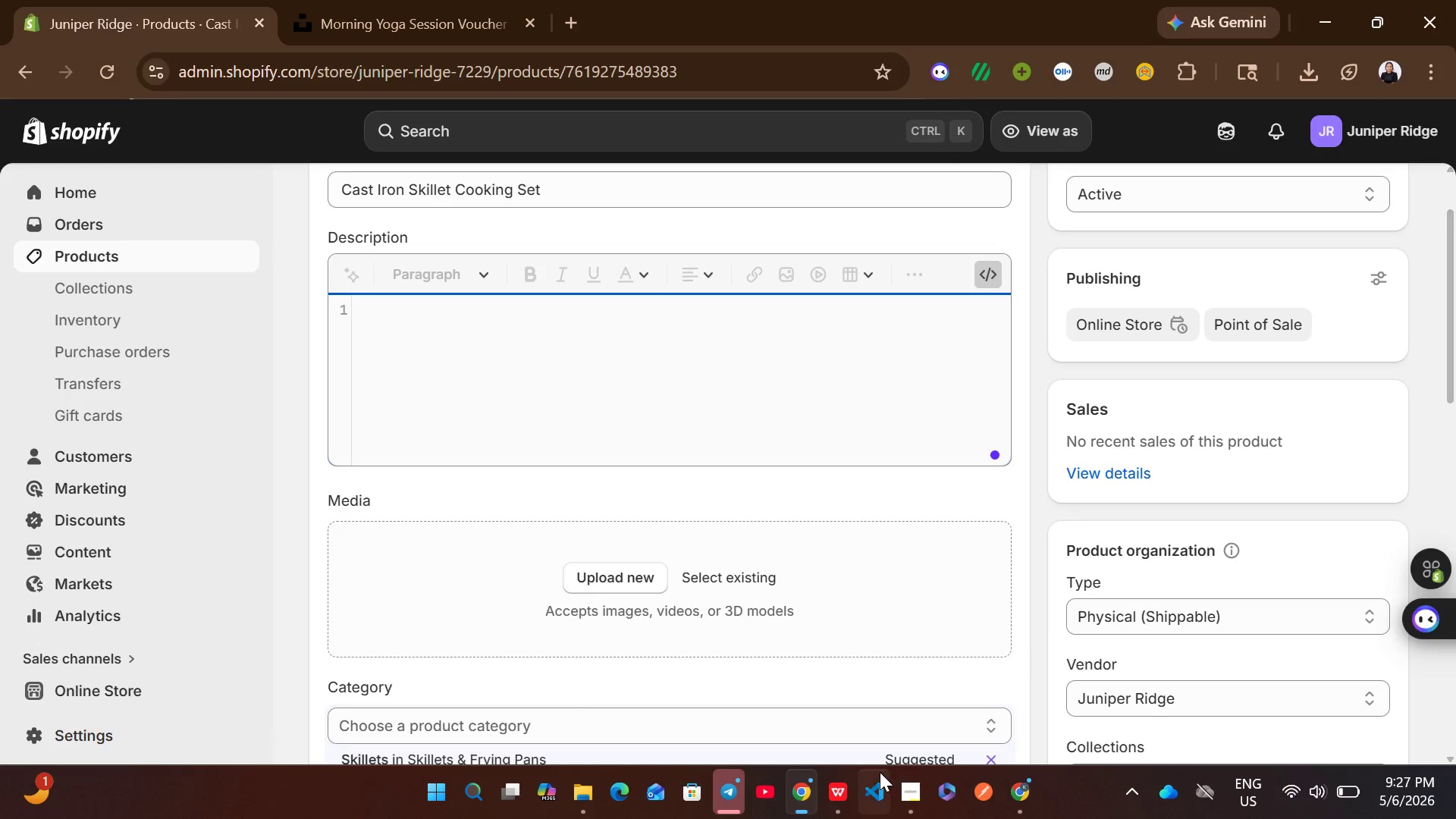 
left_click([827, 772])
 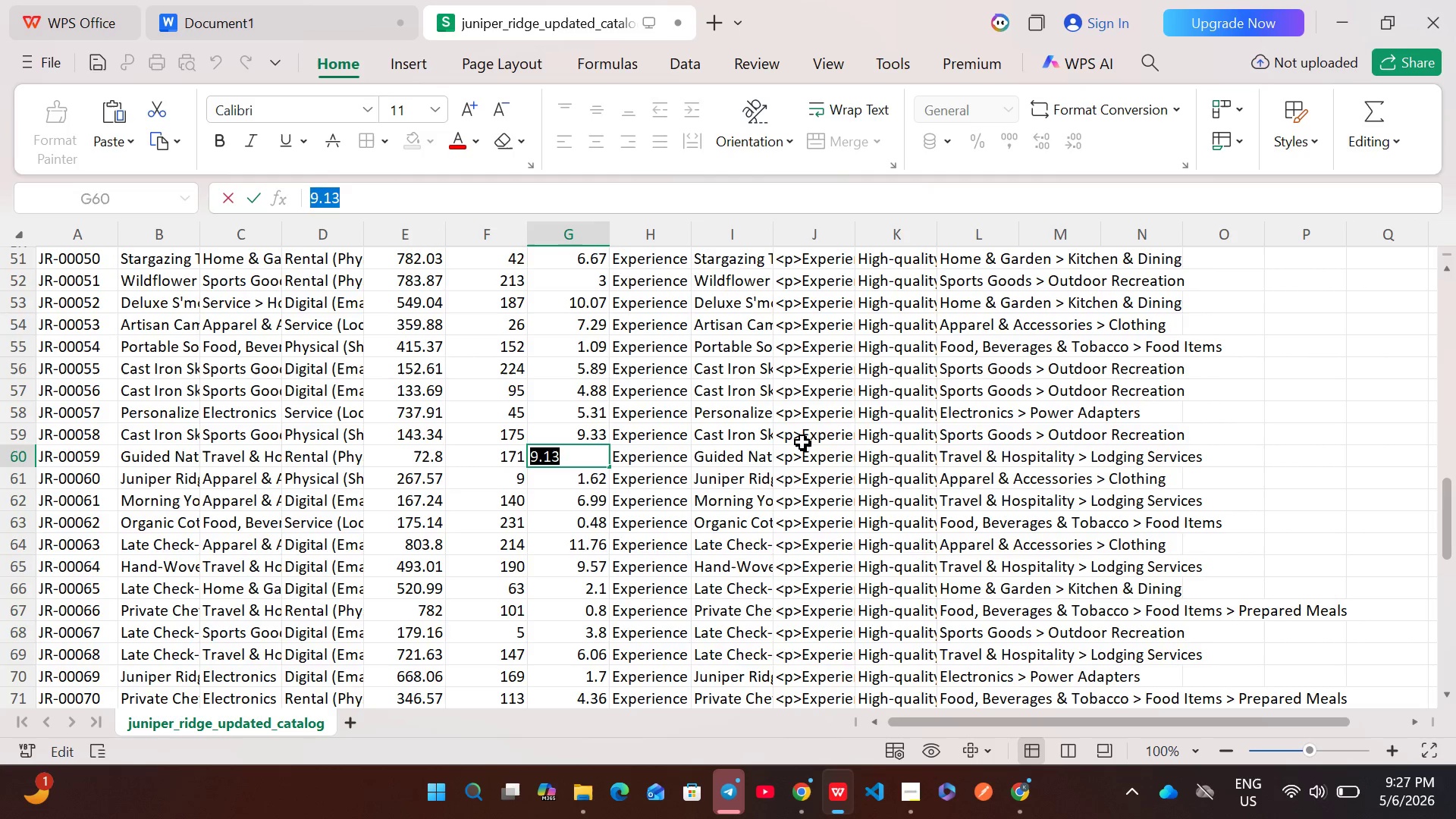 
double_click([807, 438])
 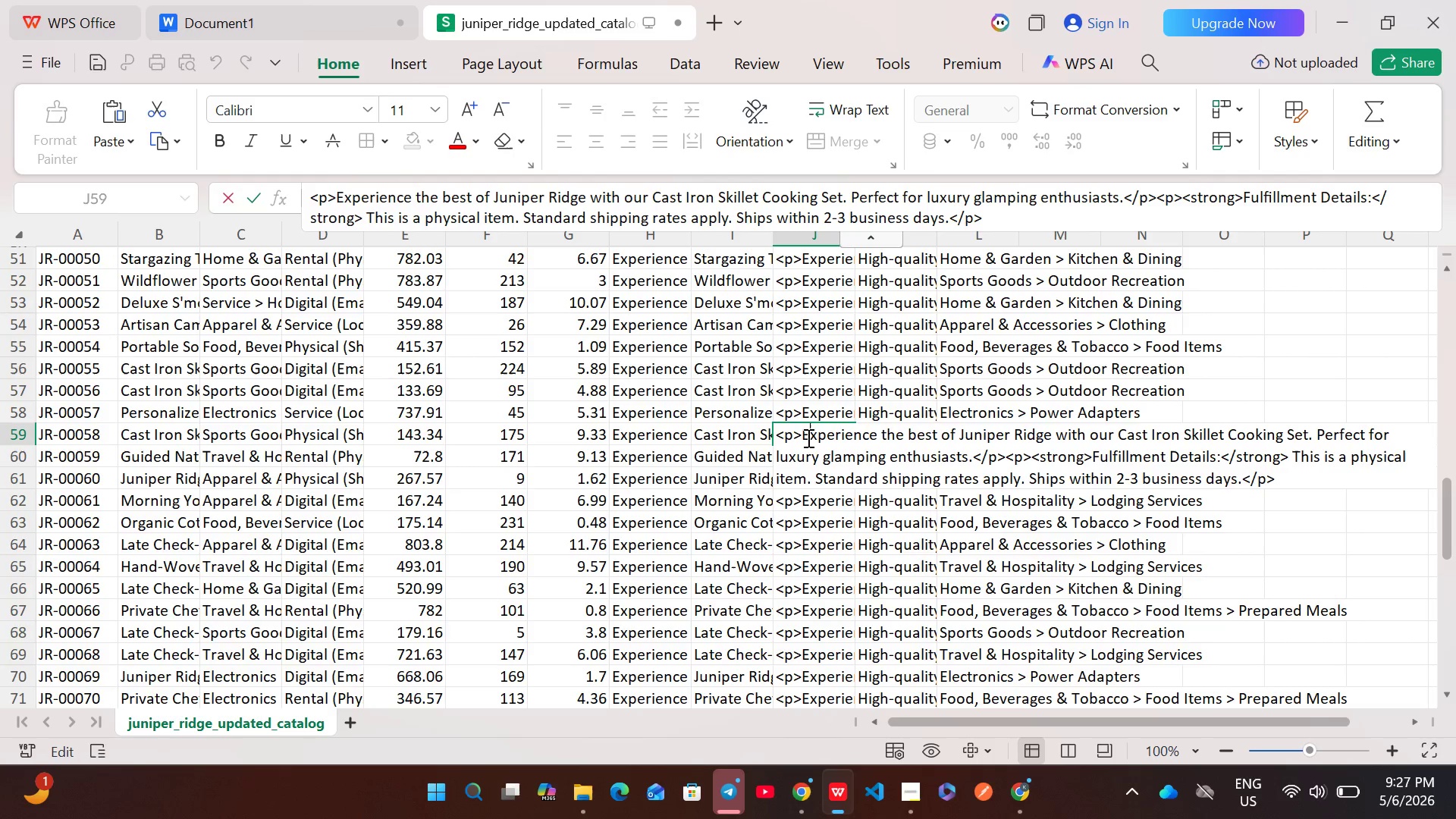 
key(Control+A)
 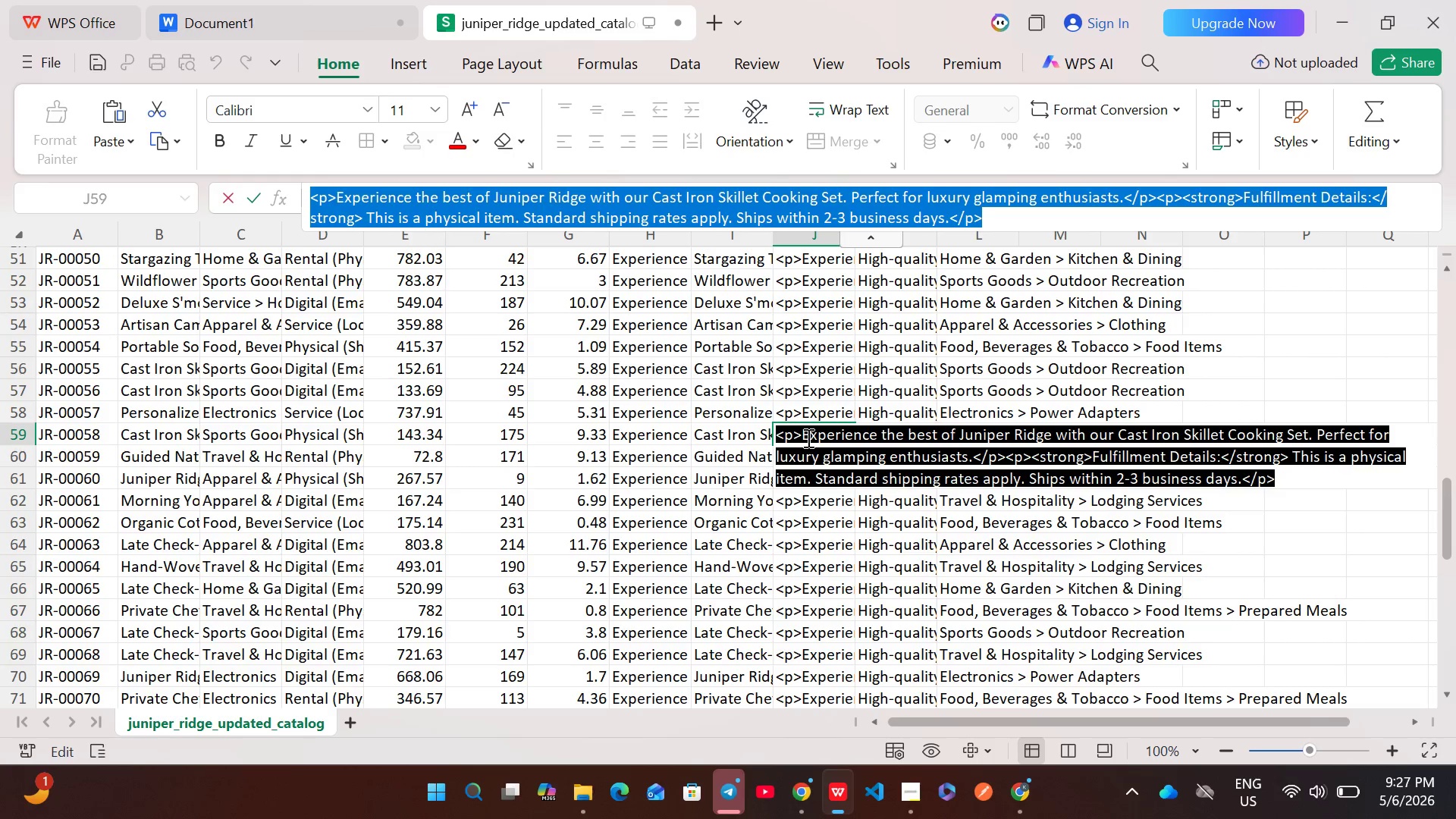 
key(Control+ControlLeft)
 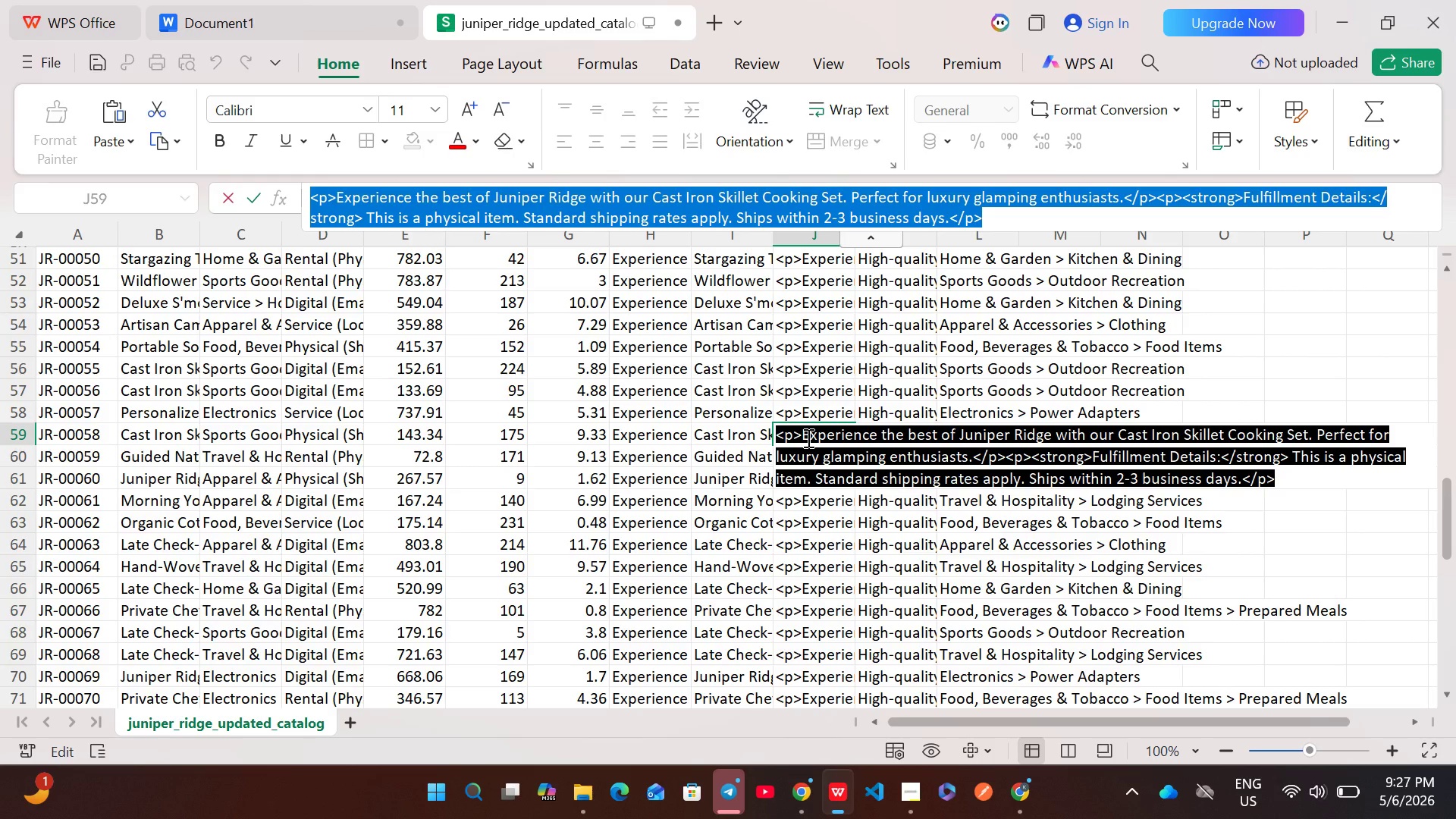 
key(Control+C)
 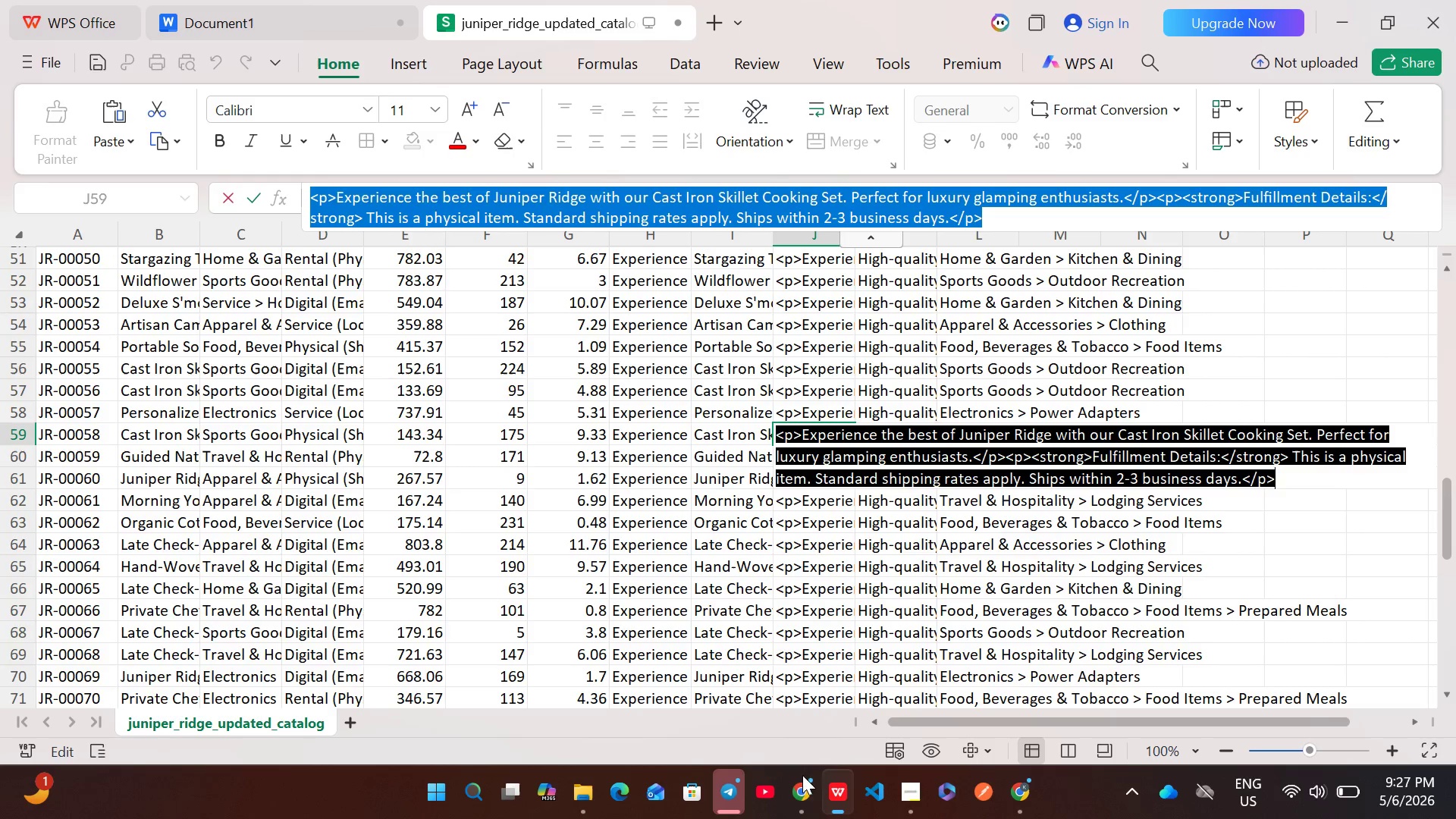 
left_click([801, 782])
 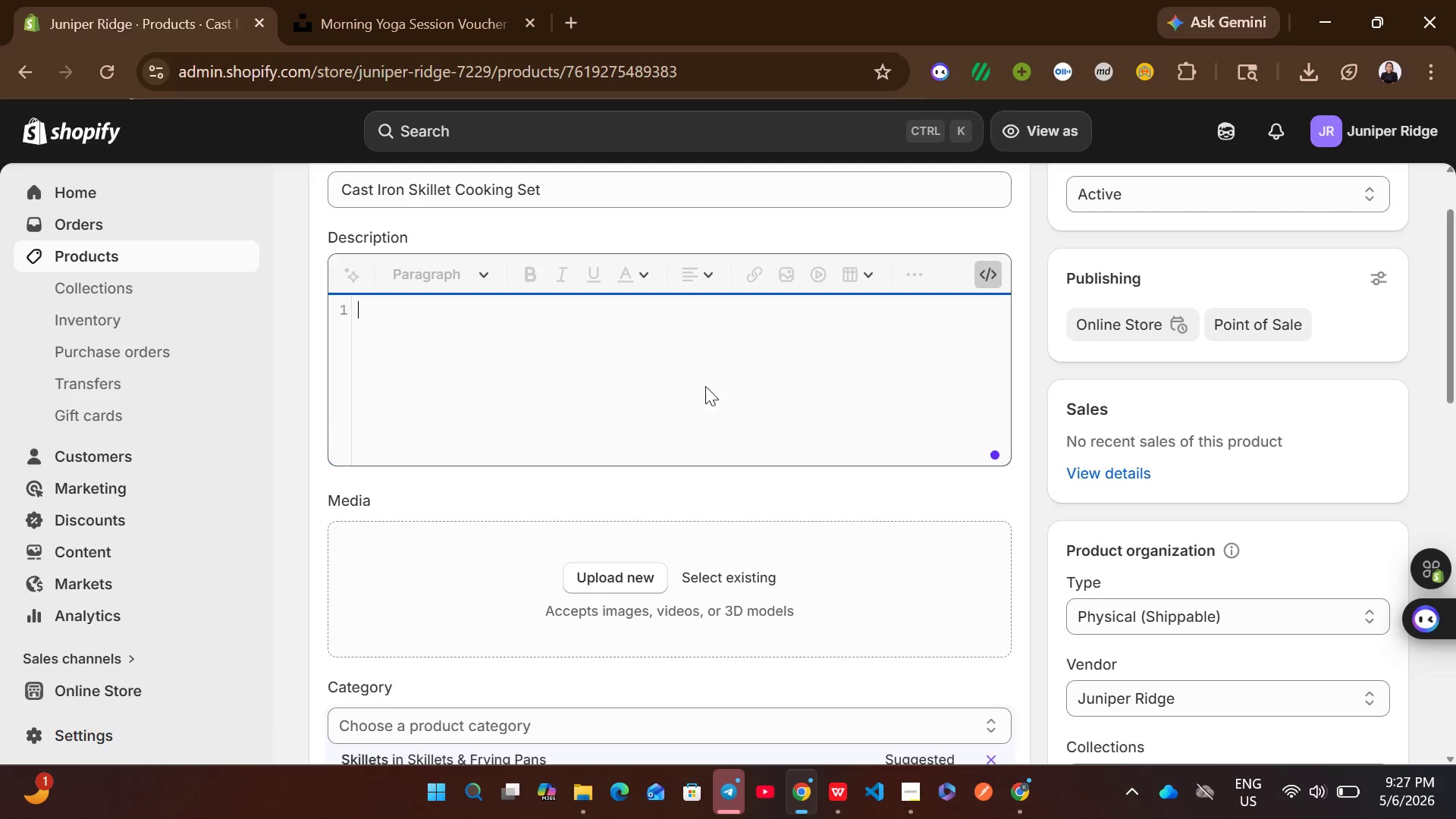 
key(Control+V)
 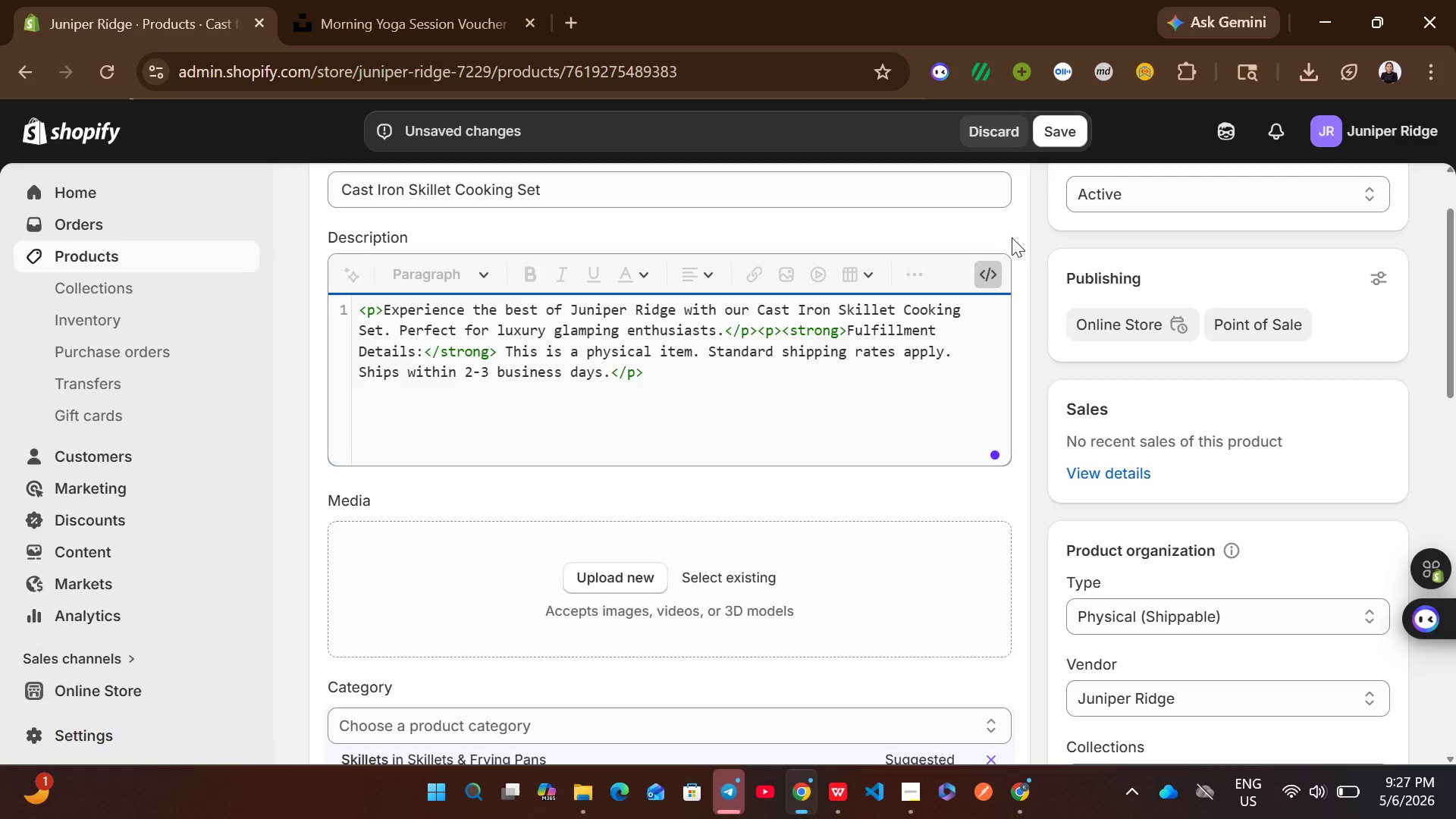 
left_click([980, 281])
 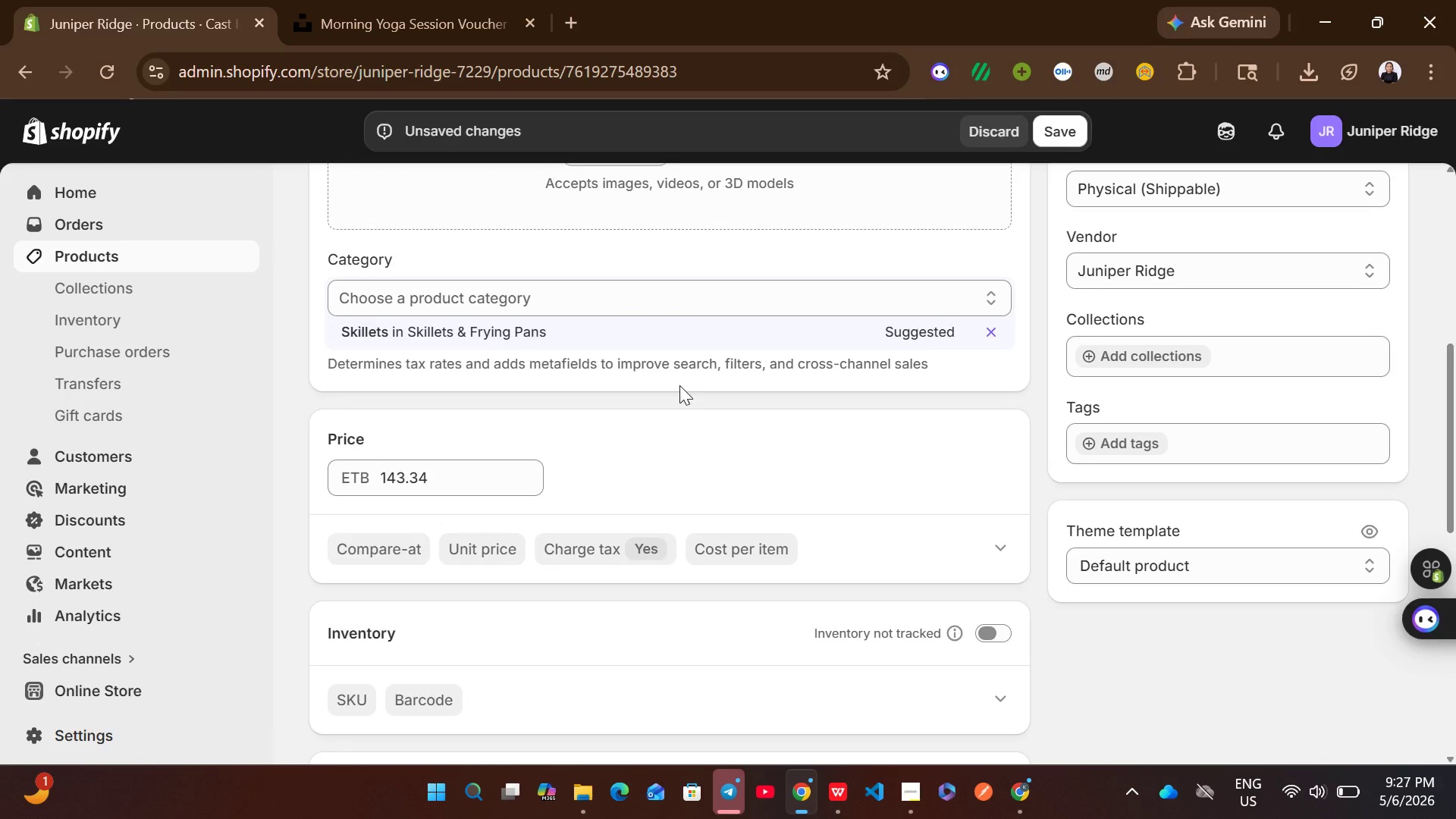 
left_click([548, 333])
 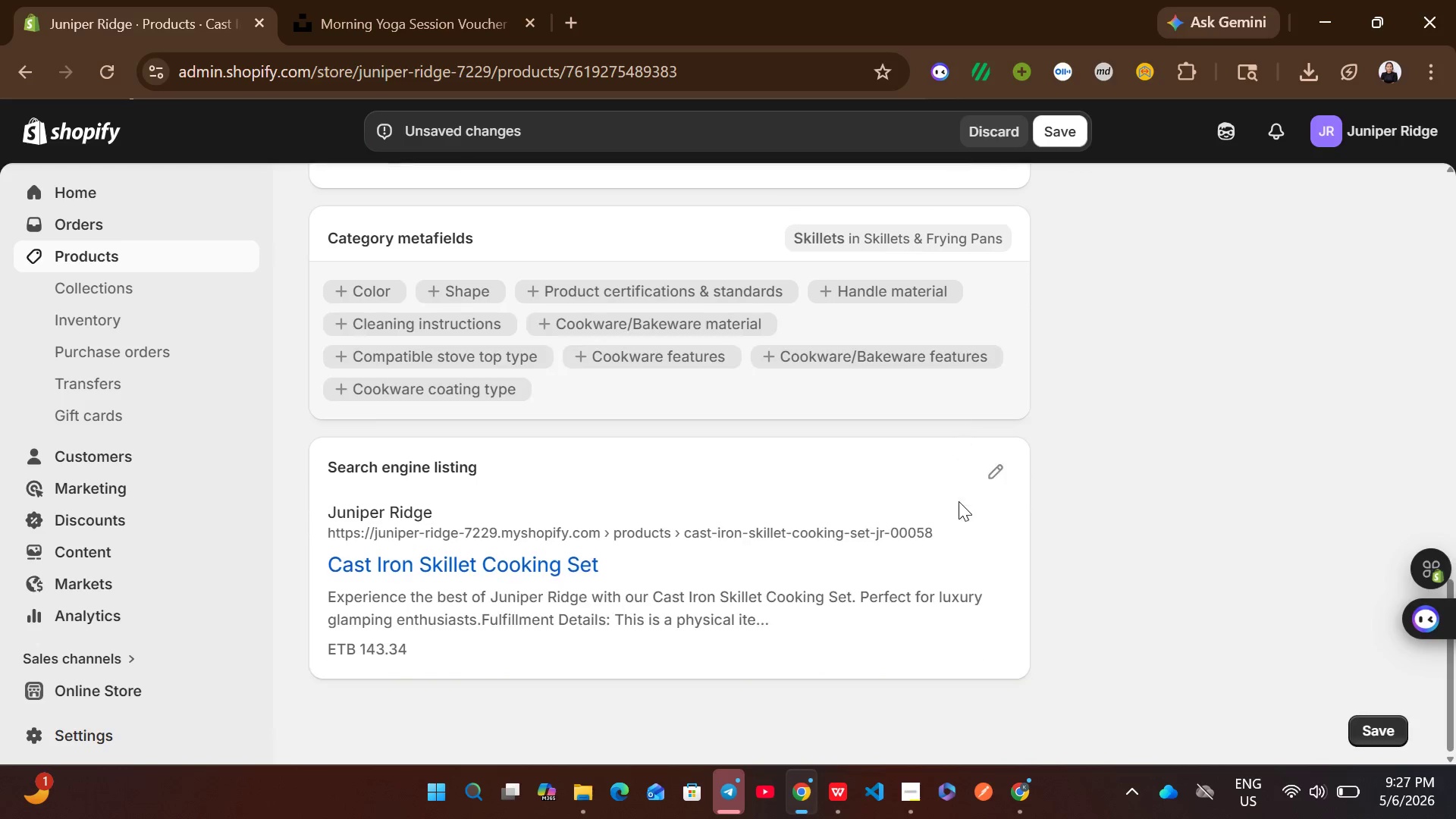 
left_click([987, 480])
 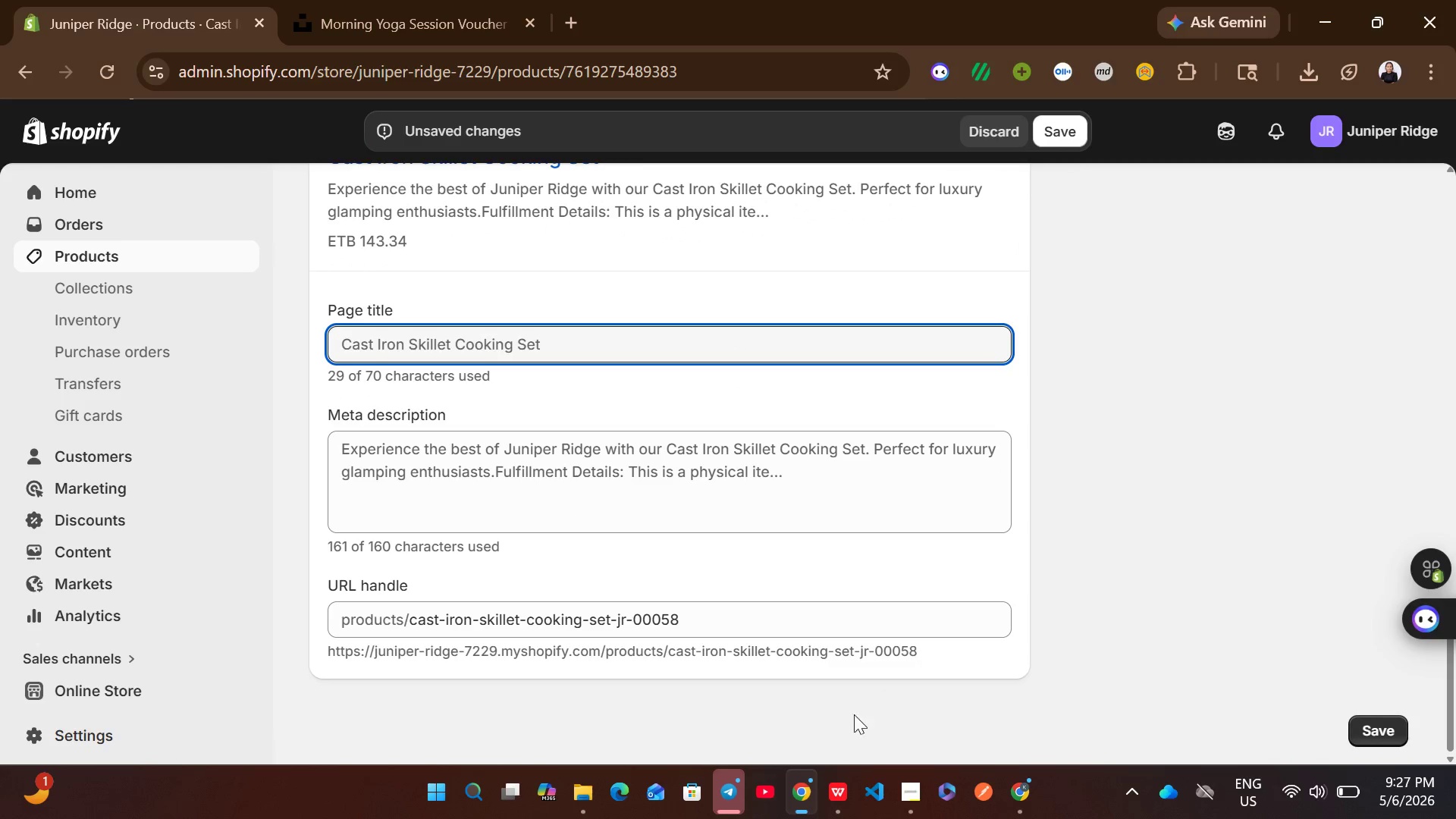 
left_click([835, 781])
 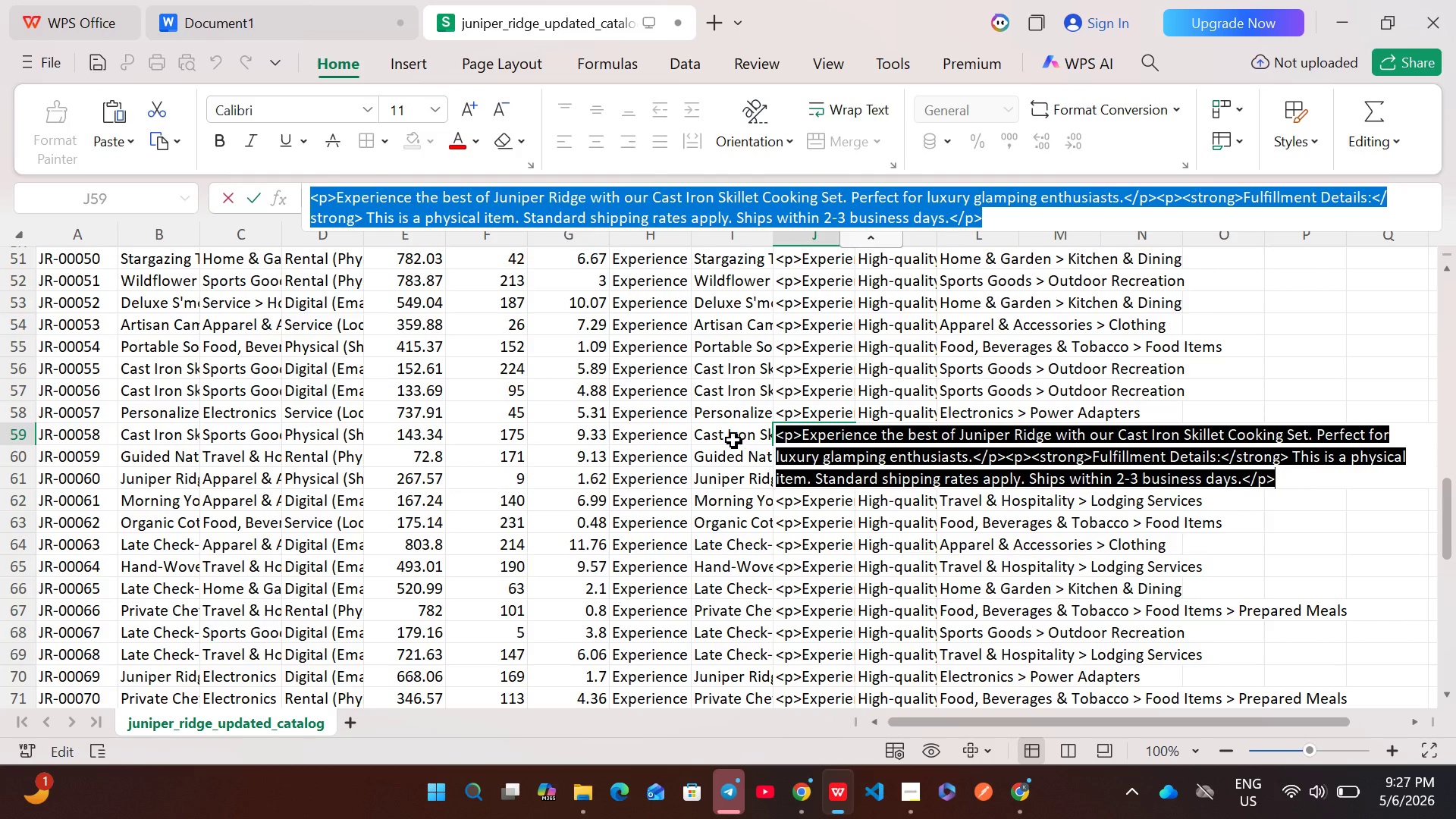 
double_click([726, 438])
 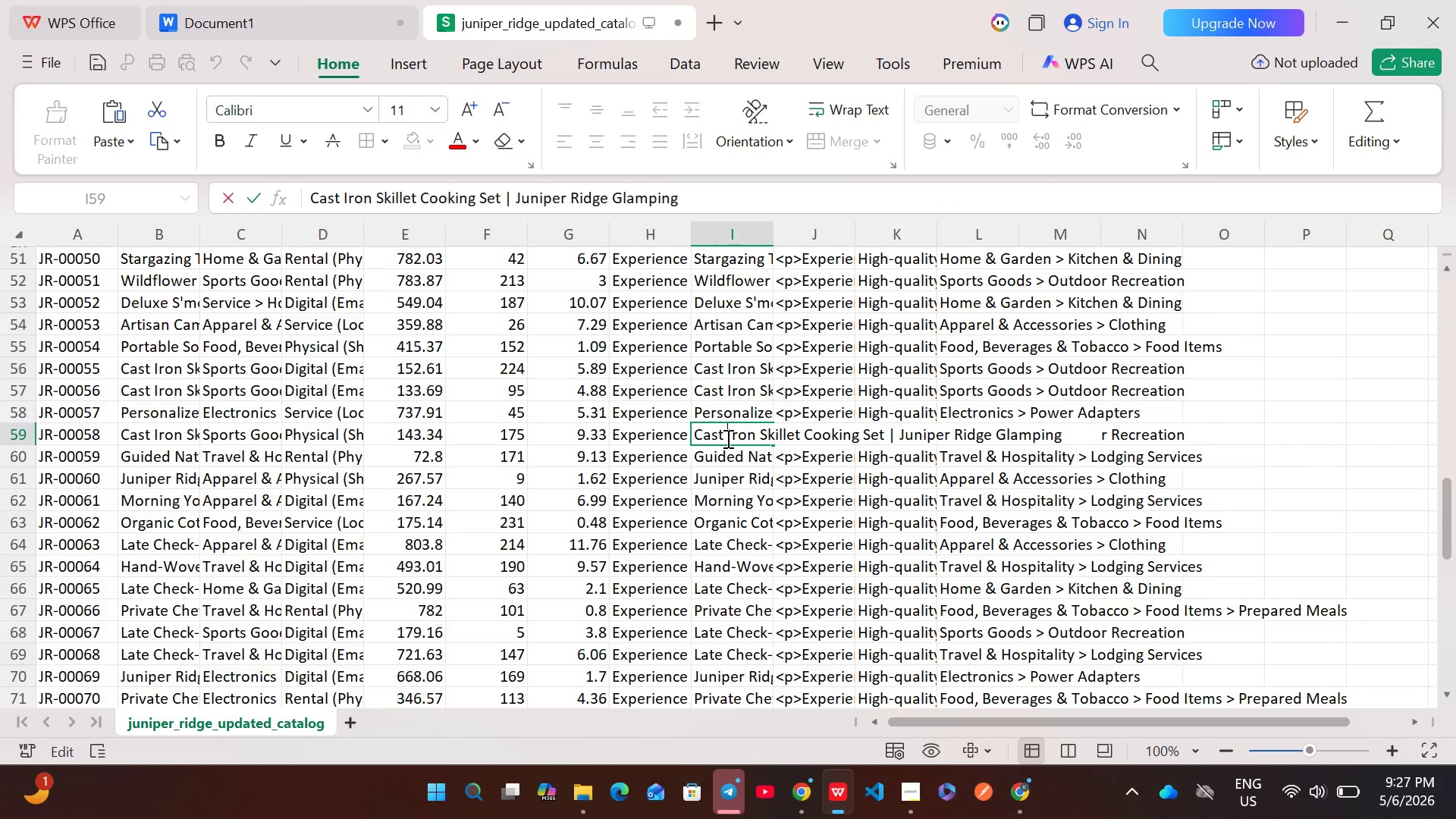 
key(Control+A)
 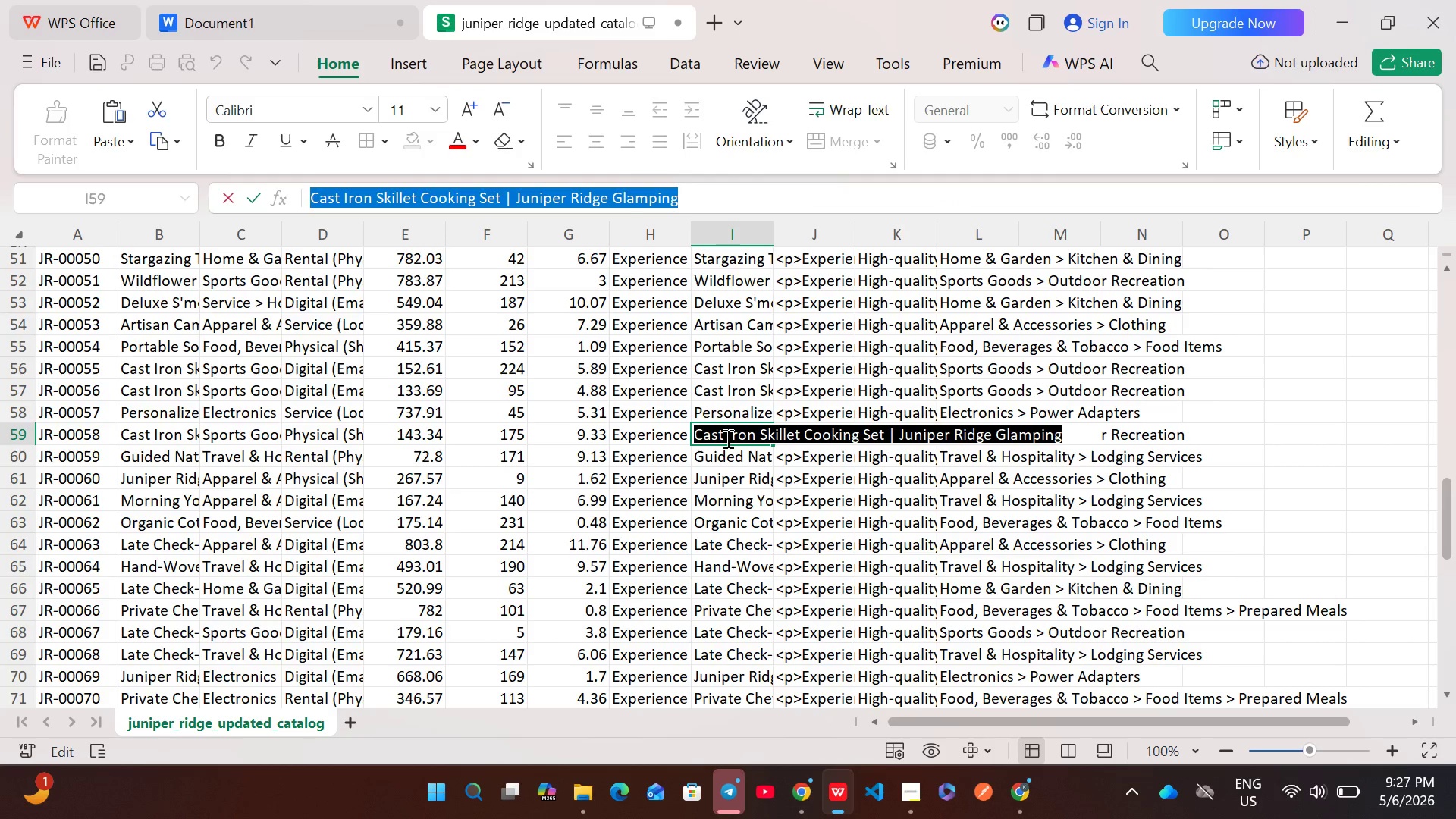 
key(Control+ControlLeft)
 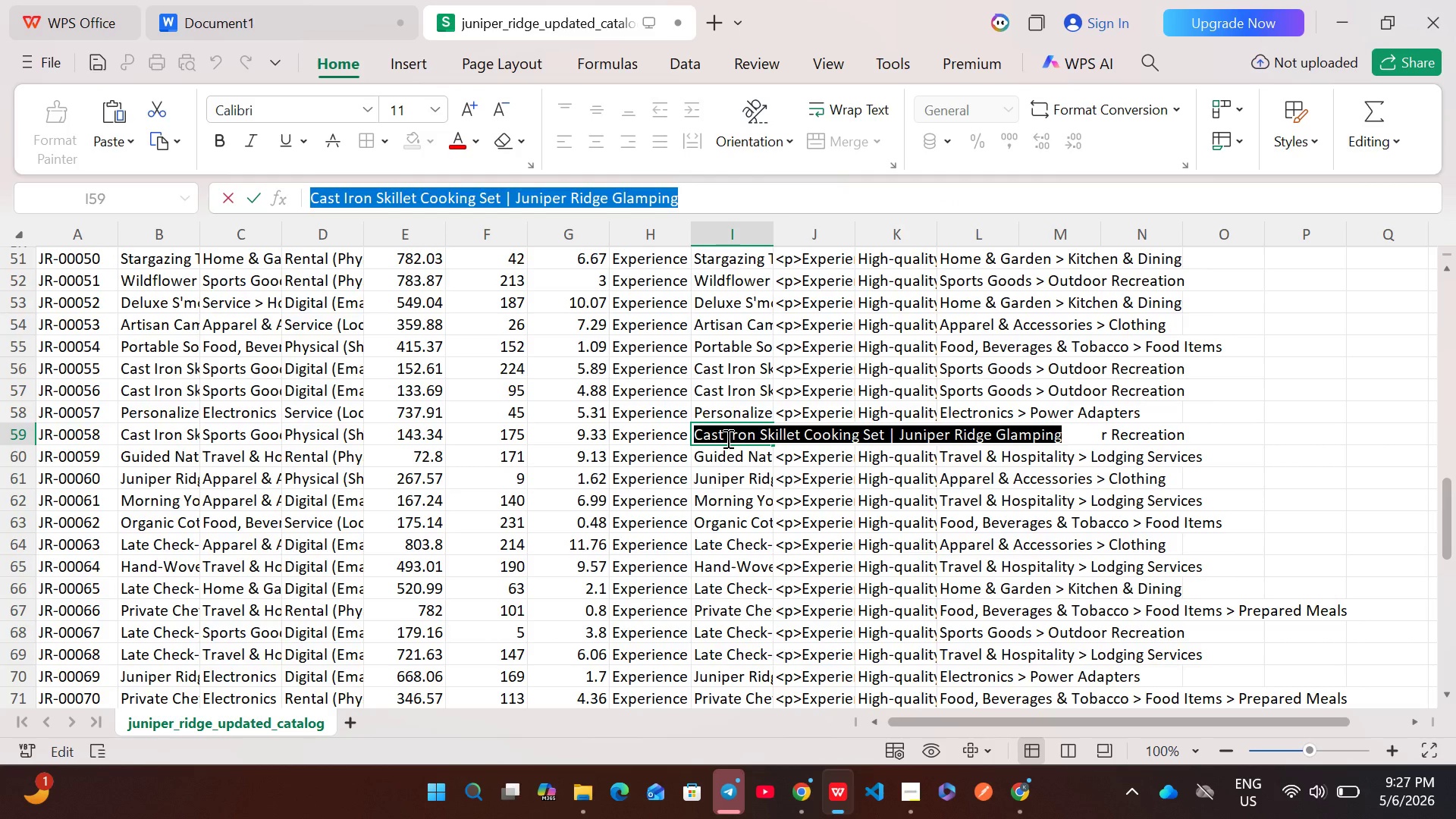 
key(Control+C)
 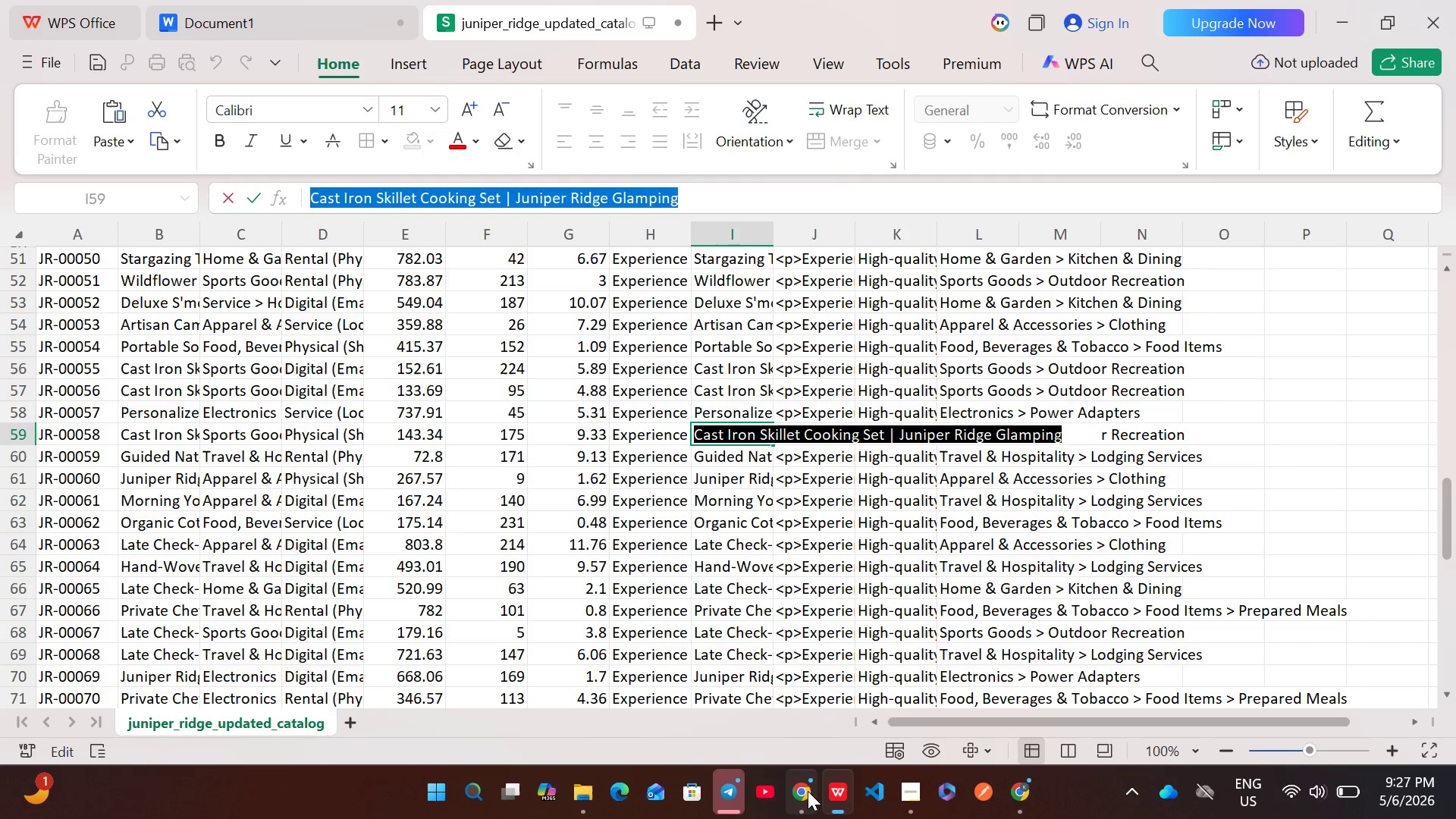 
left_click([808, 792])
 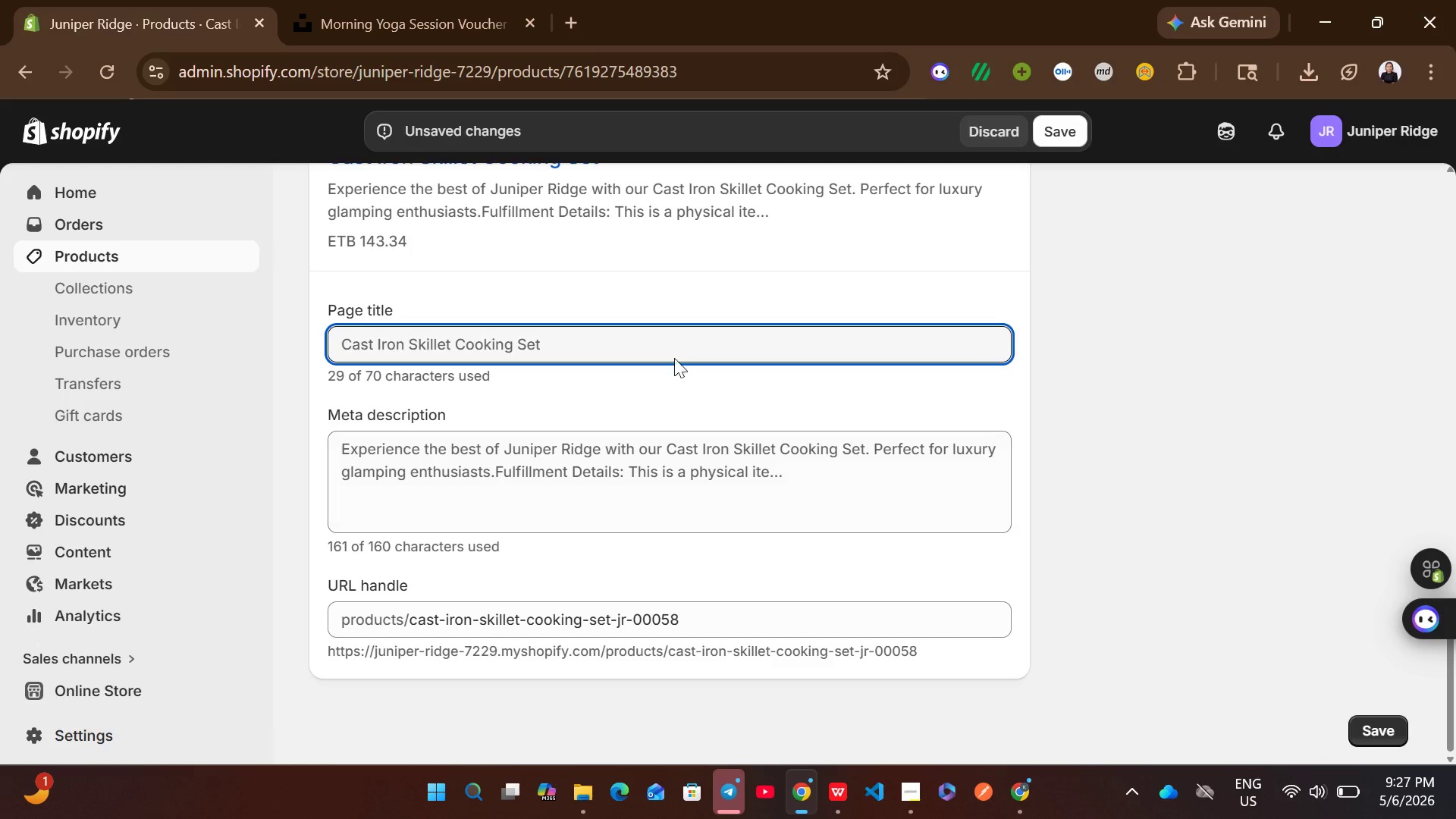 
left_click([674, 350])
 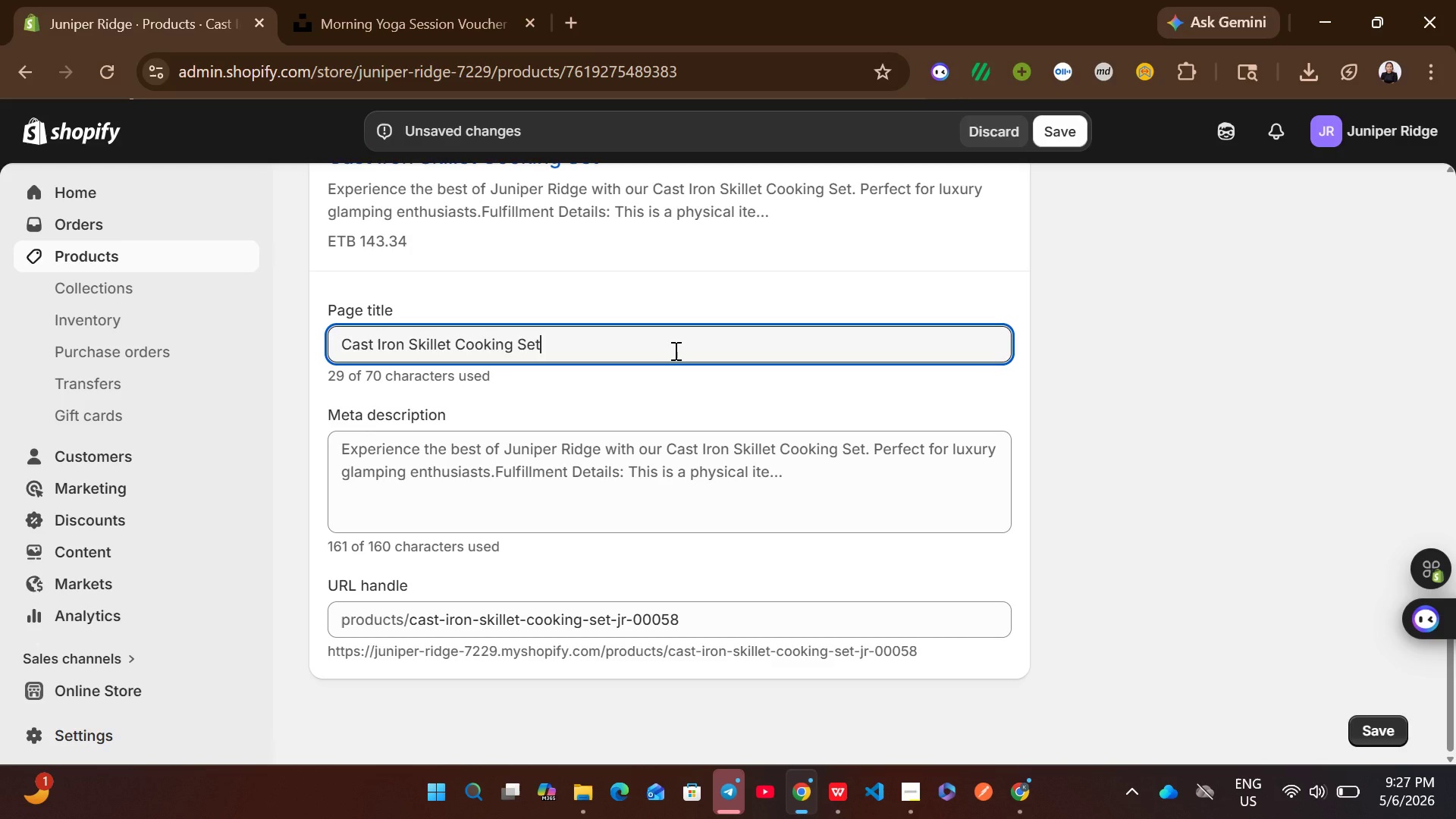 
key(Control+A)
 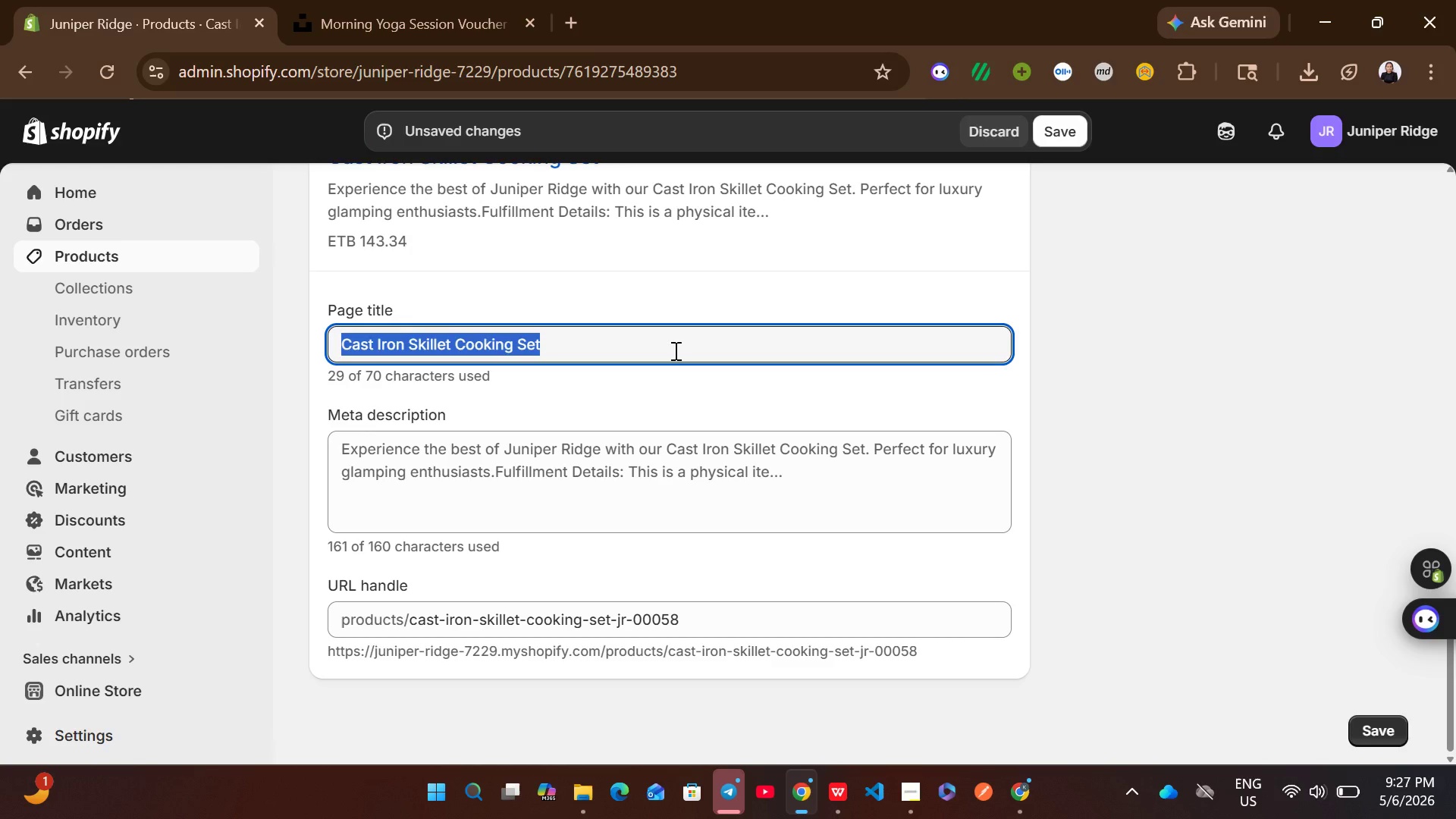 
key(Control+ControlLeft)
 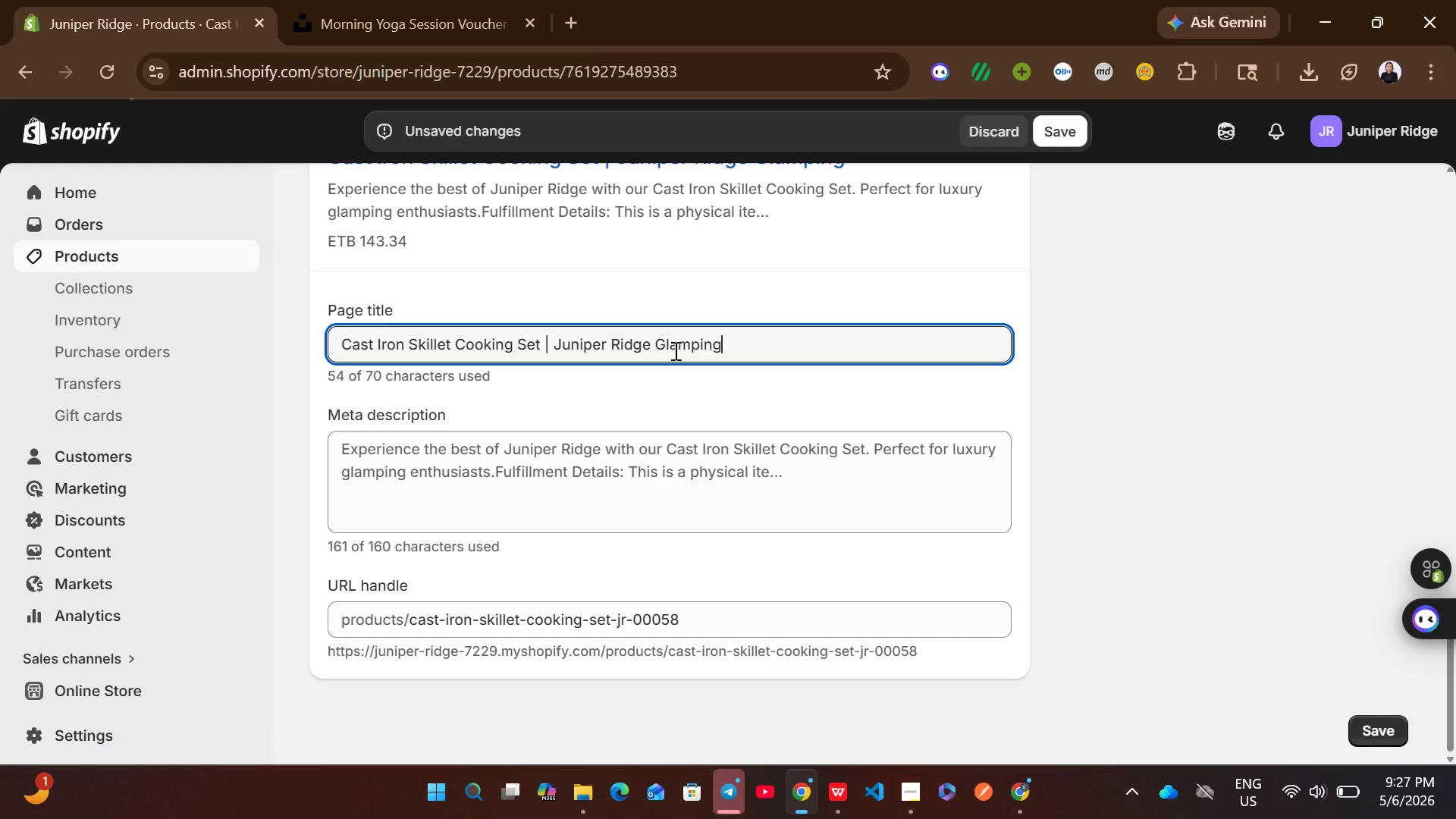 
key(Control+V)
 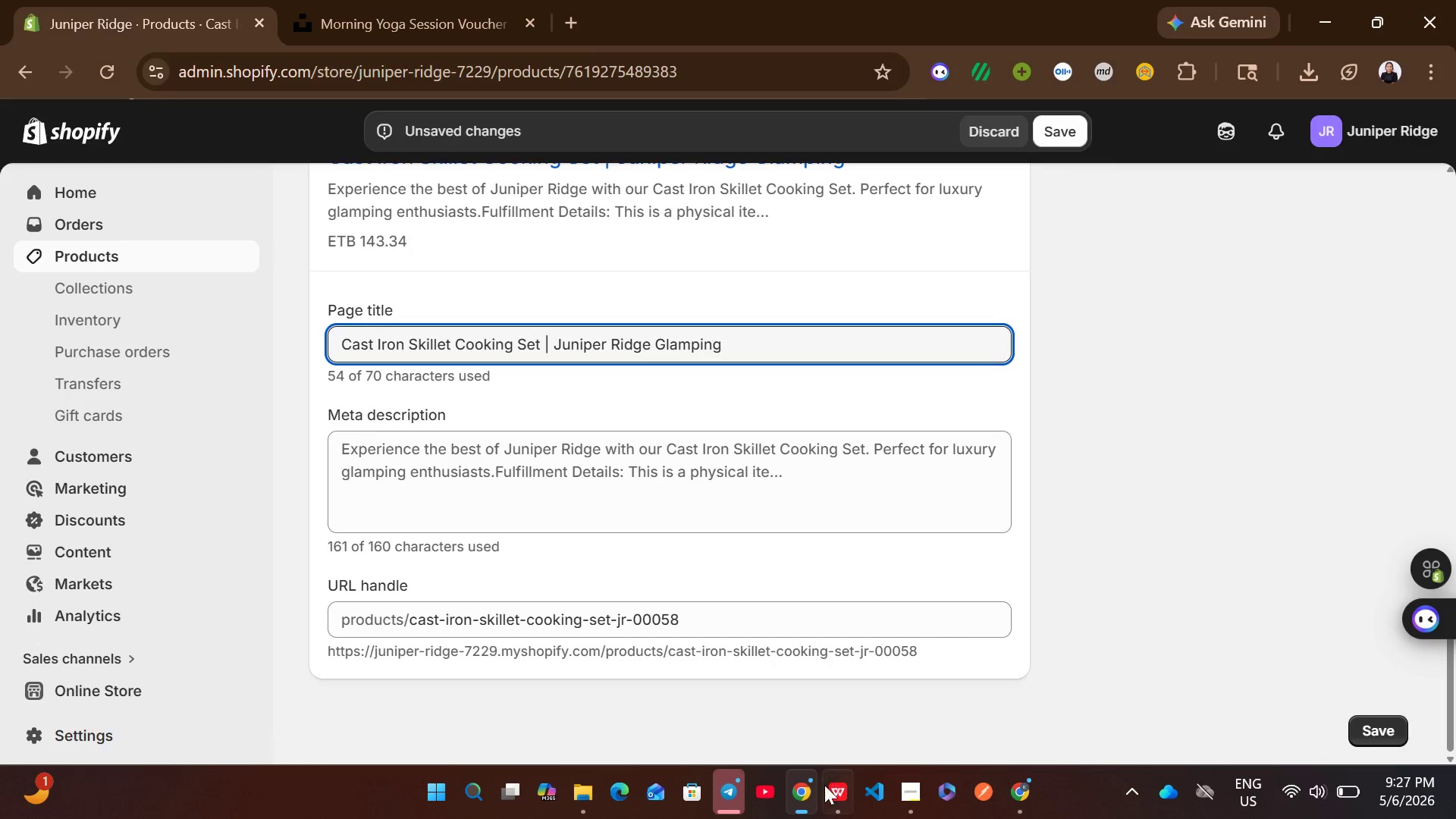 
left_click([821, 805])
 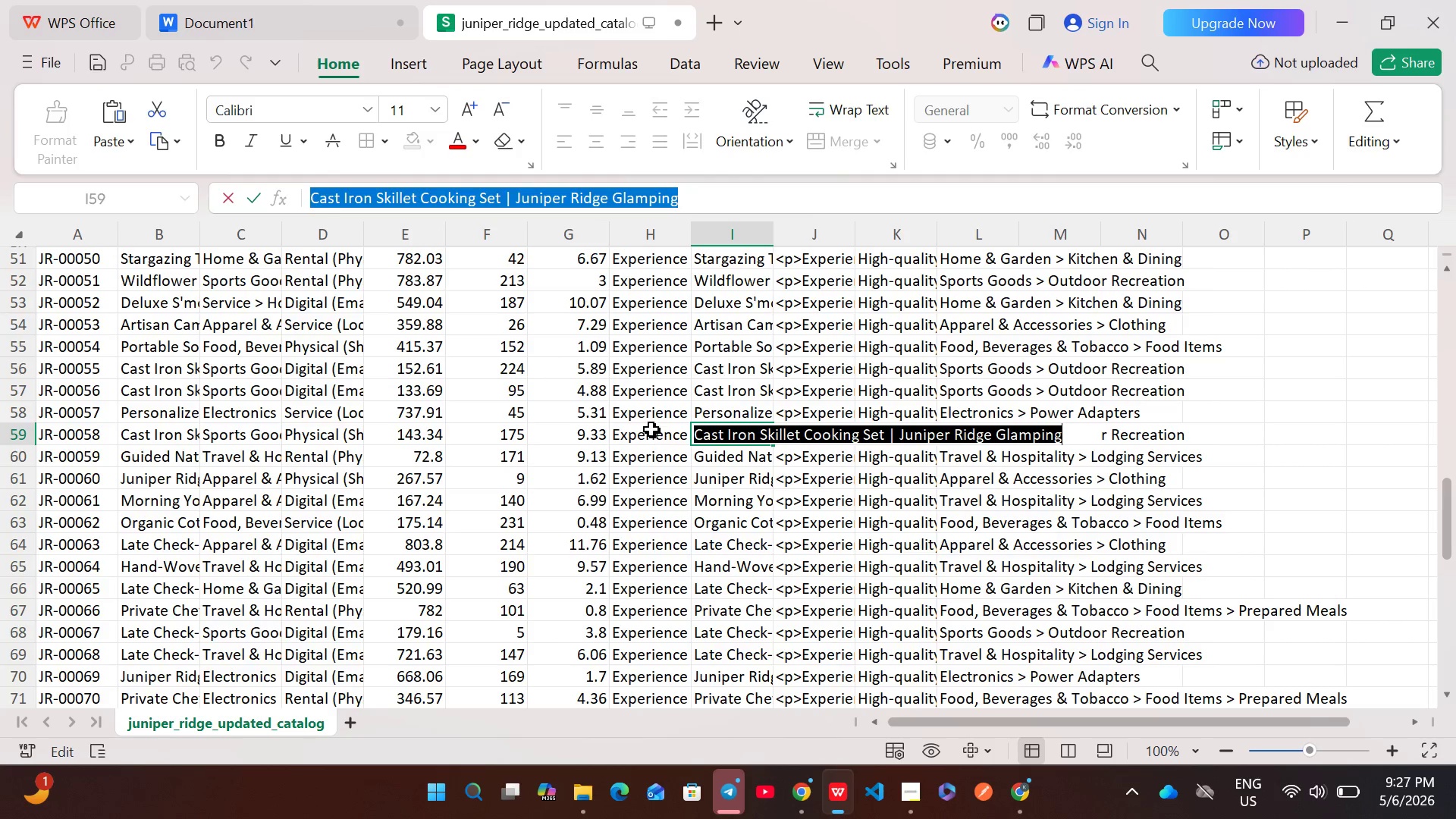 
double_click([651, 429])
 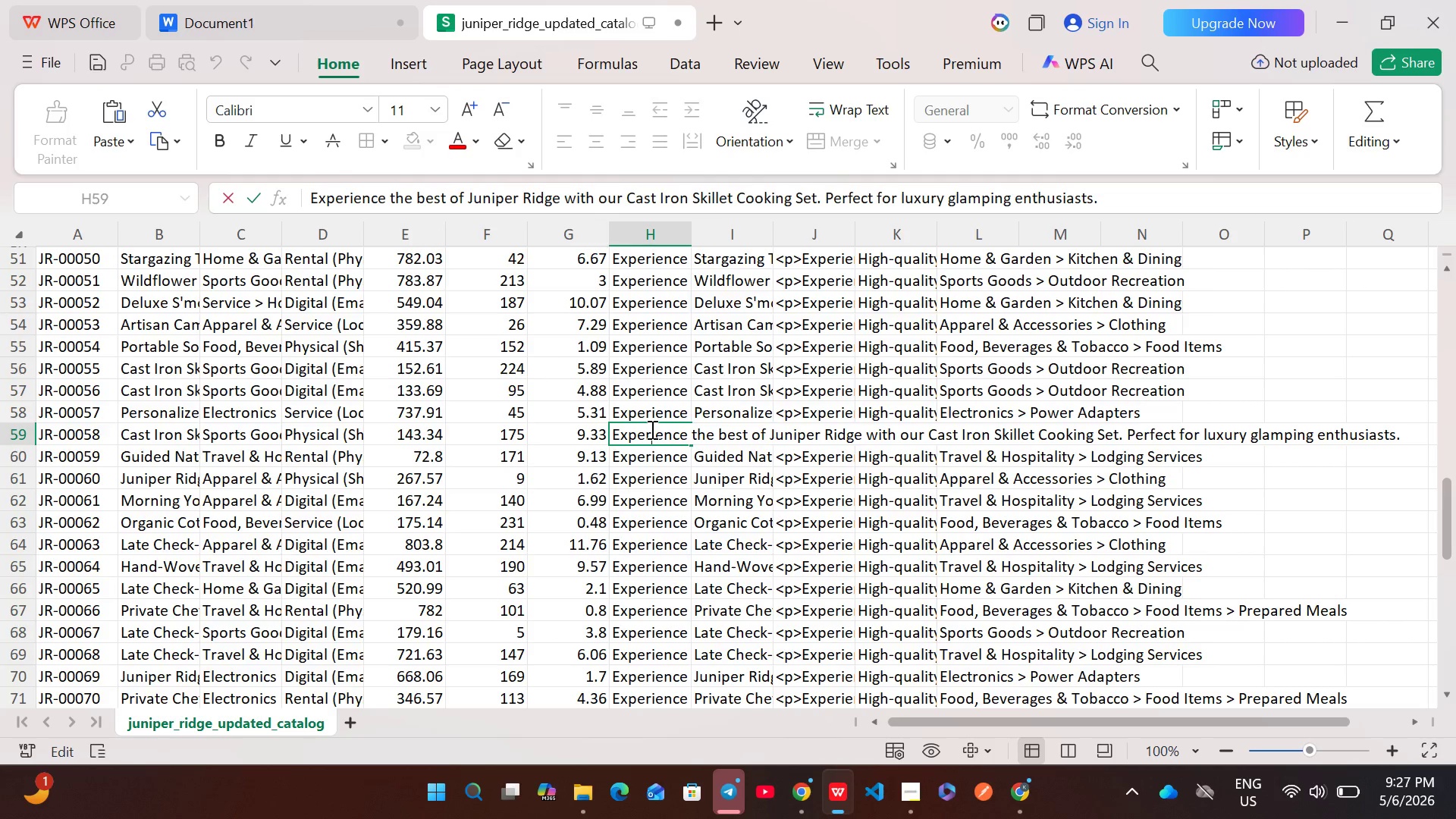 
key(Control+A)
 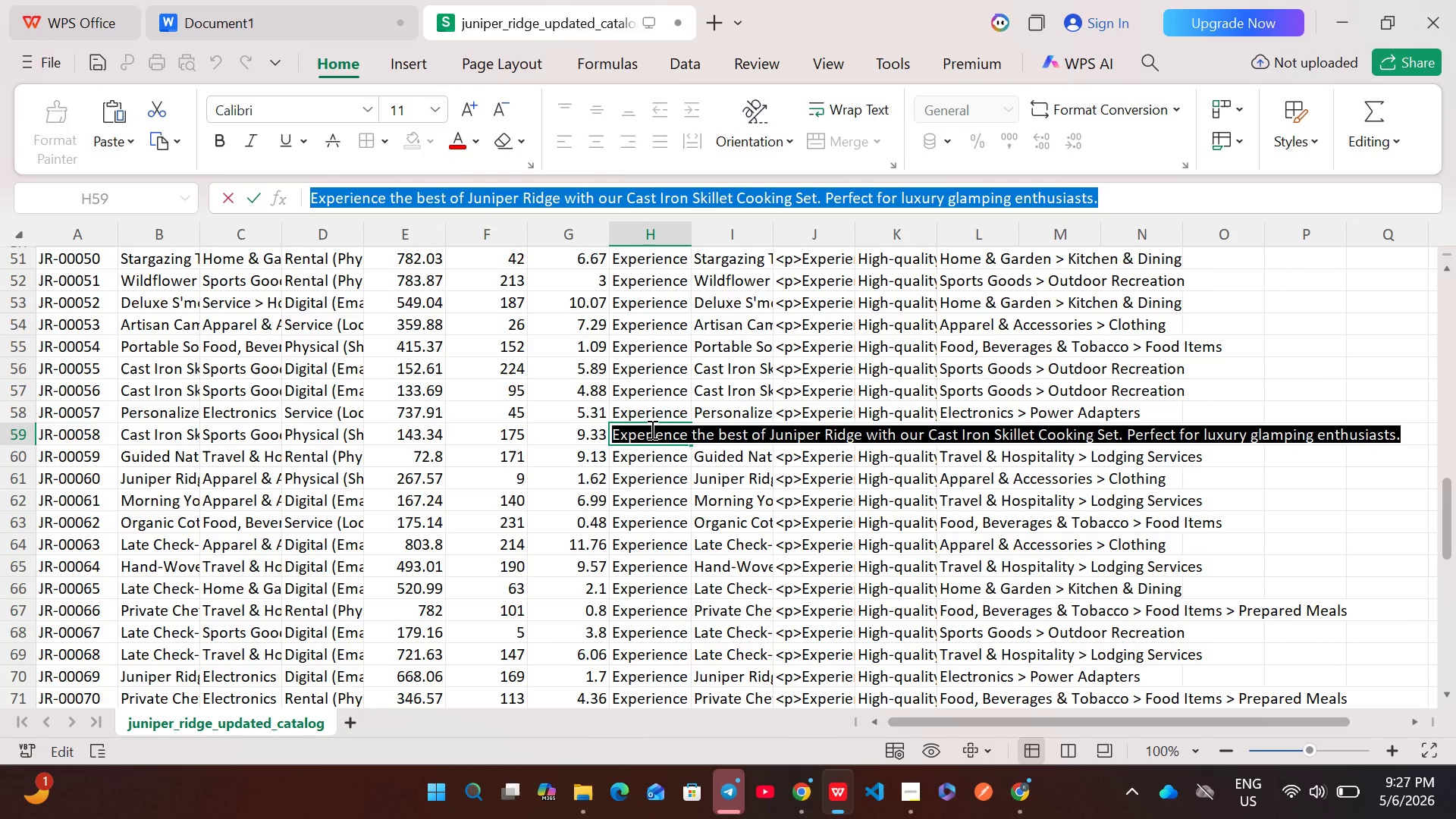 
key(Control+ControlLeft)
 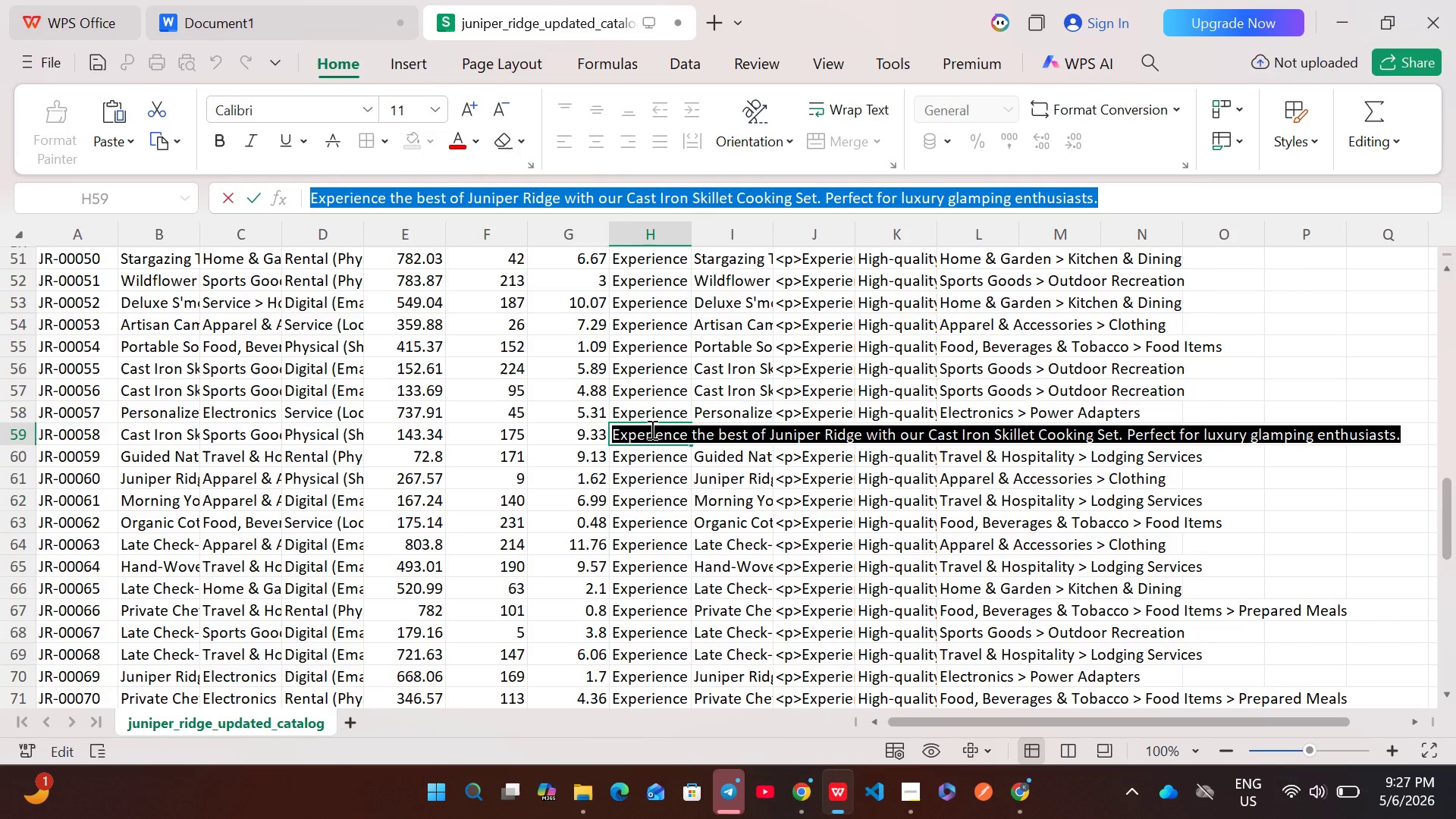 
key(Control+C)
 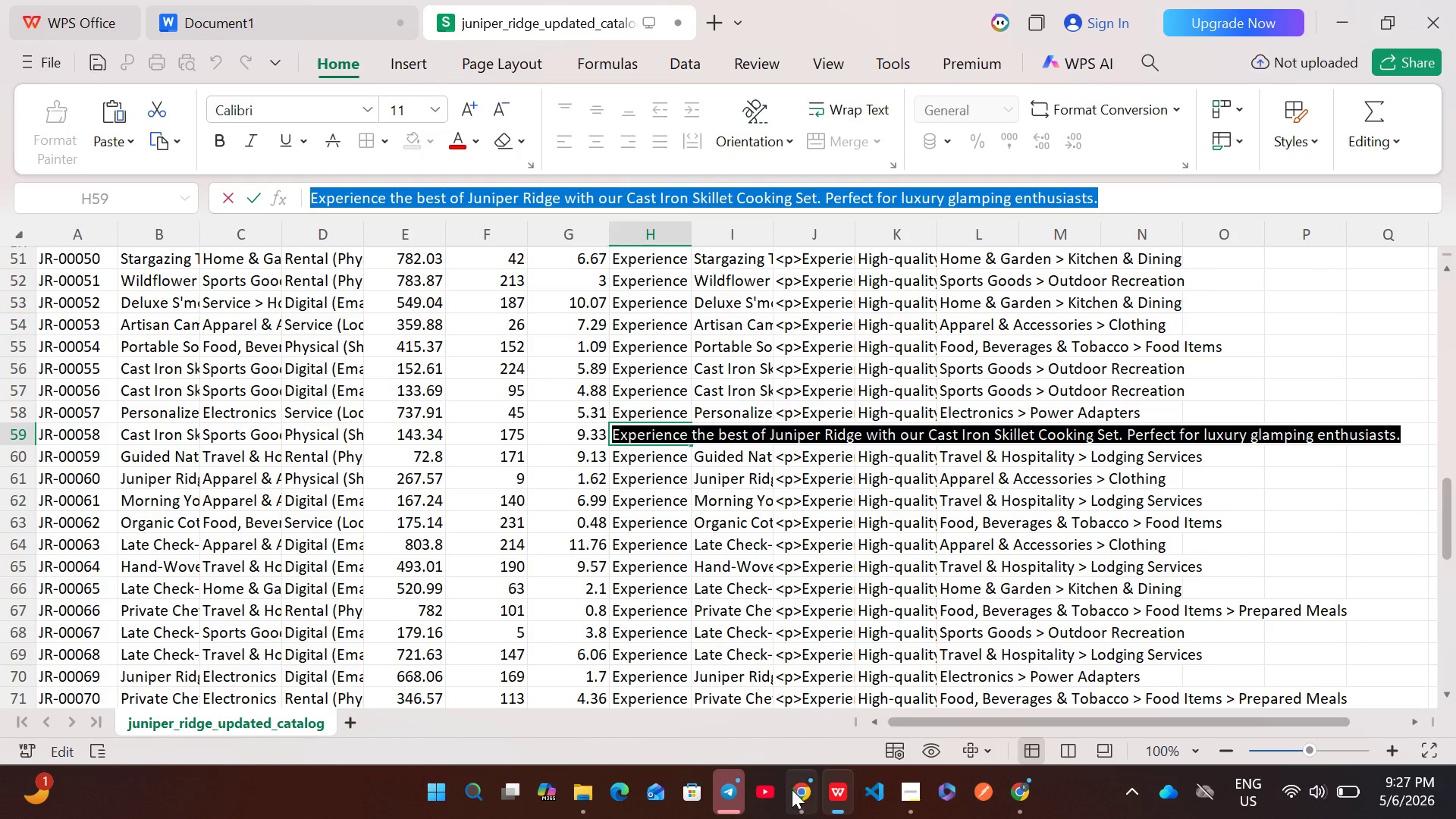 
left_click([793, 795])
 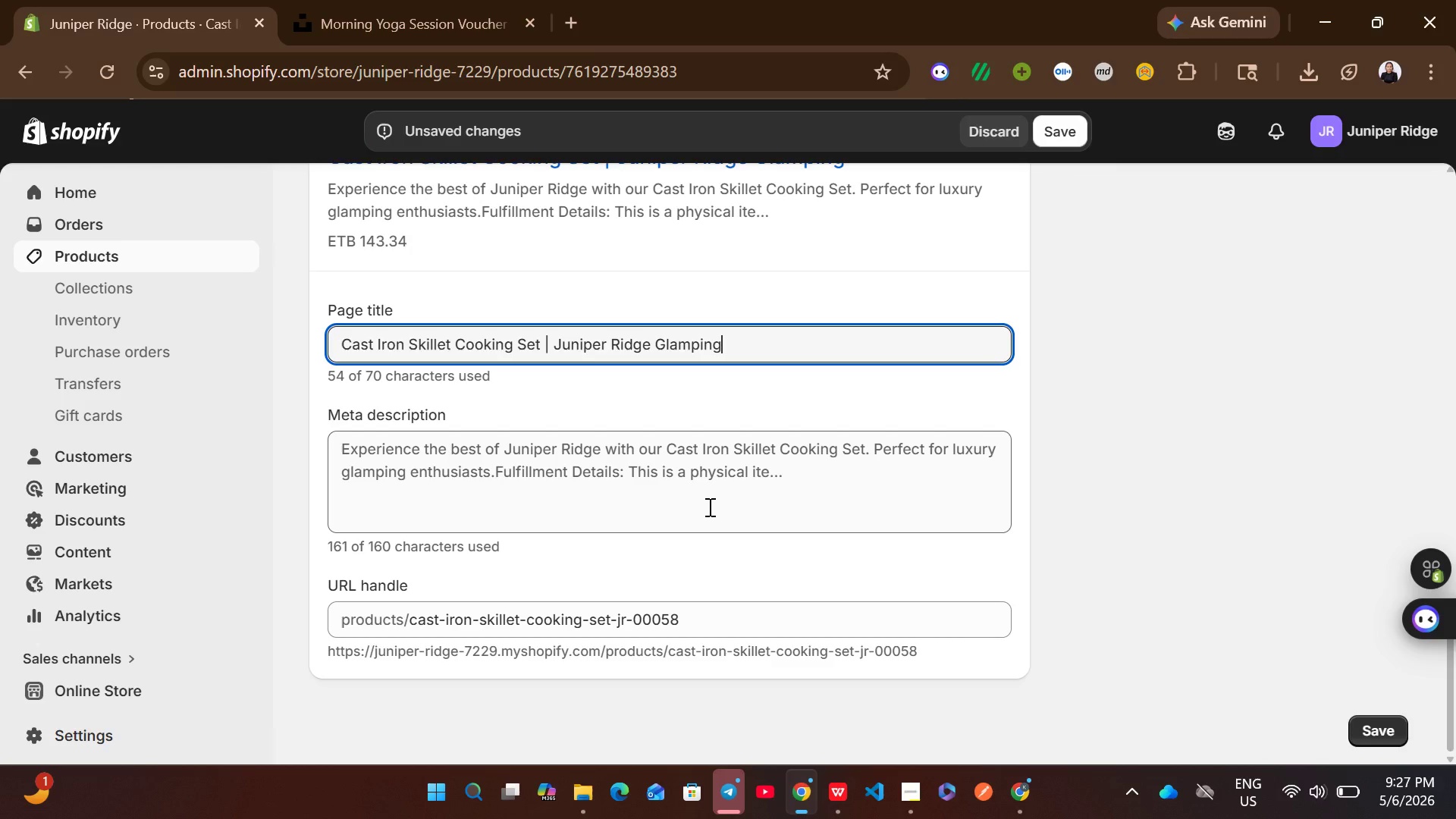 
left_click([708, 507])
 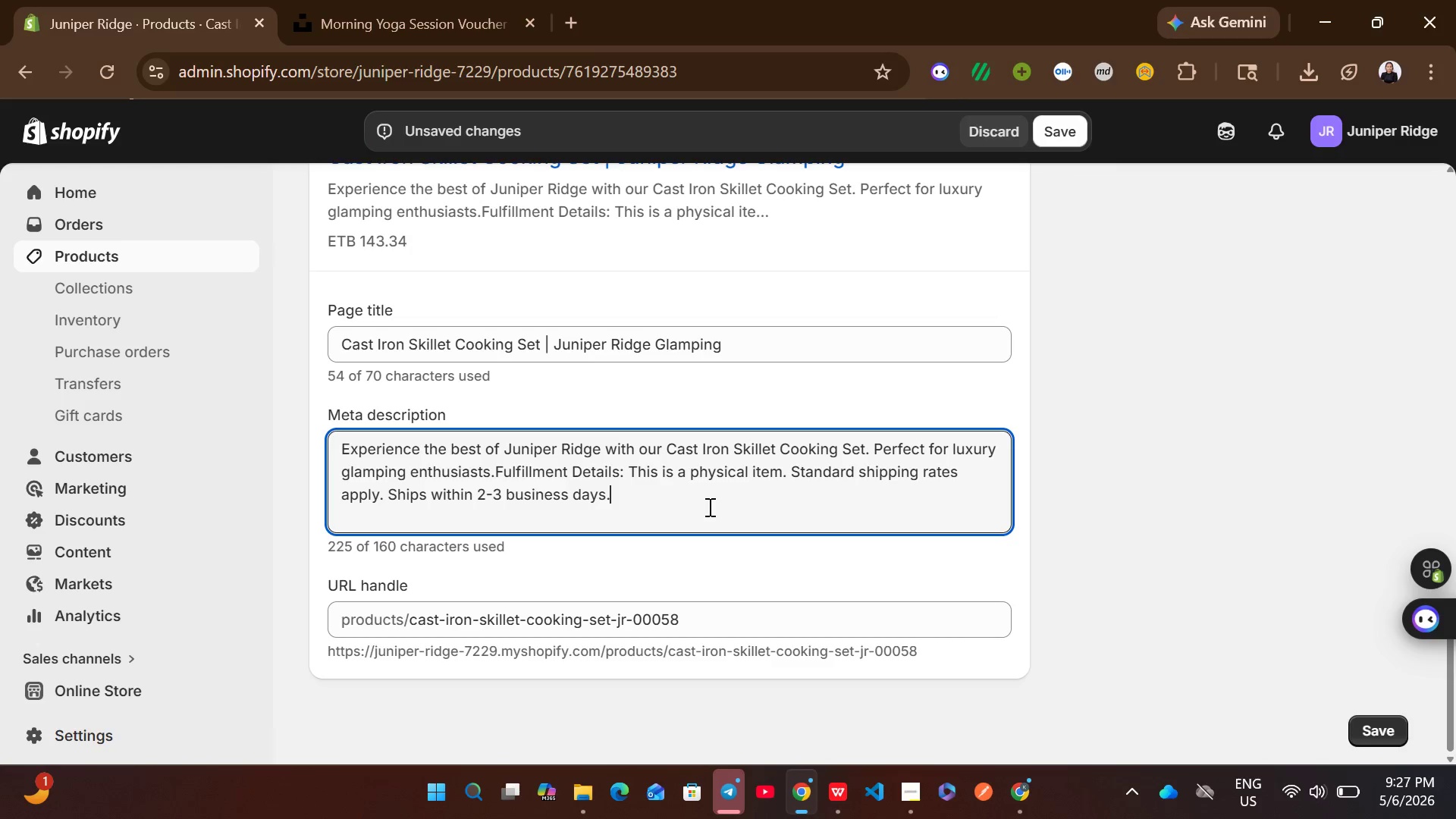 
key(Control+A)
 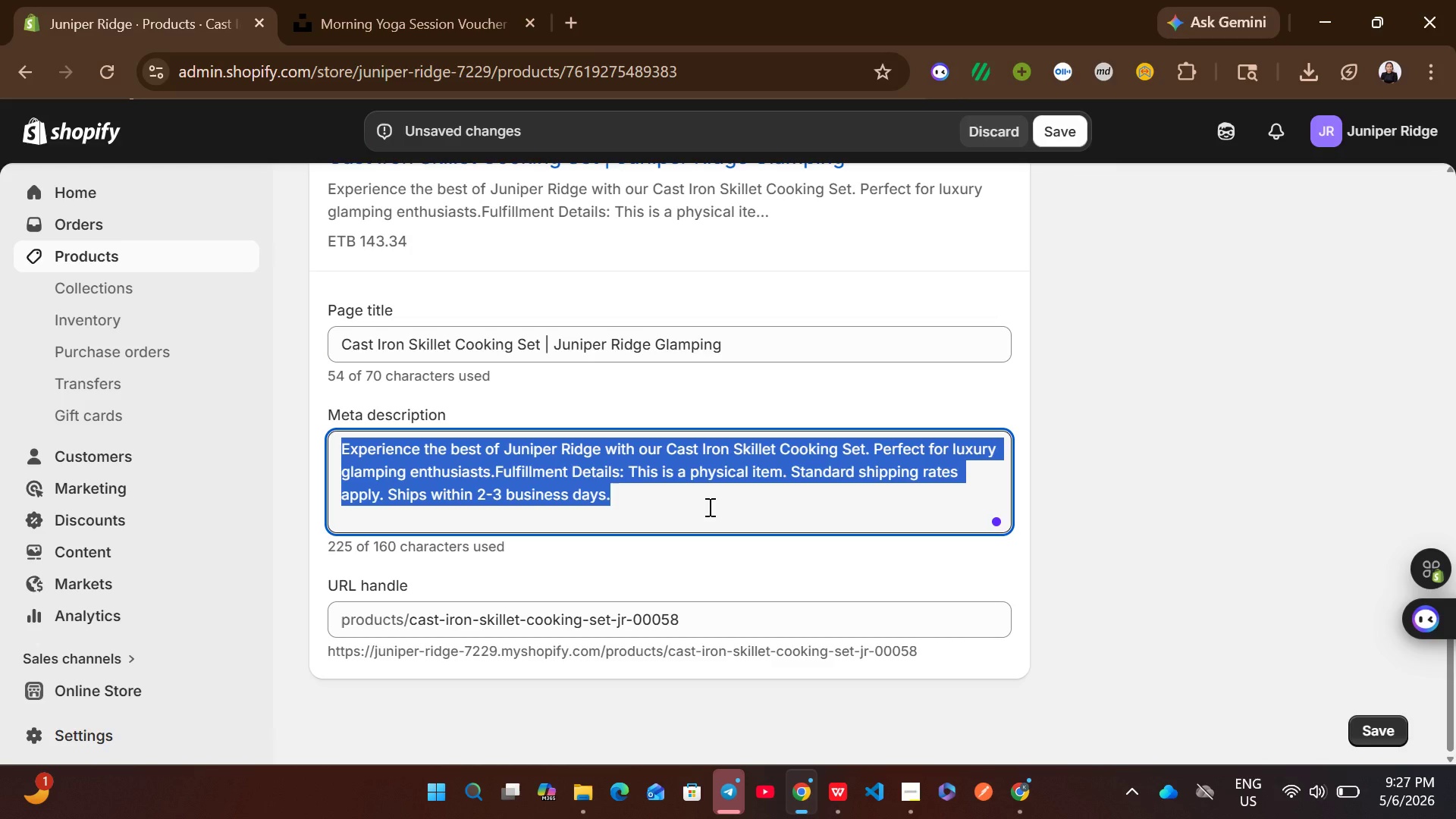 
key(Control+ControlLeft)
 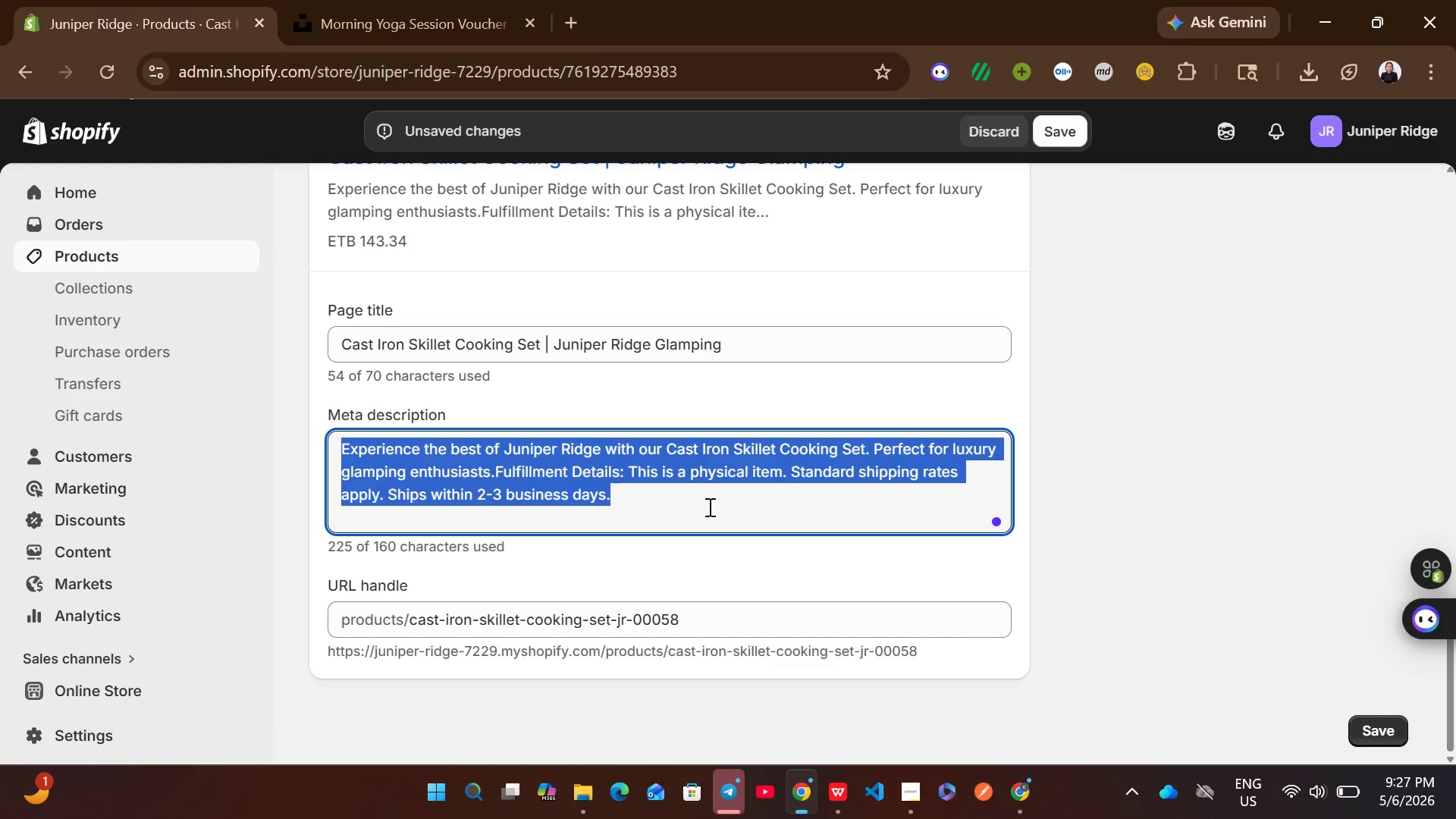 
key(Control+V)
 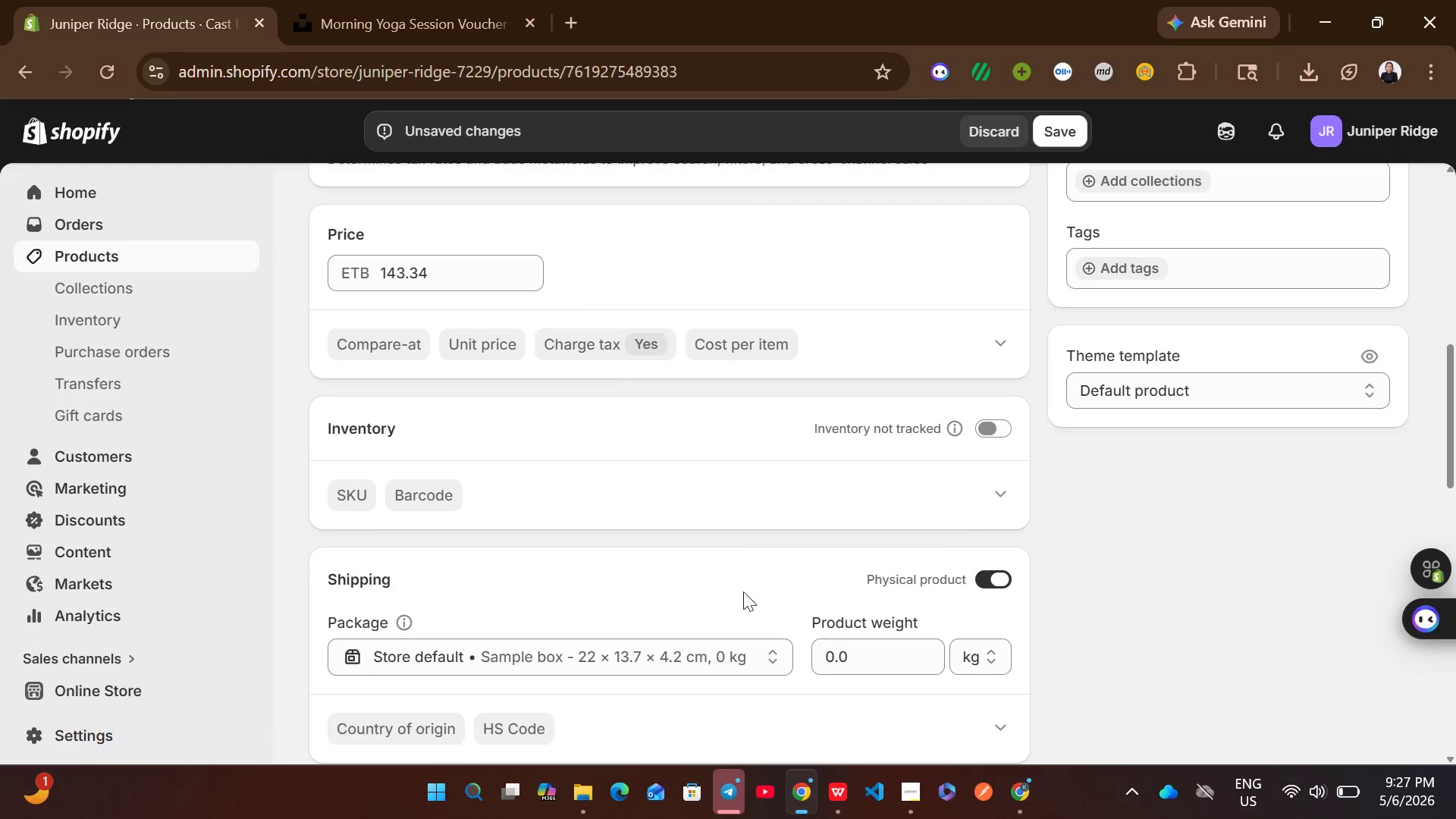 
wait(6.17)
 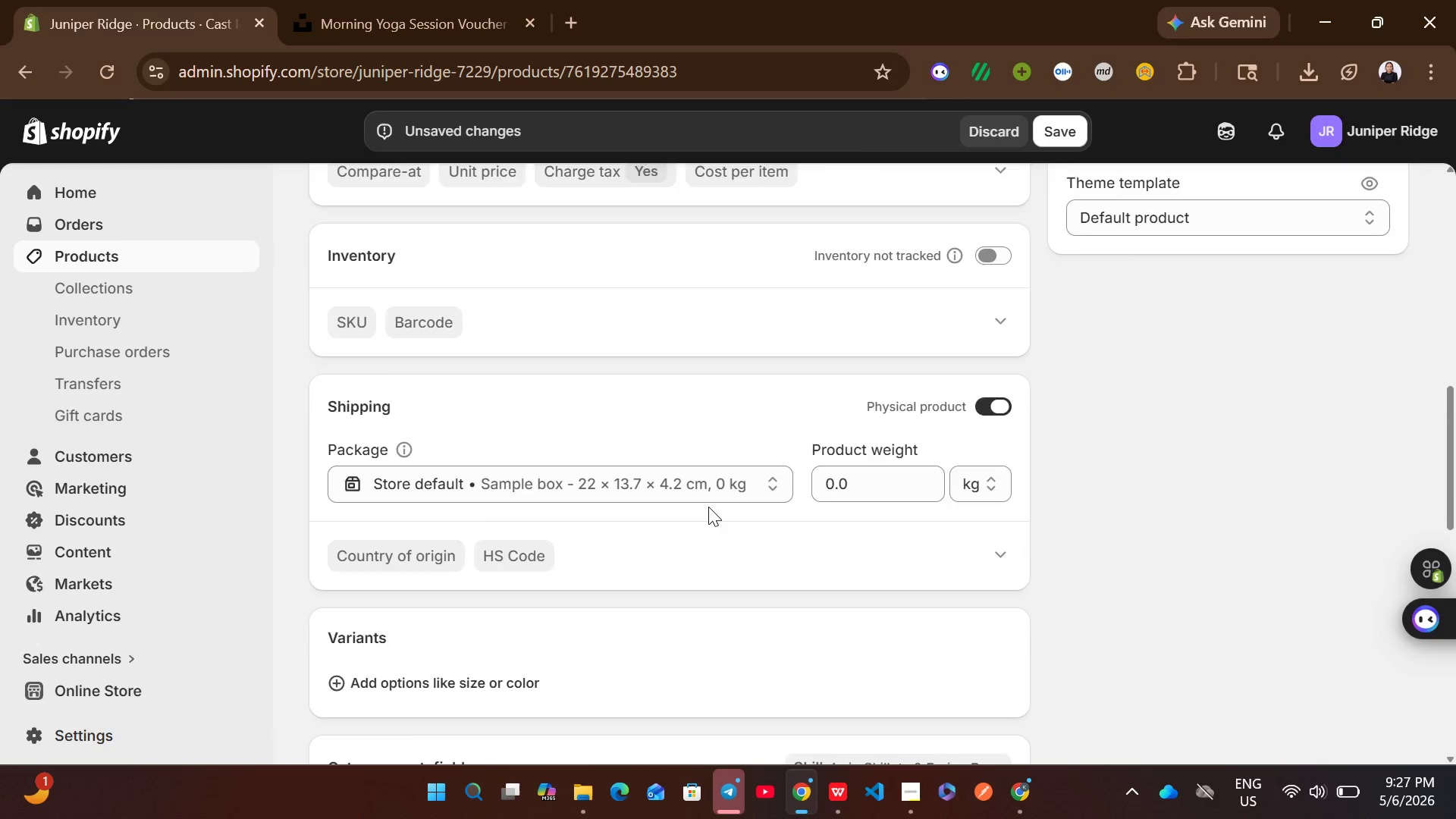 
left_click([830, 780])
 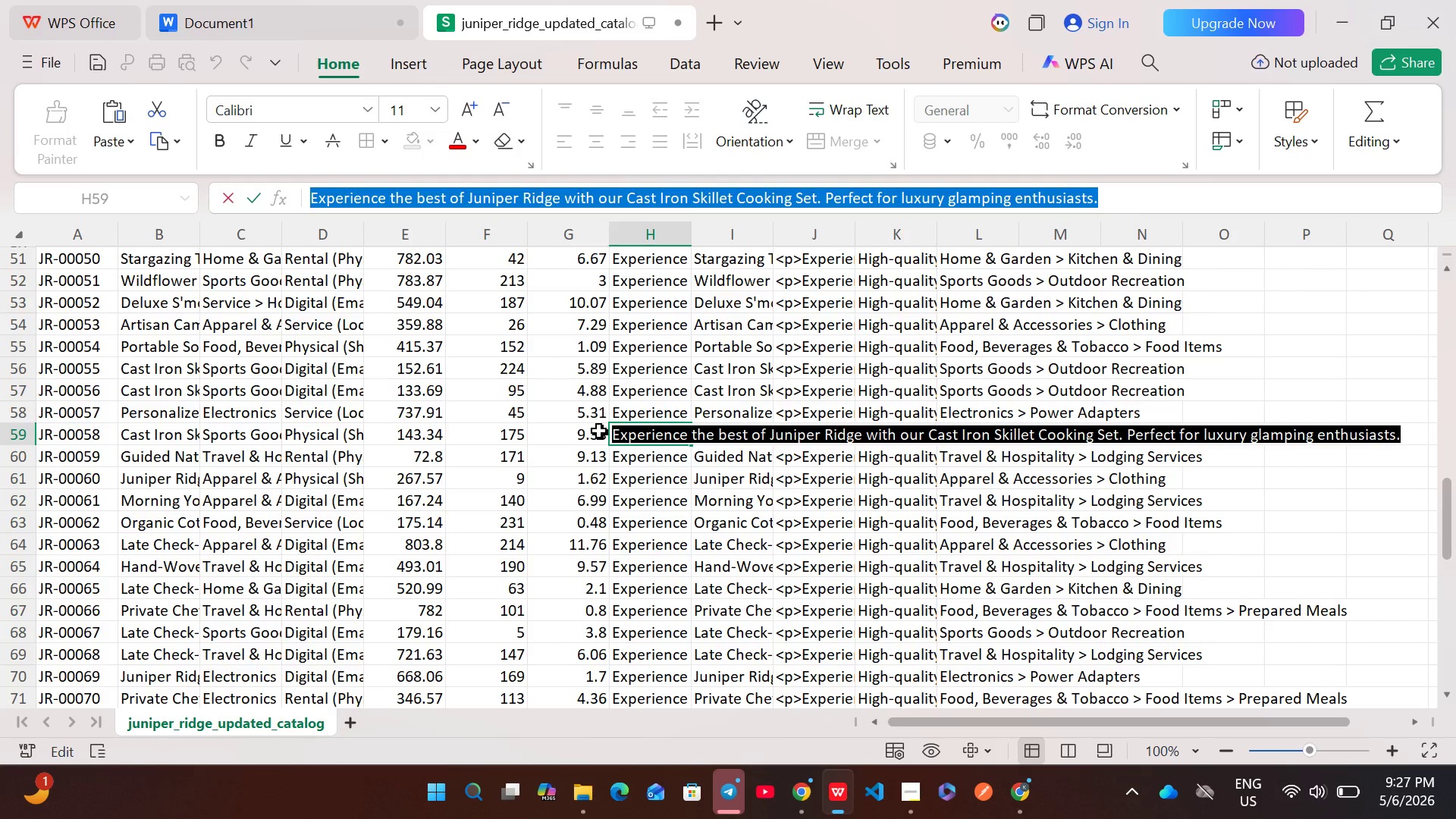 
double_click([599, 431])
 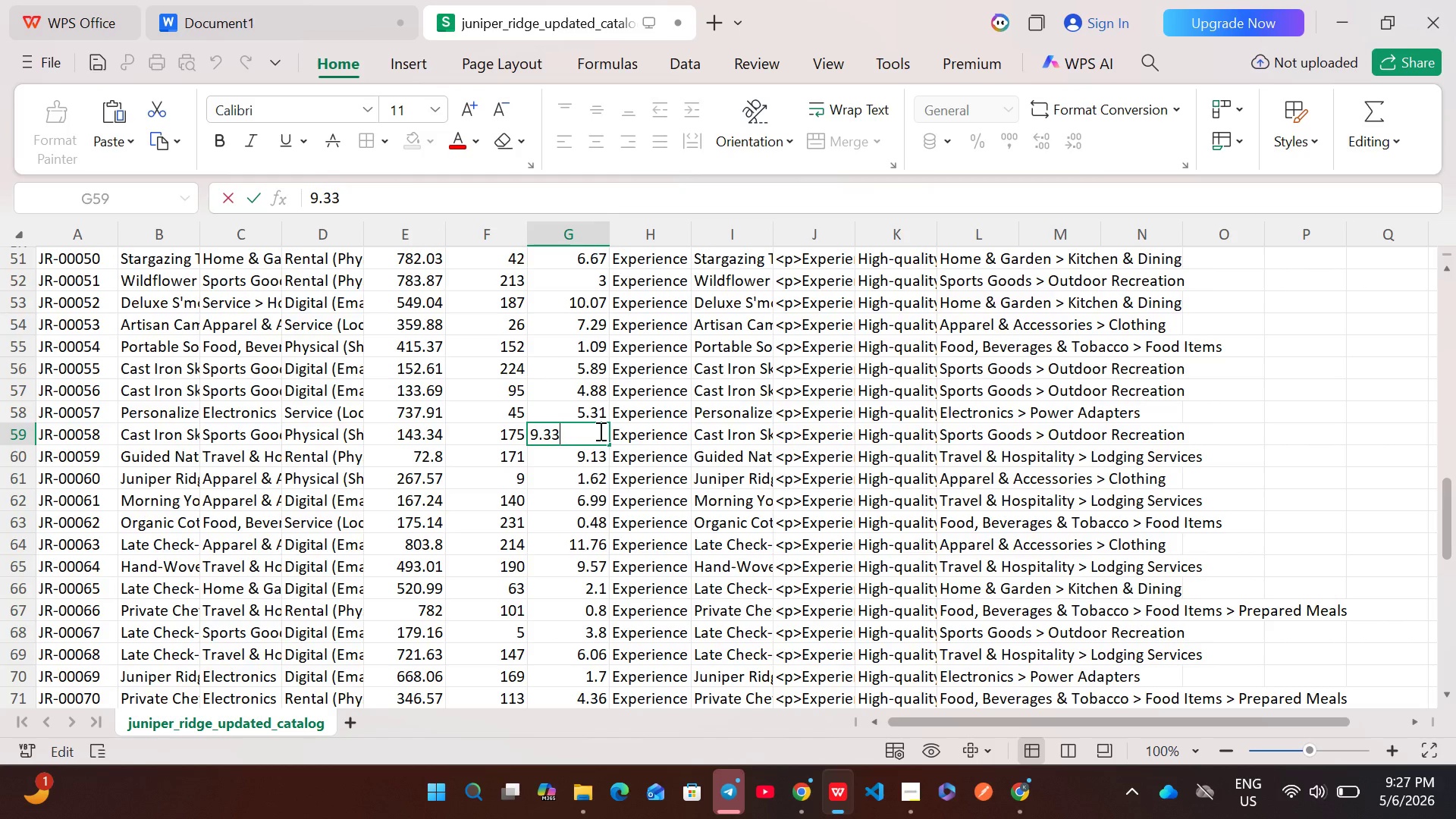 
key(Control+A)
 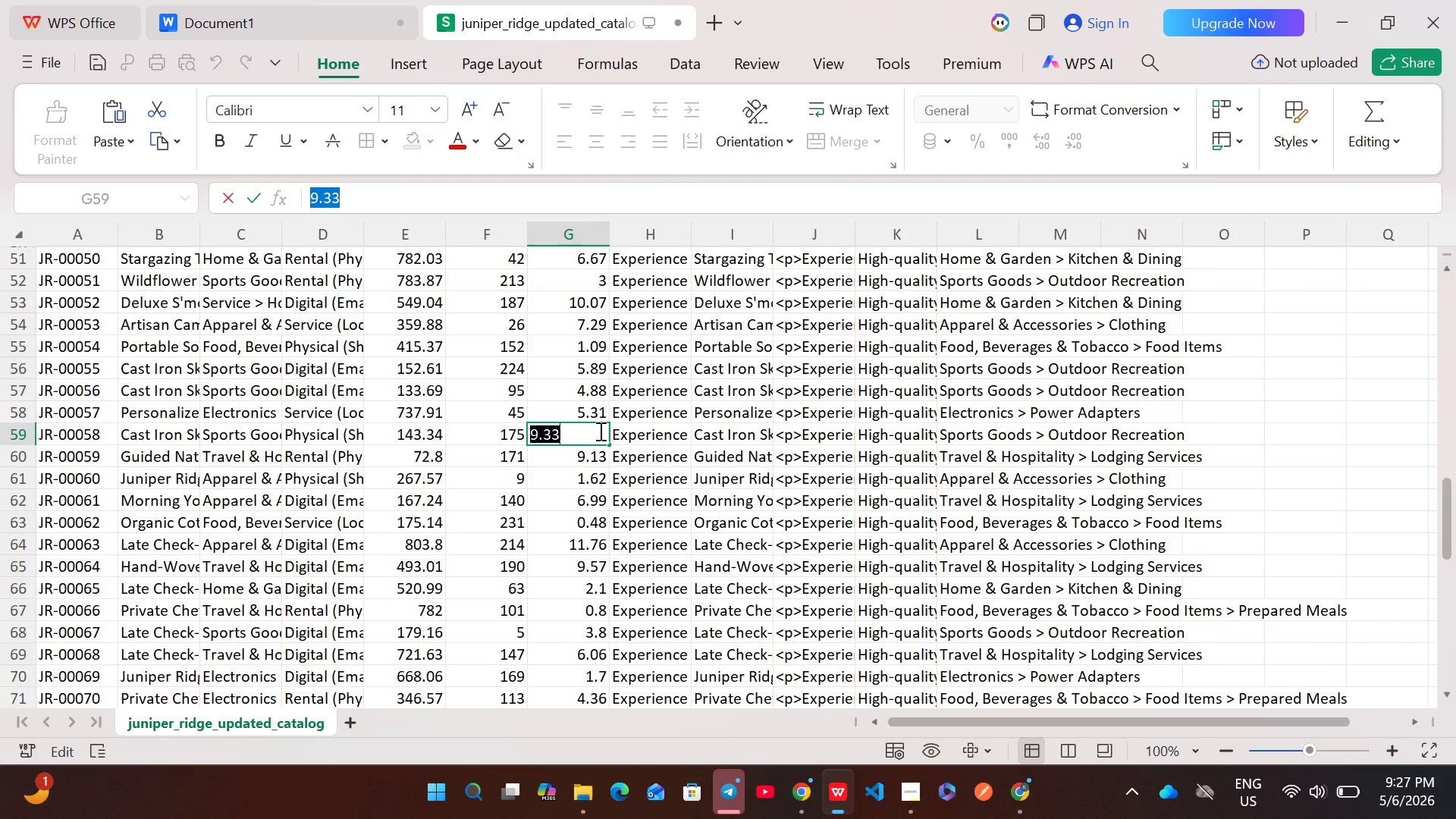 
key(Control+ControlLeft)
 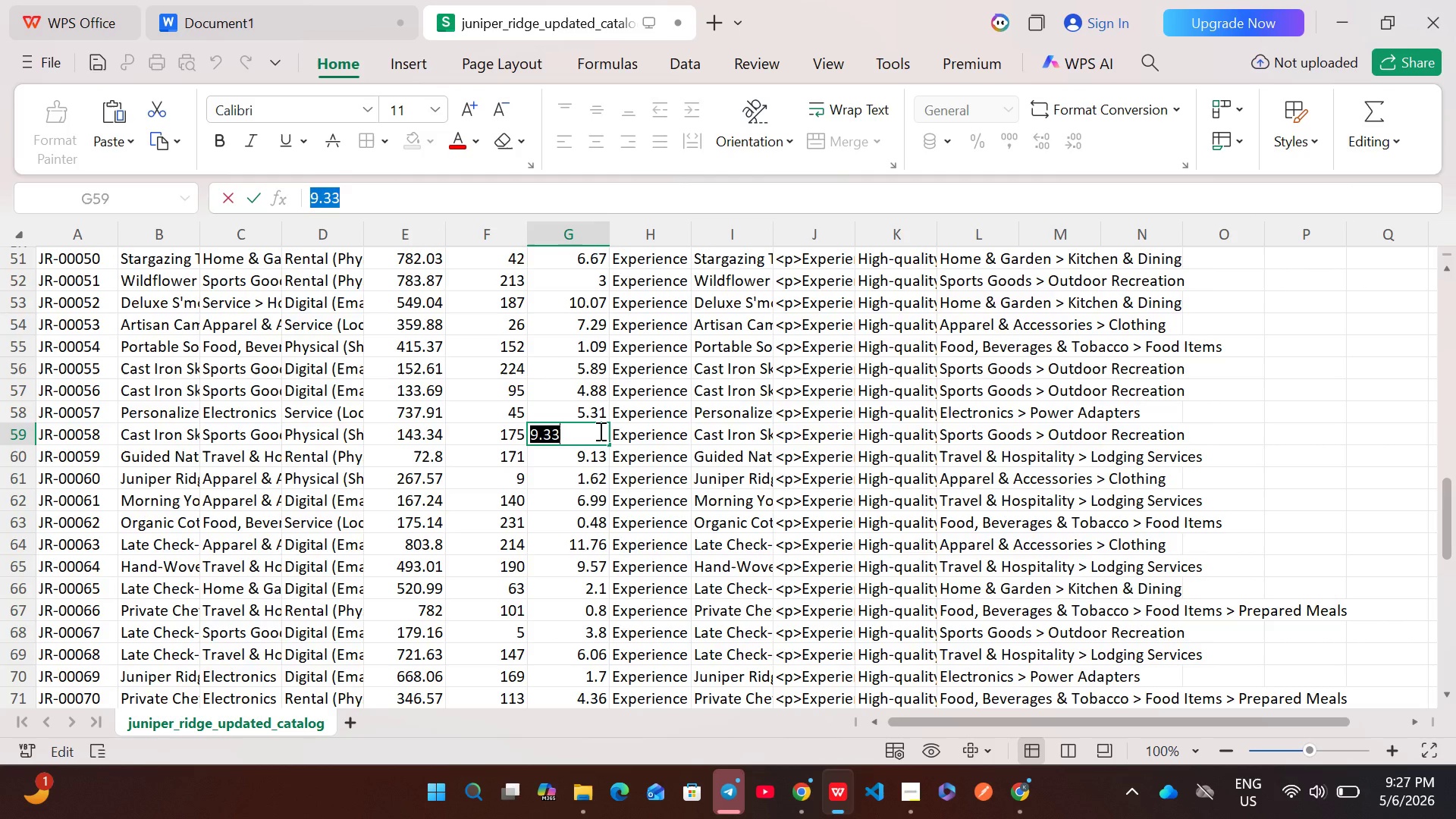 
key(Control+C)
 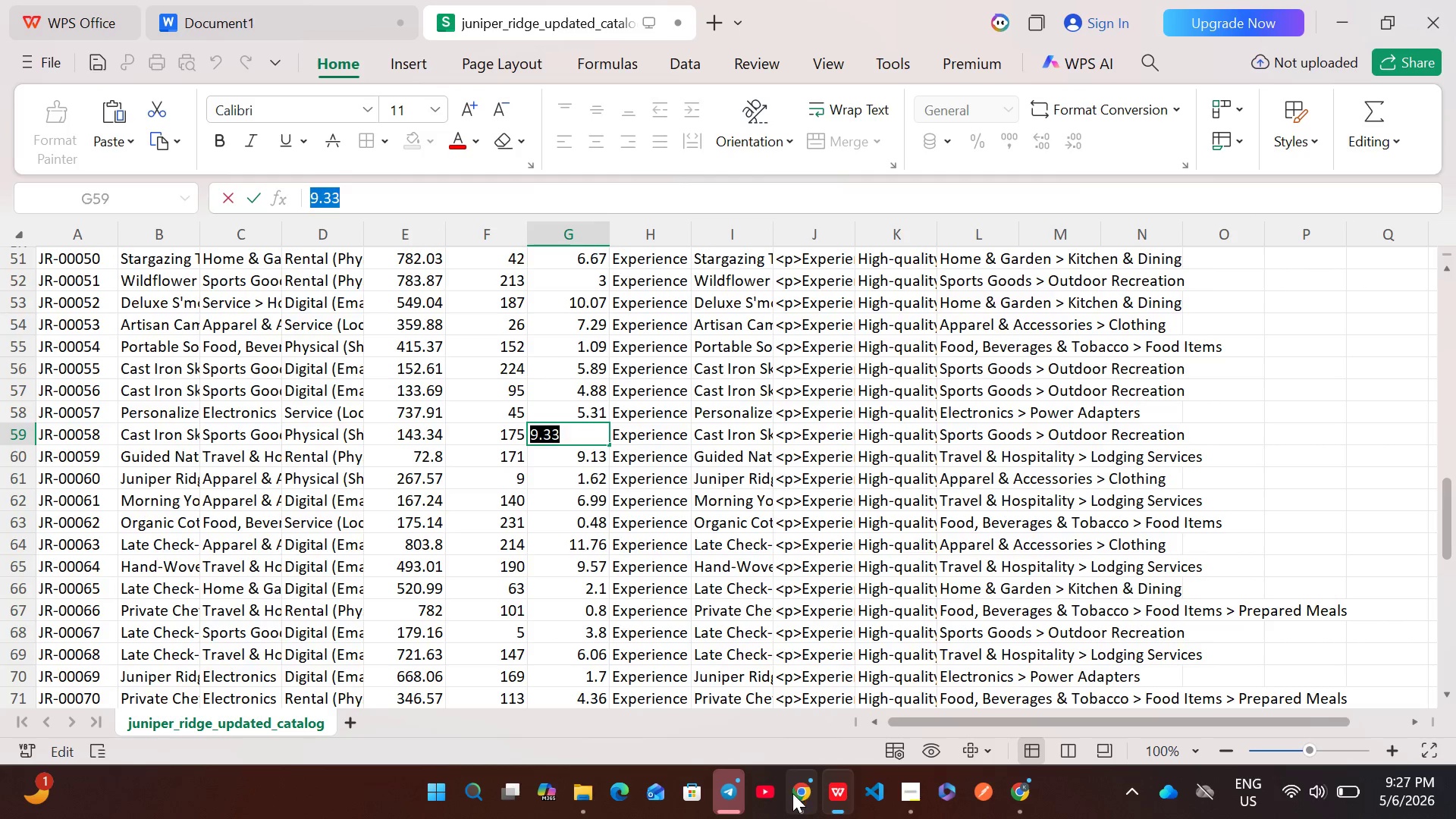 
left_click([805, 804])
 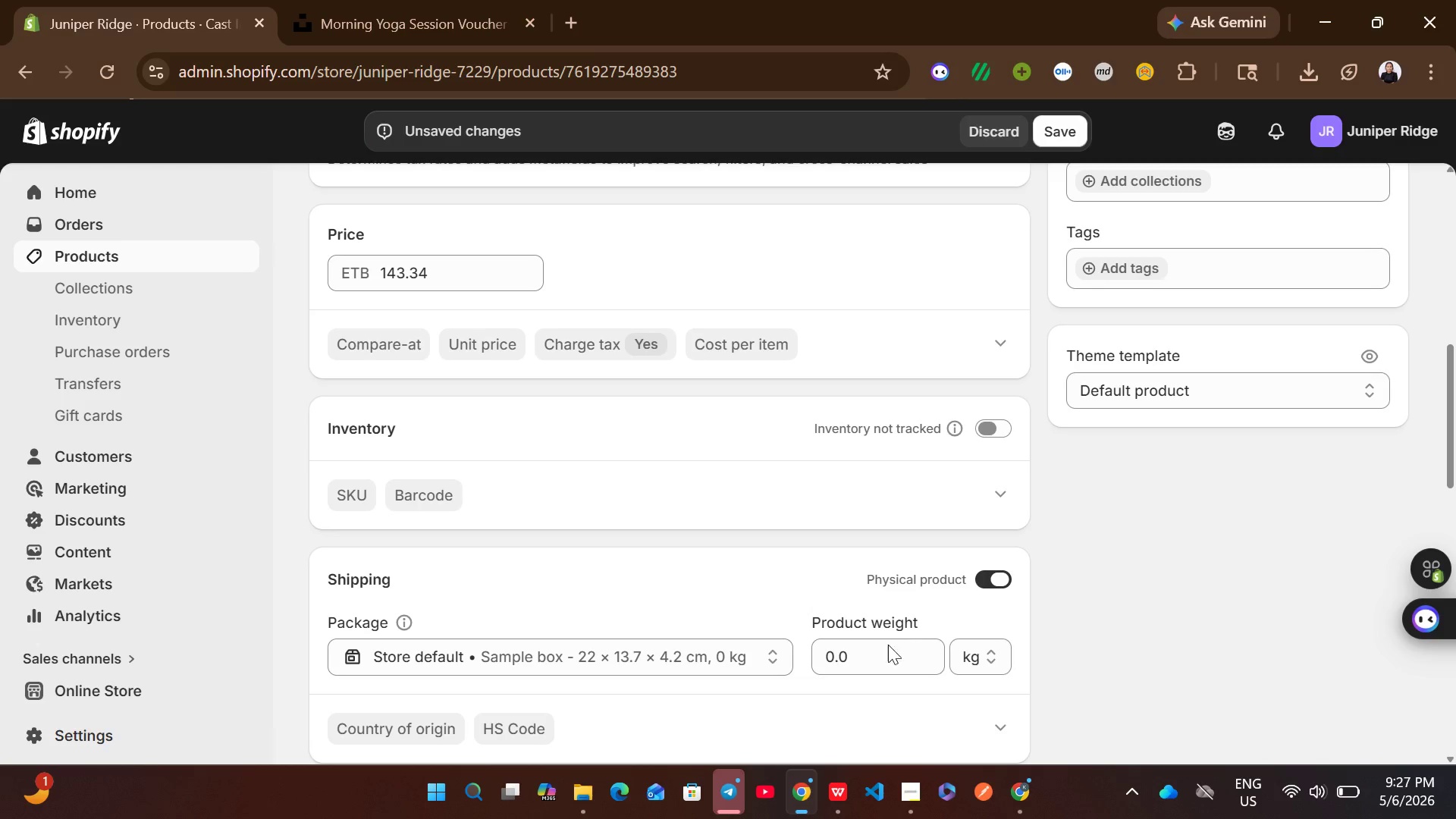 
left_click([861, 659])
 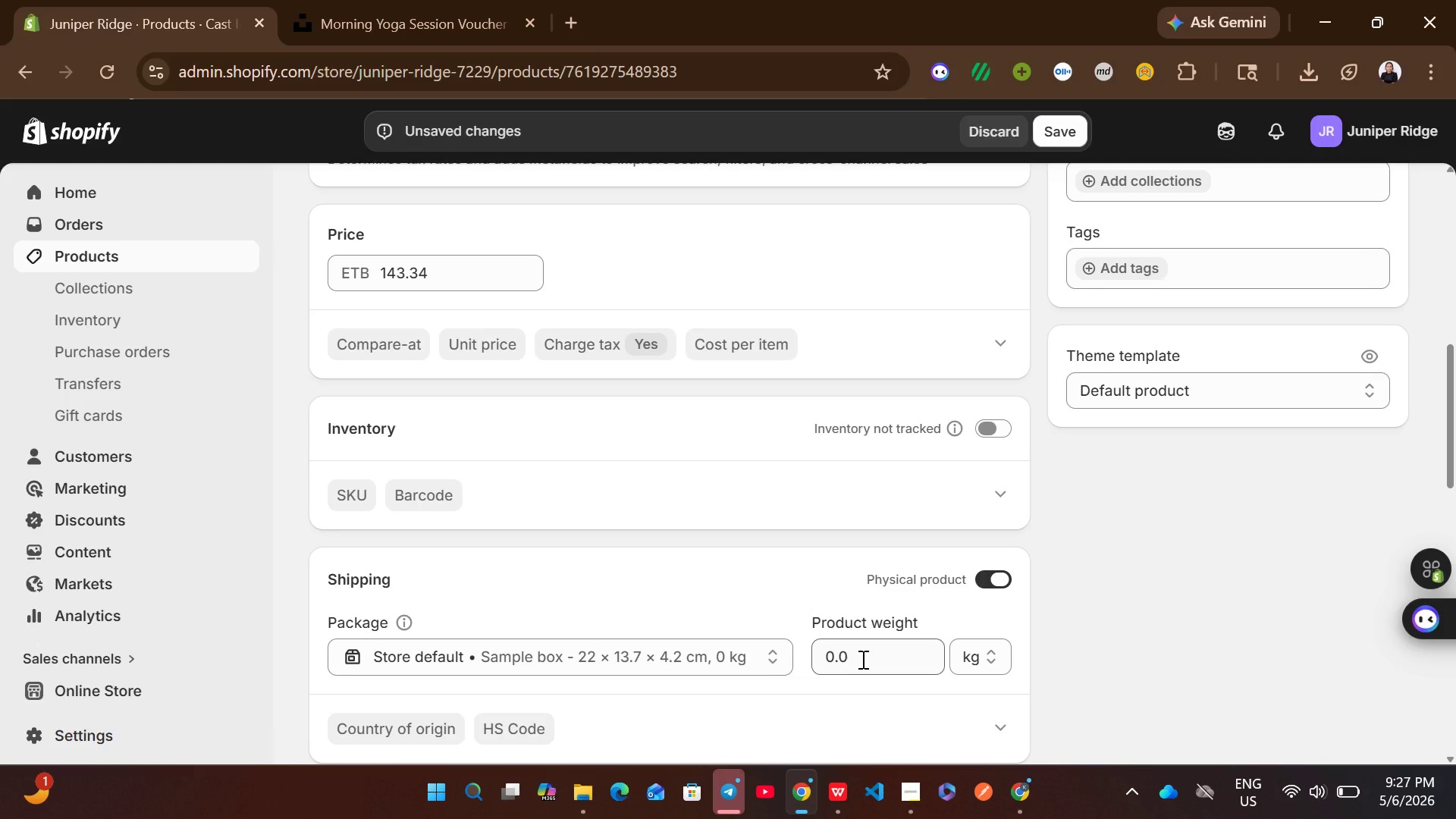 
key(Control+A)
 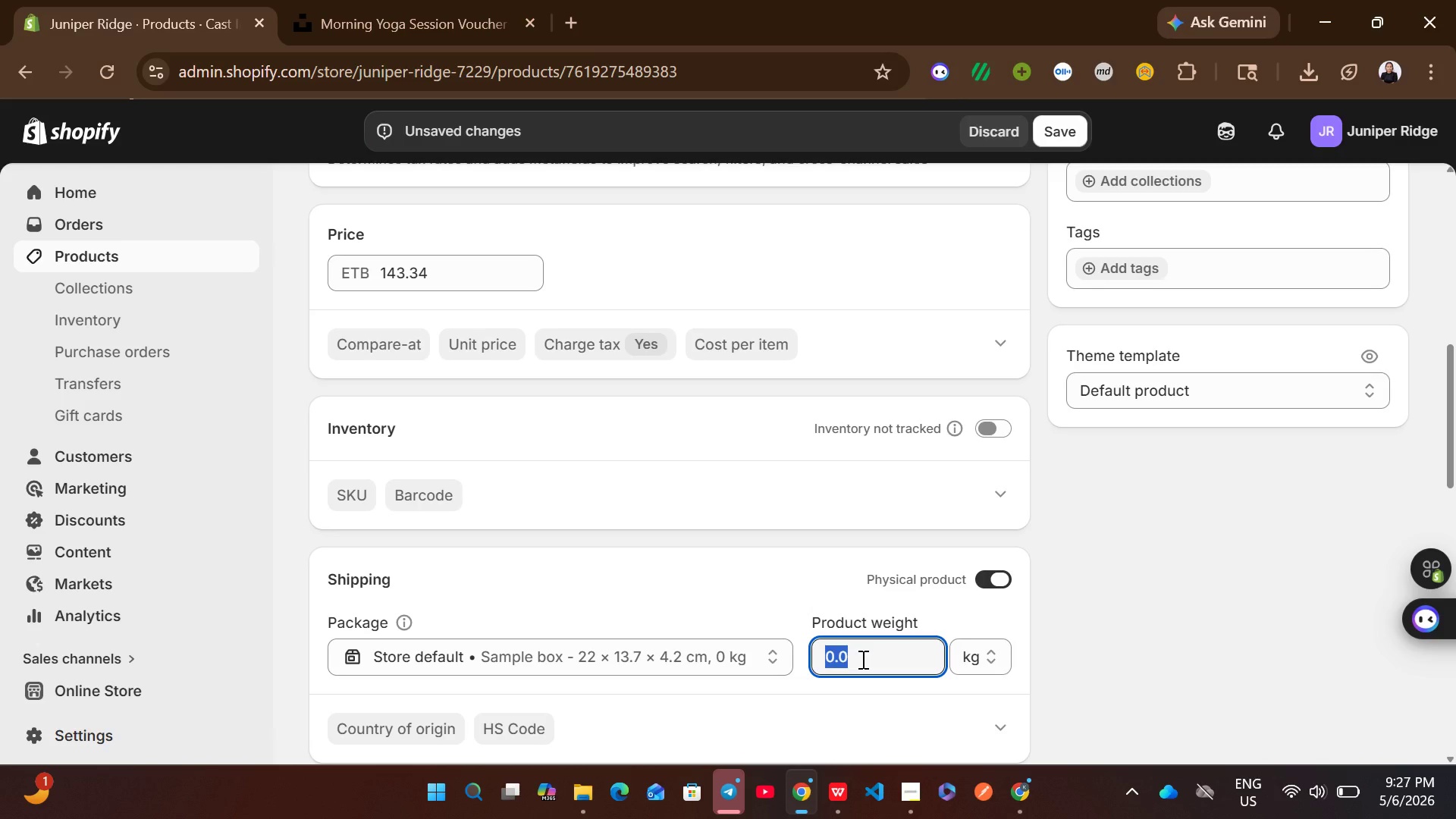 
key(Control+ControlLeft)
 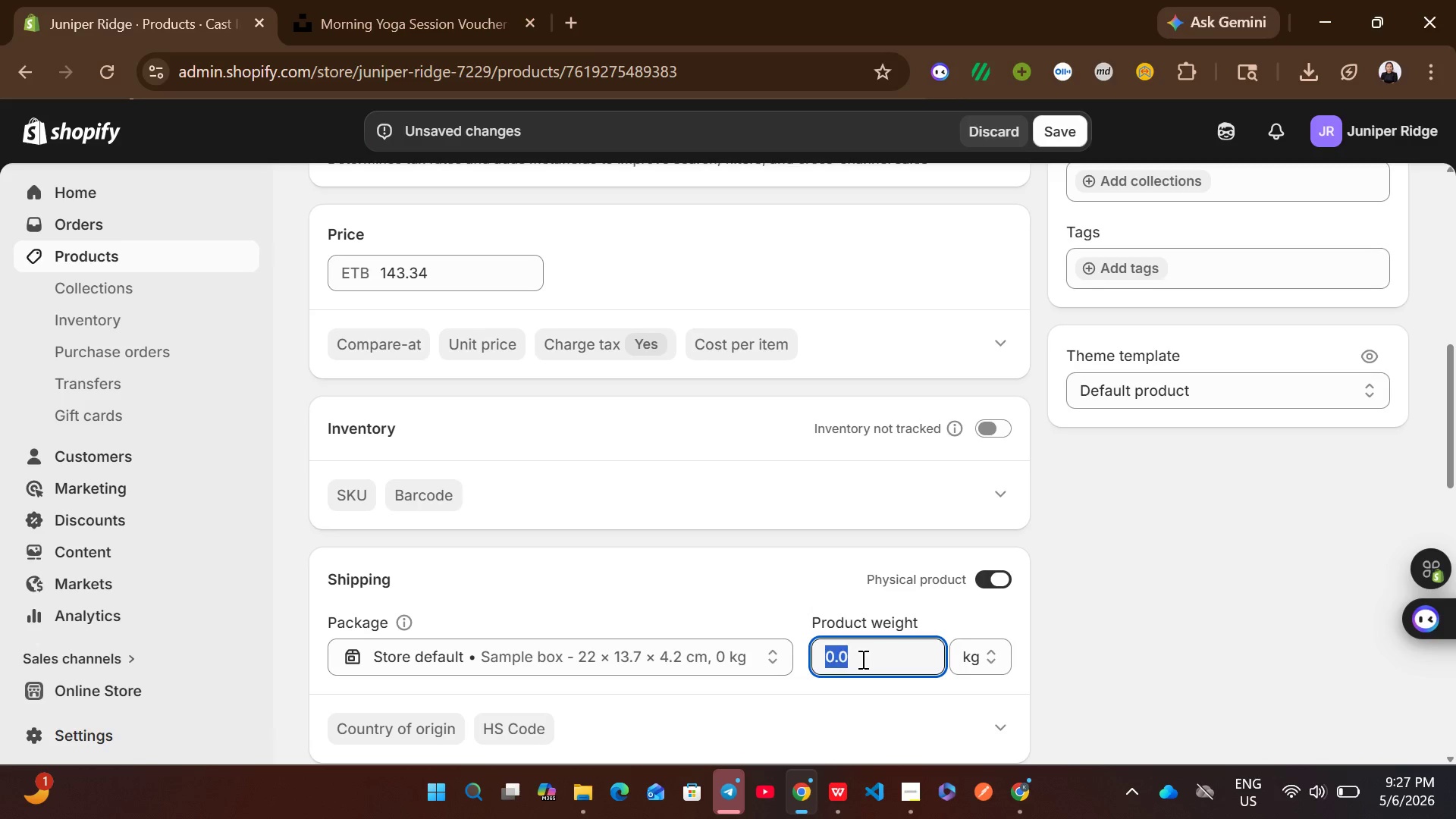 
key(Control+V)
 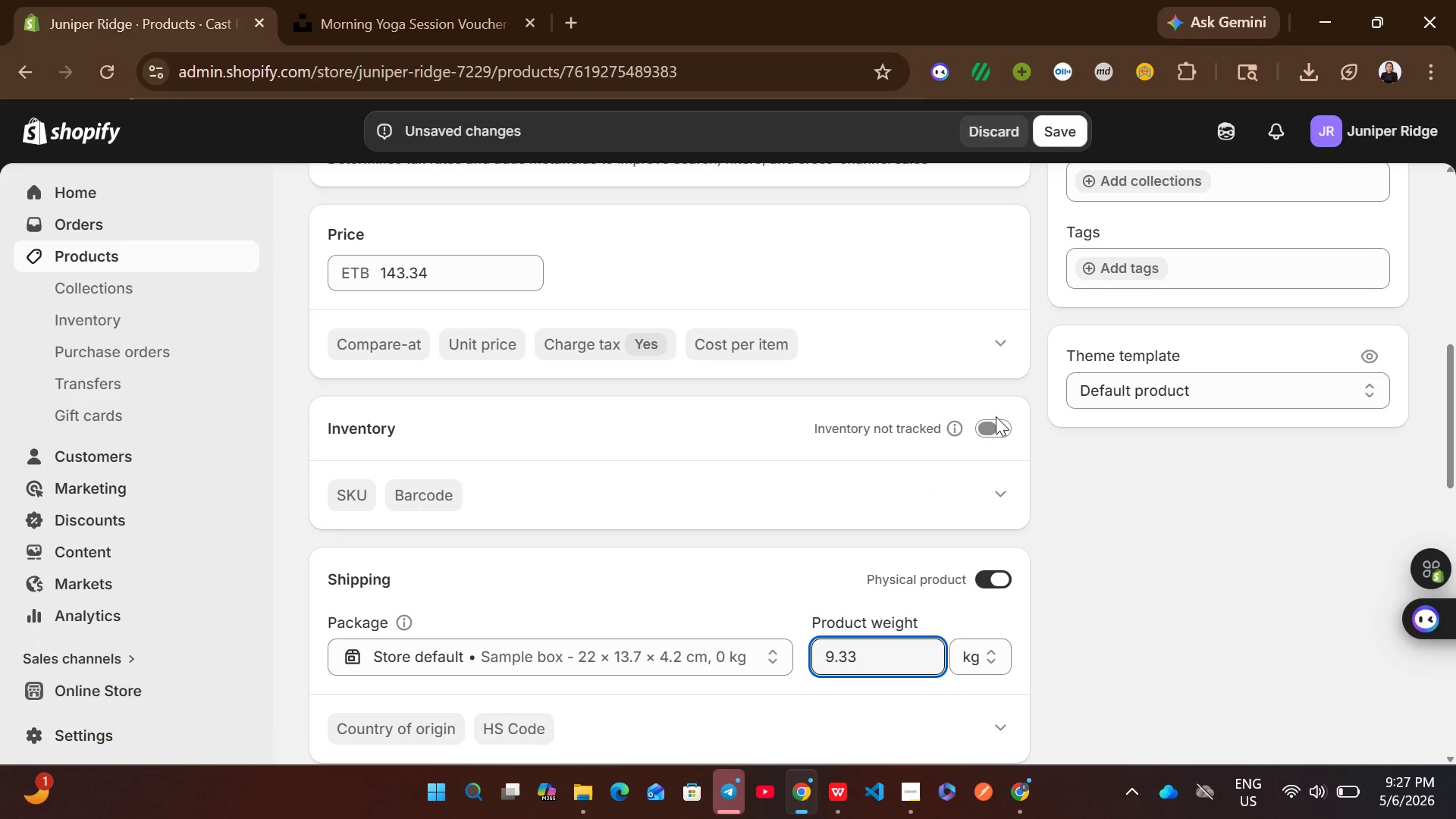 
left_click([987, 435])
 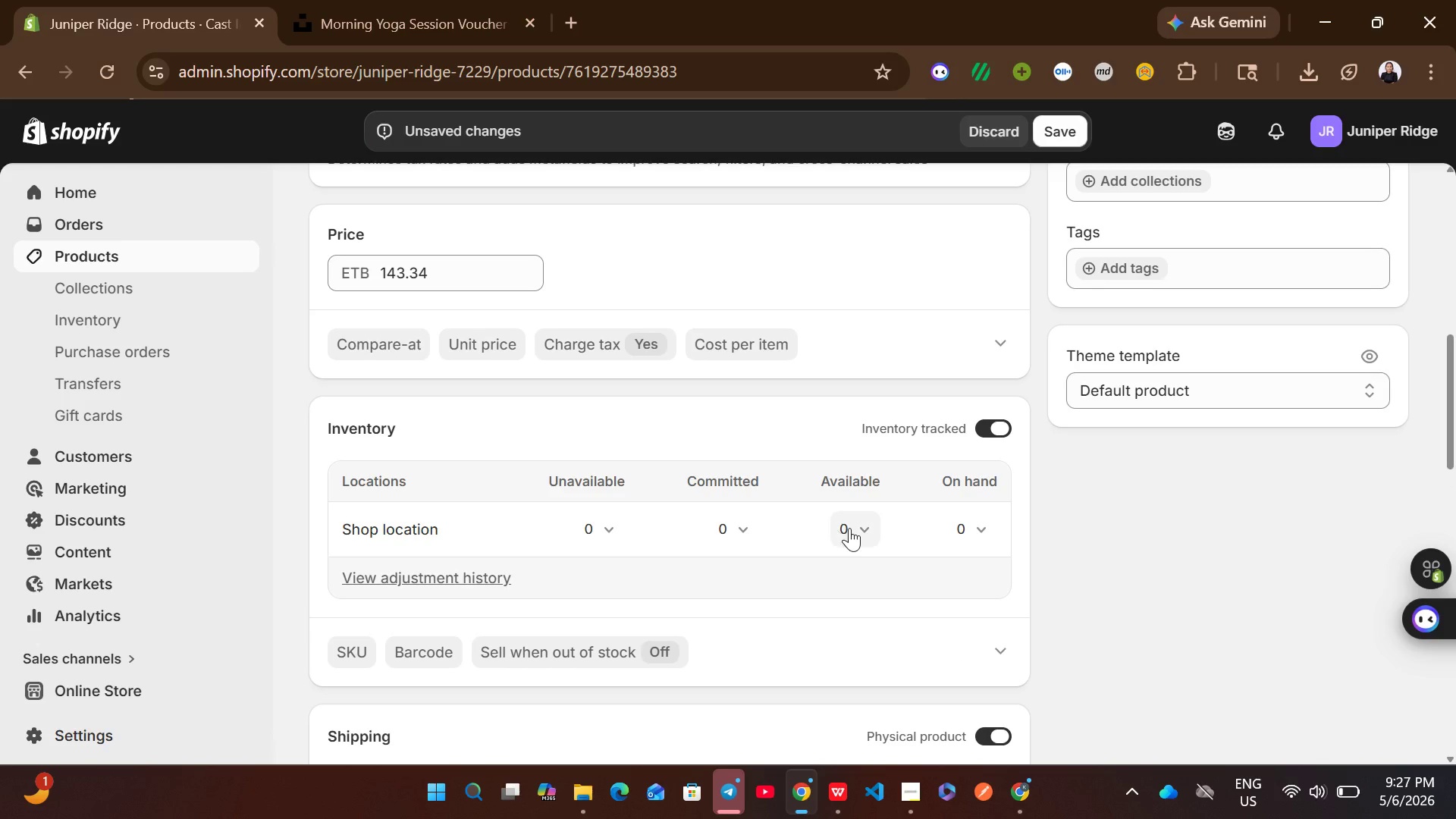 
left_click([849, 528])
 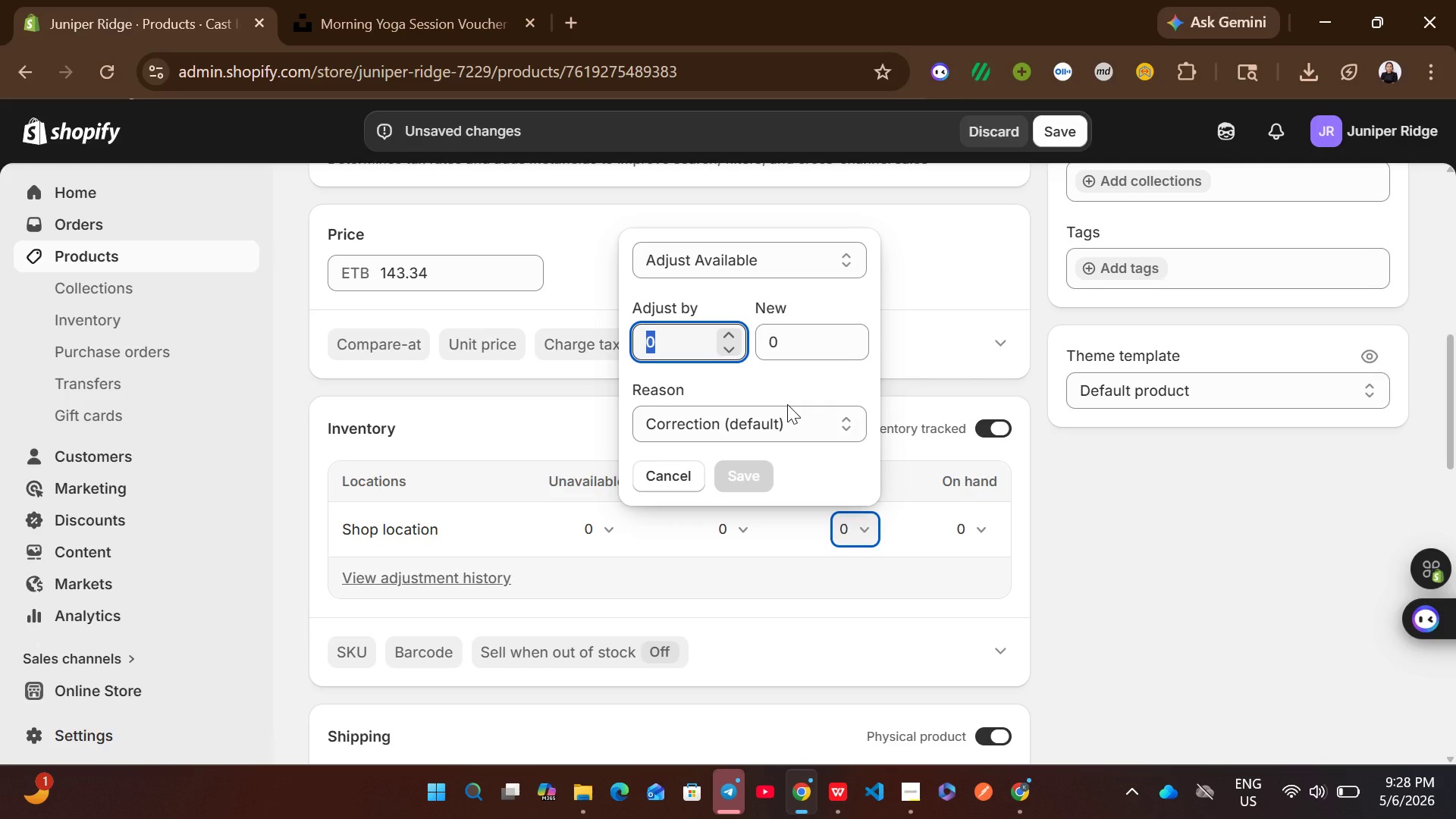 
type(175)
 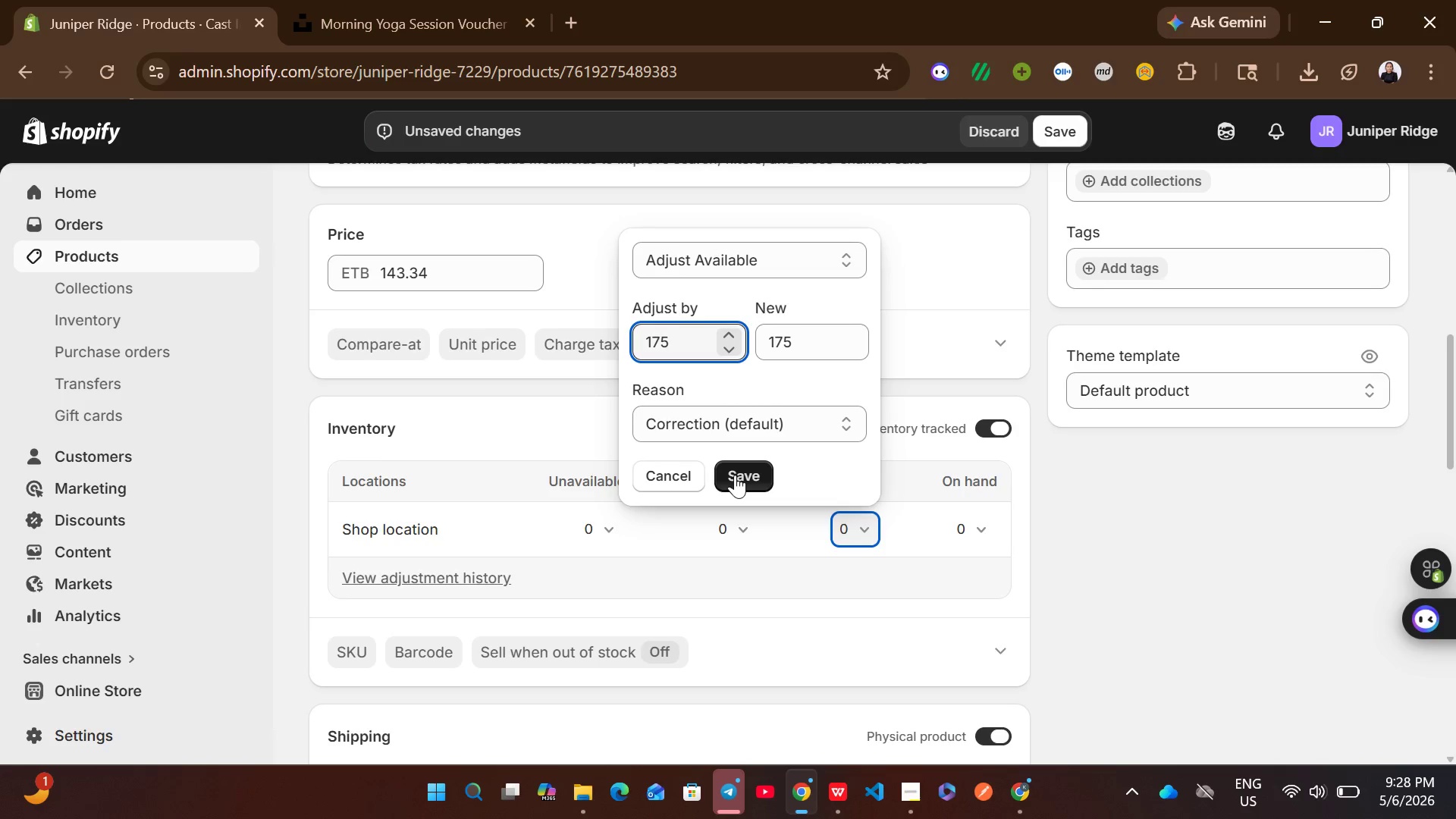 
wait(6.42)
 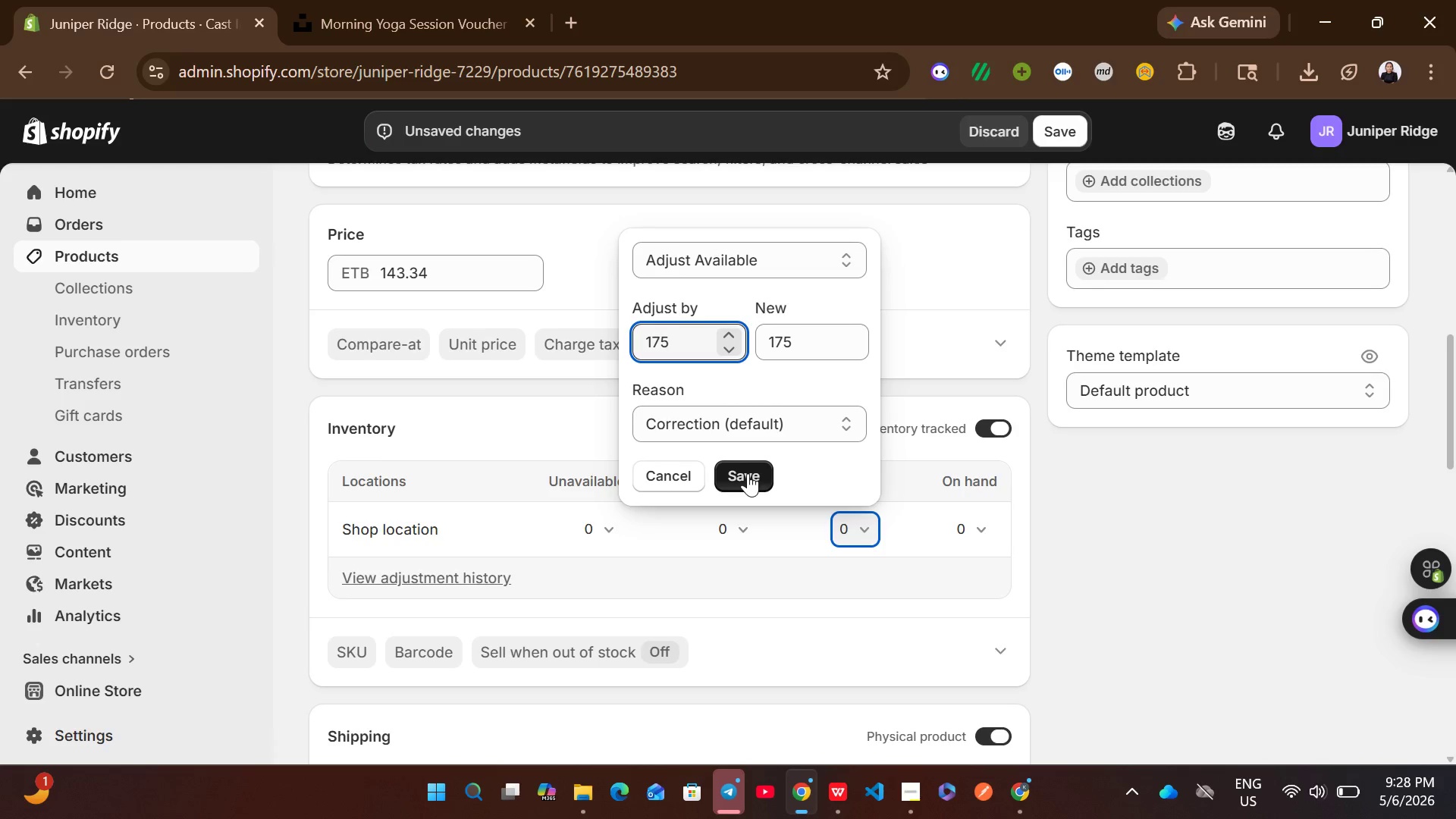 
double_click([735, 475])
 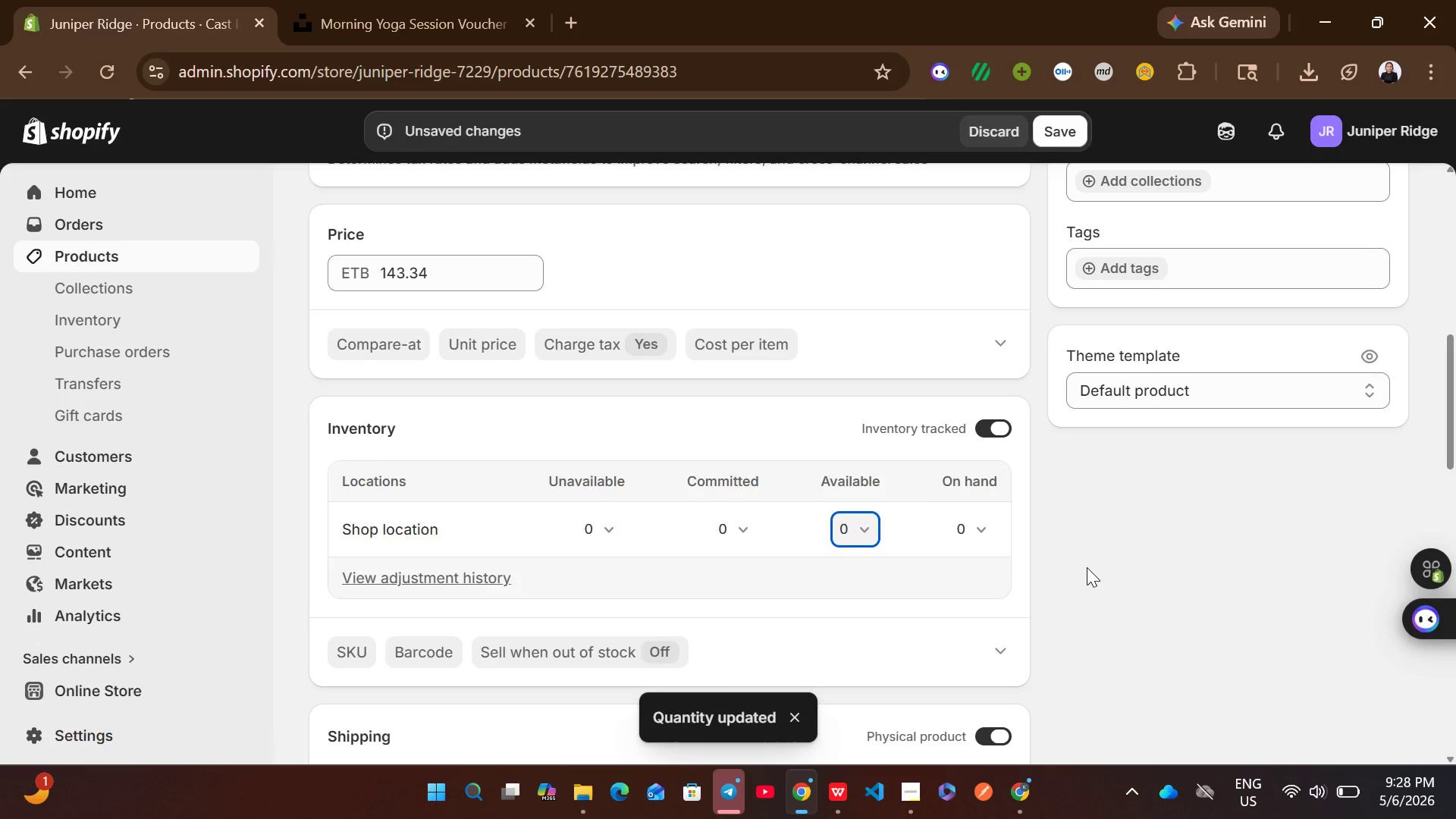 
left_click([1088, 568])
 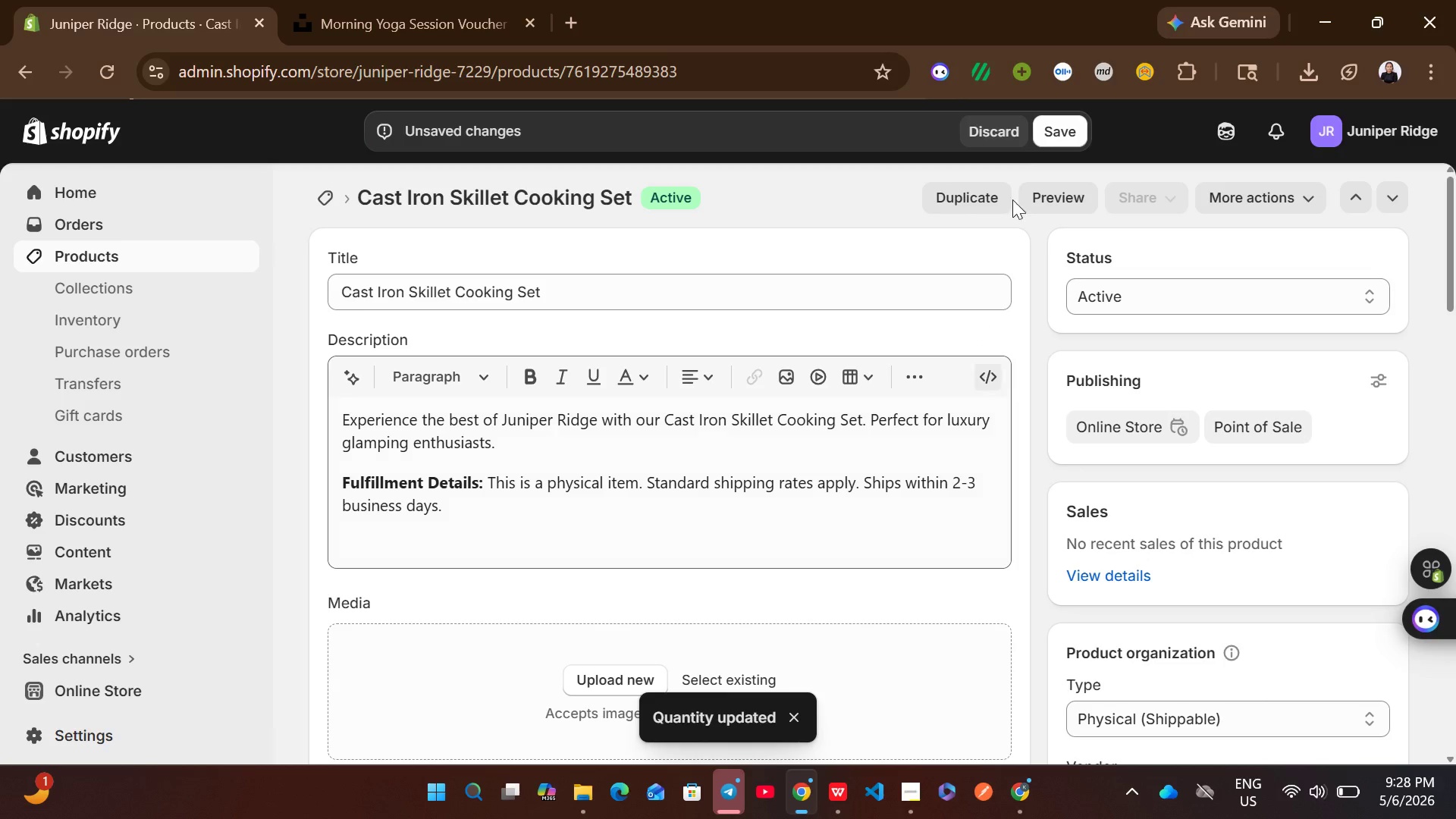 
left_click([1050, 139])
 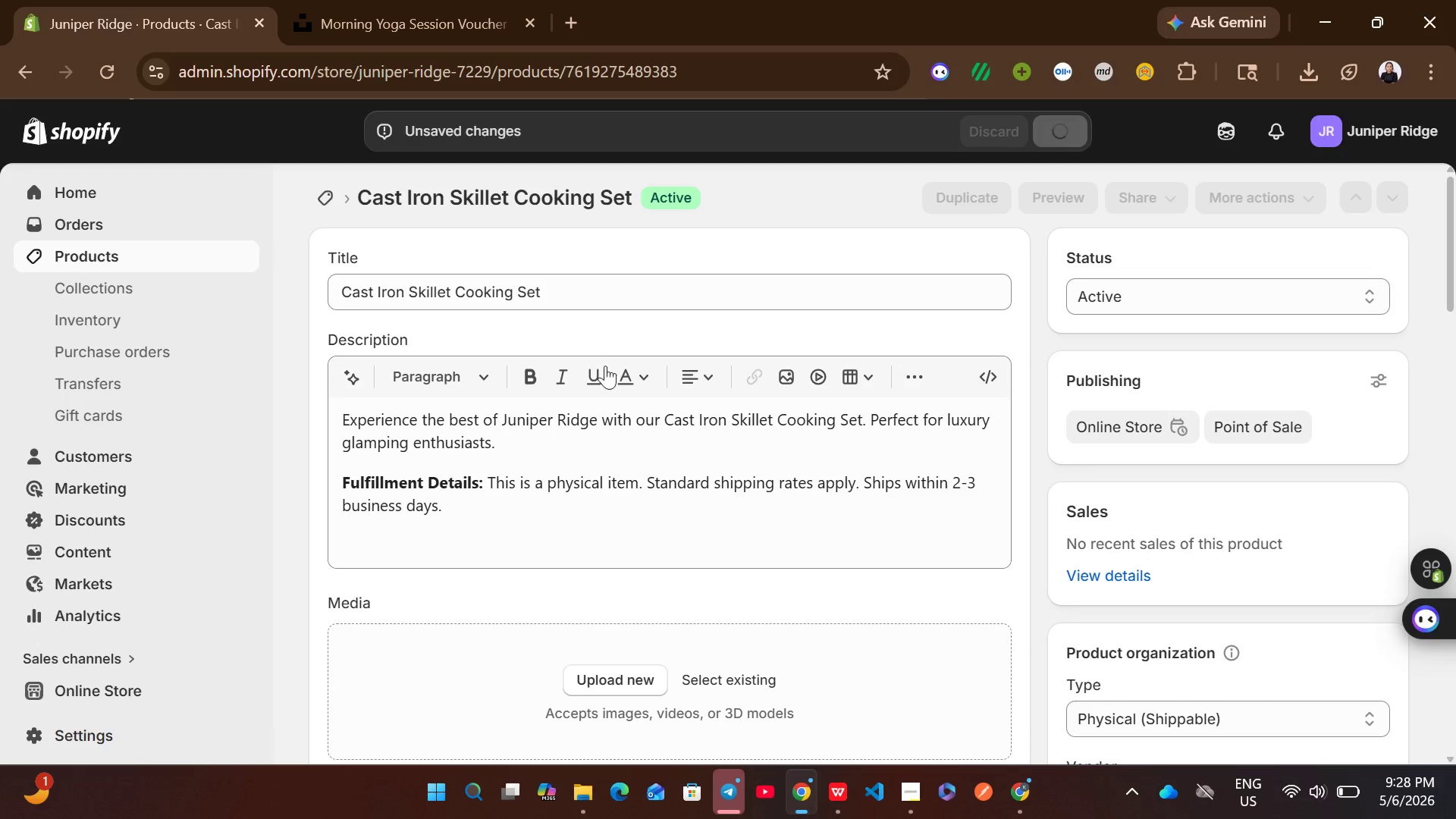 
mouse_move([350, 359])
 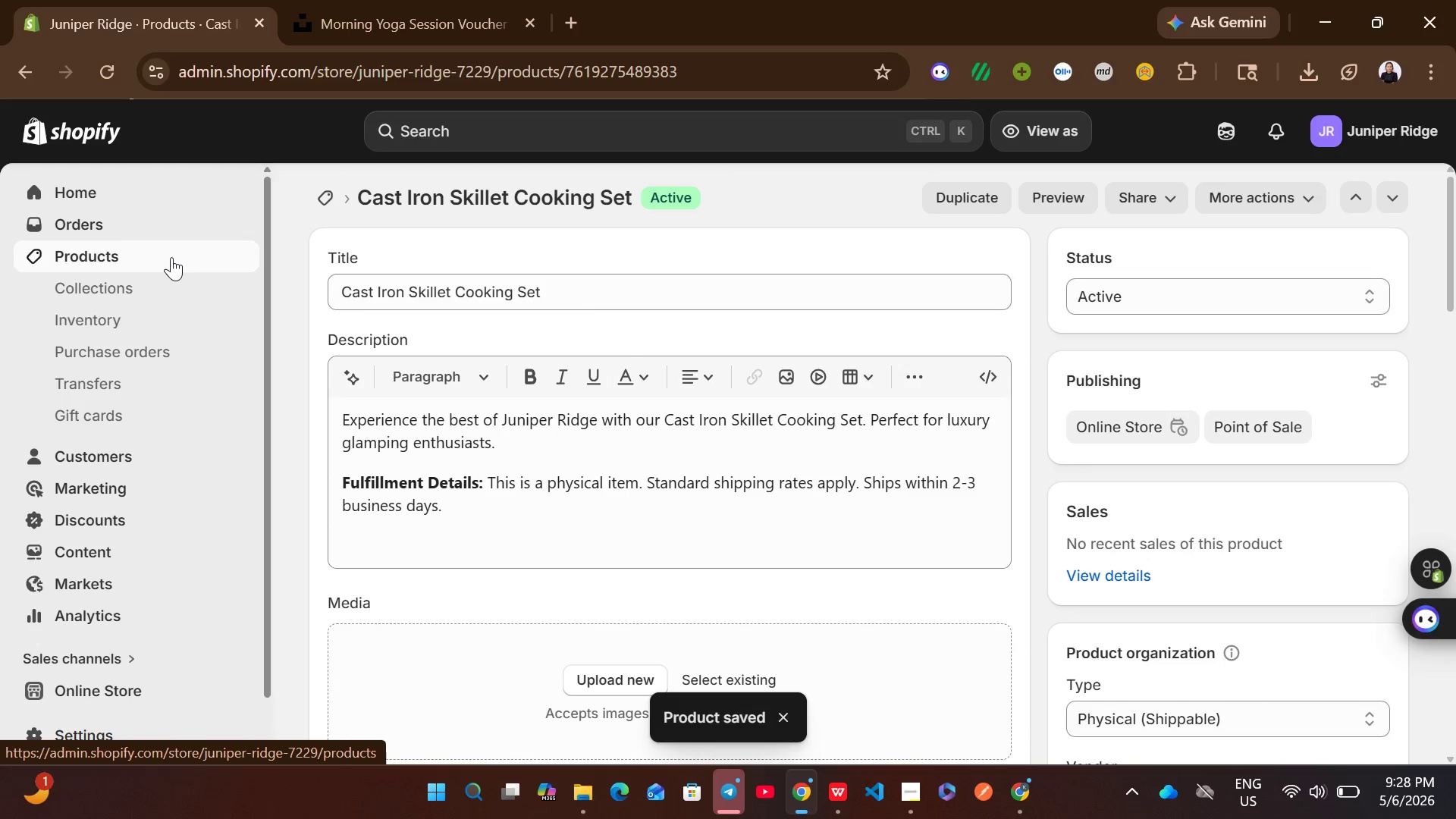 
left_click([171, 257])
 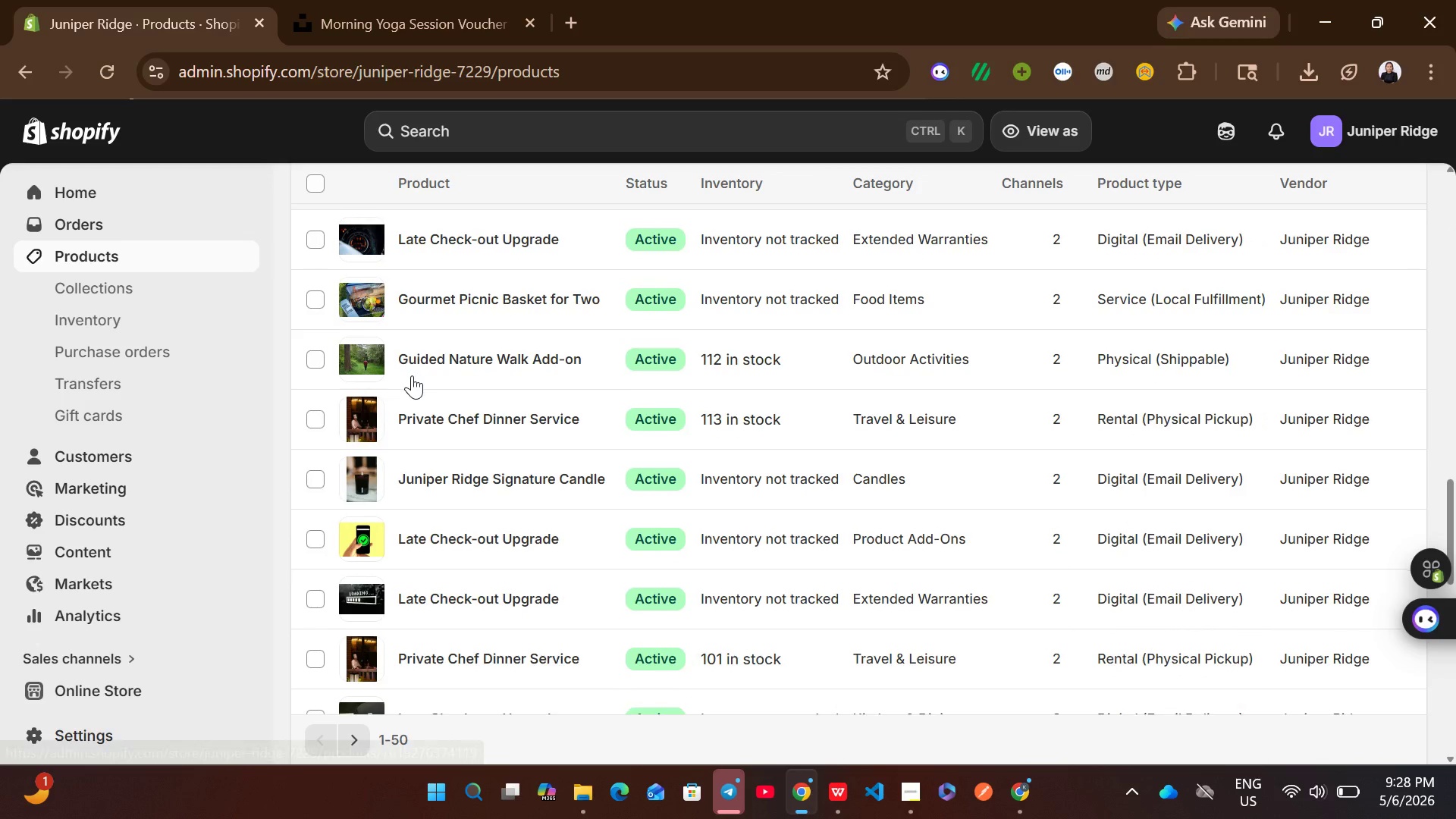 
wait(11.34)
 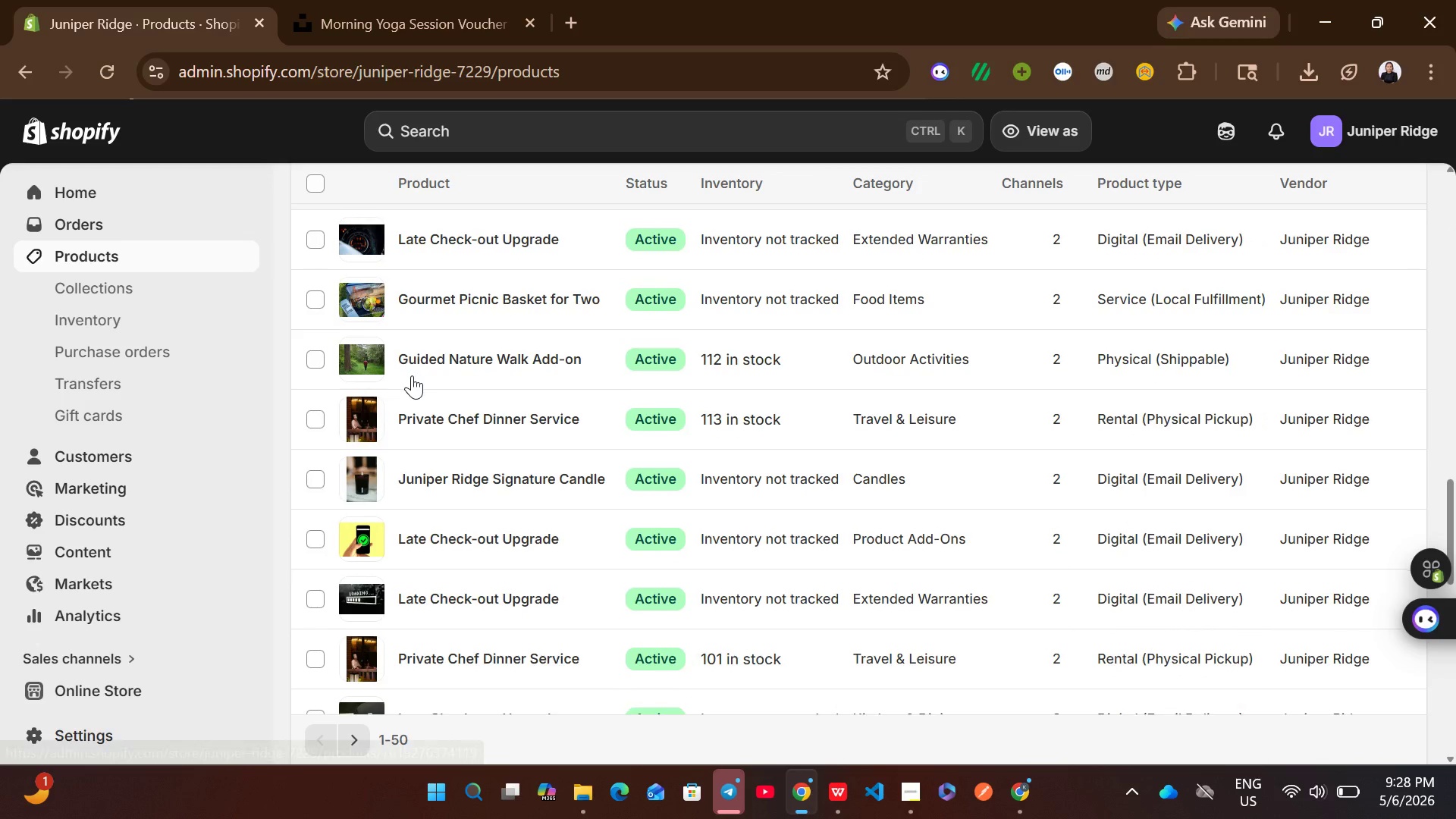 
left_click([829, 447])
 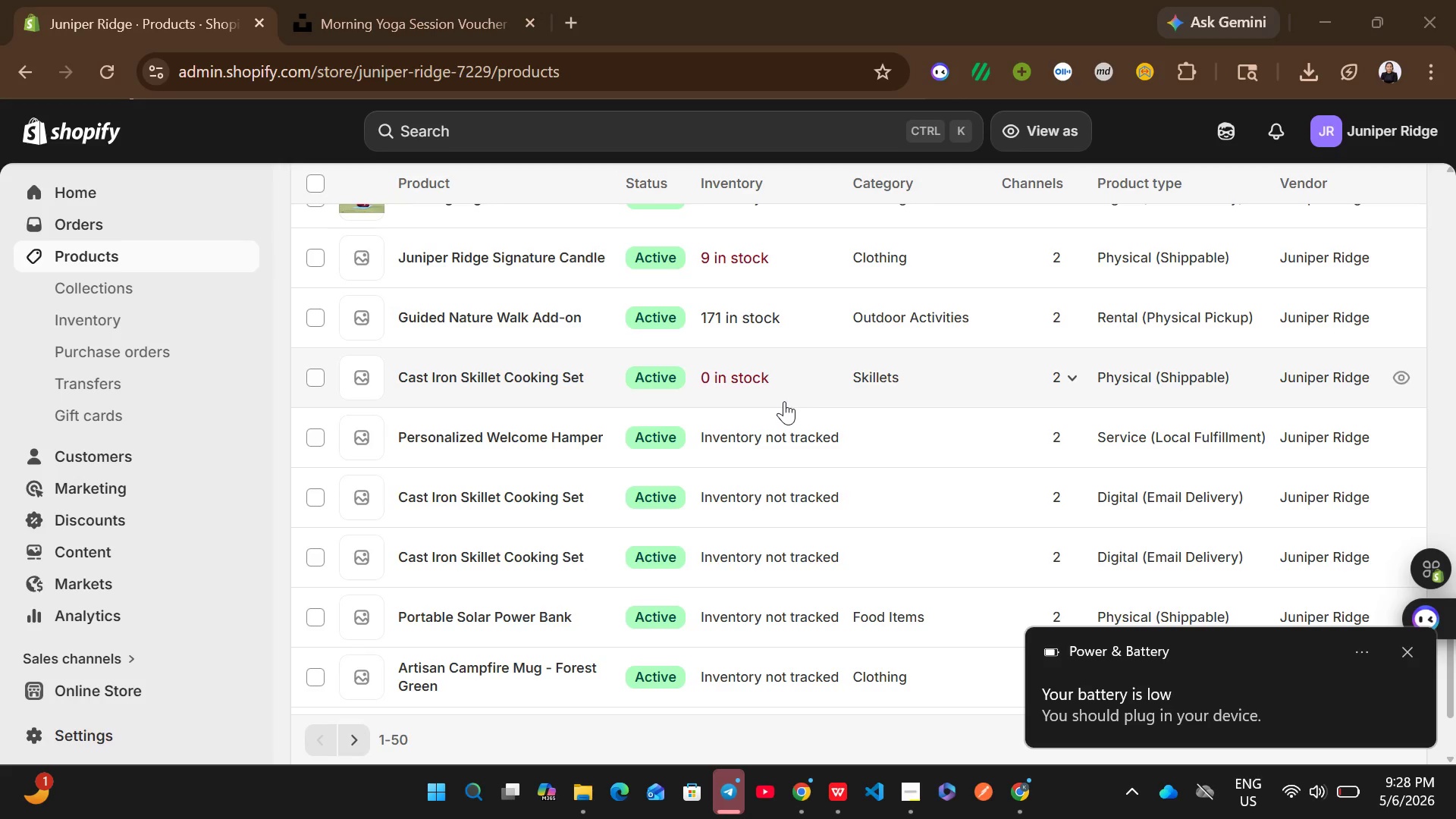 
left_click([773, 379])
 